 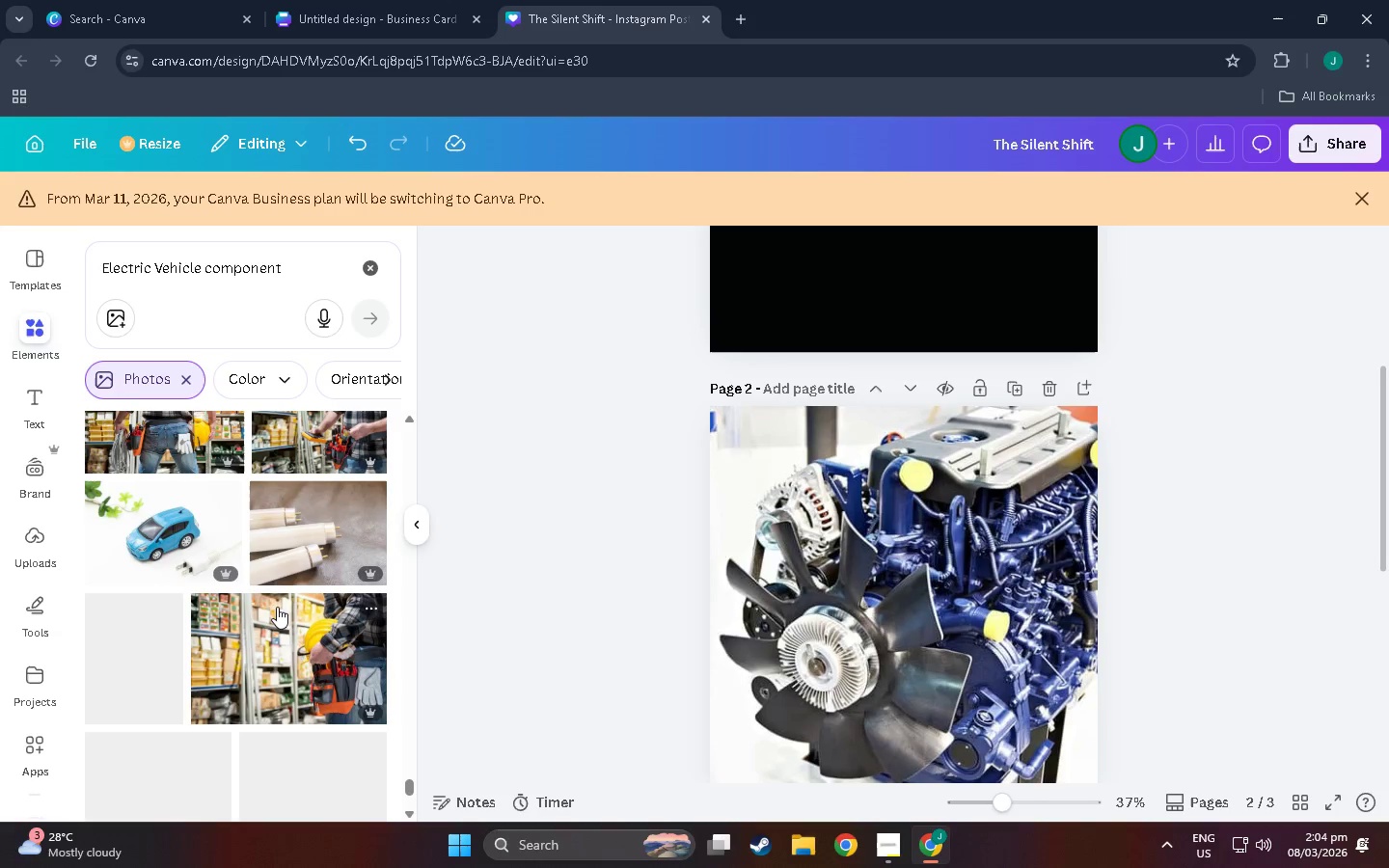 
scroll: coordinate [216, 642], scroll_direction: down, amount: 87.0
 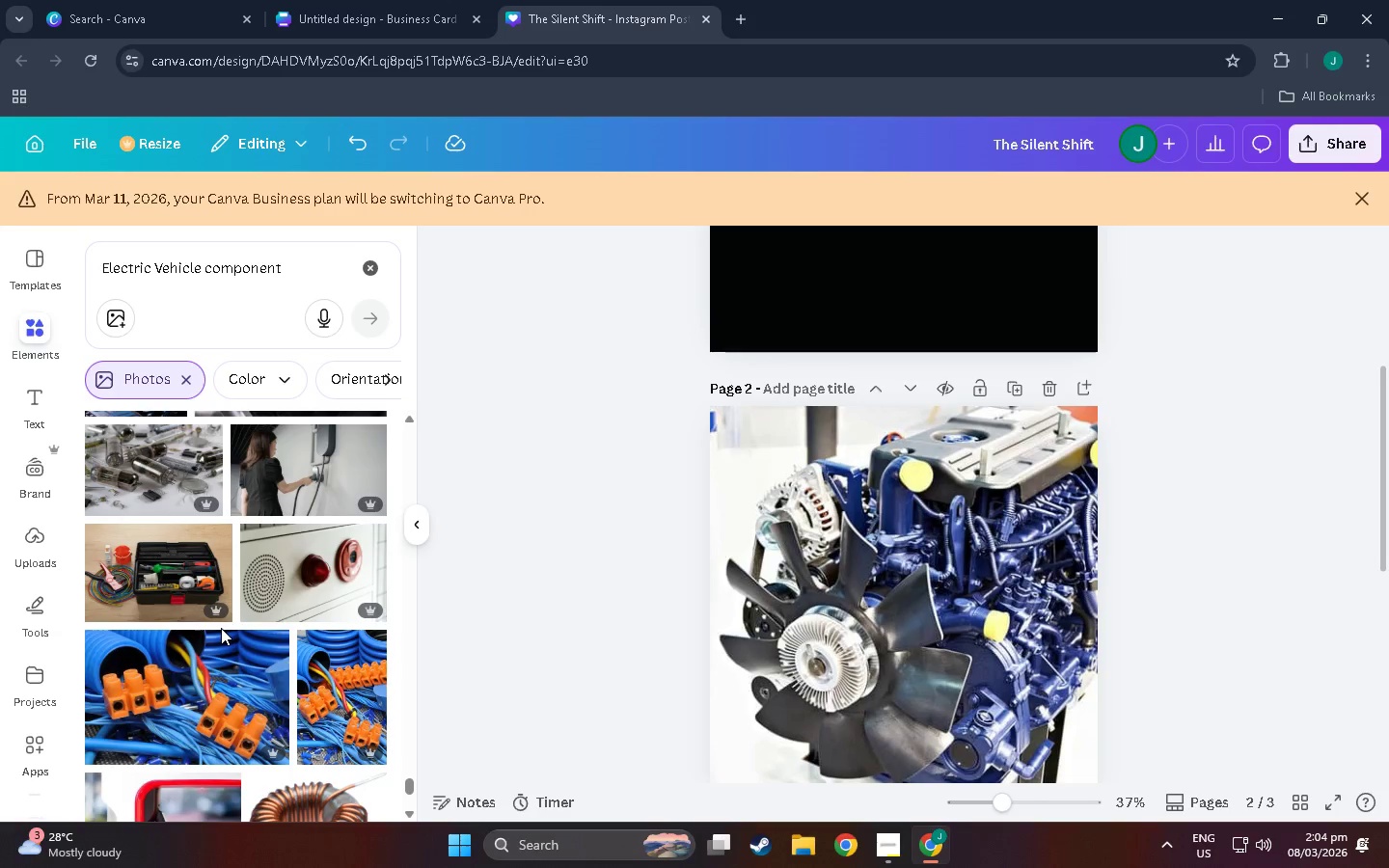 
scroll: coordinate [221, 628], scroll_direction: down, amount: 18.0
 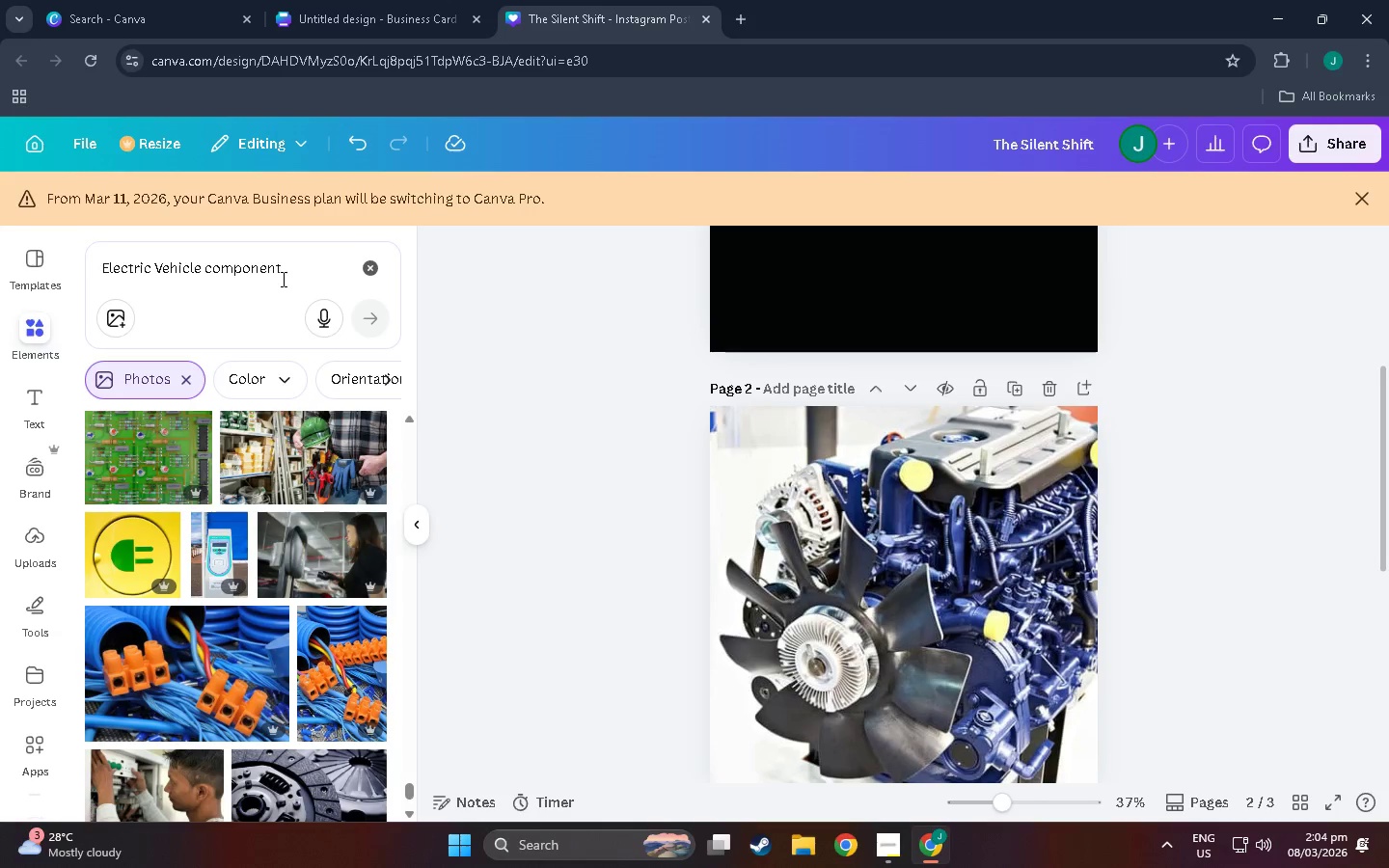 
left_click_drag(start_coordinate=[282, 279], to_coordinate=[207, 281])
 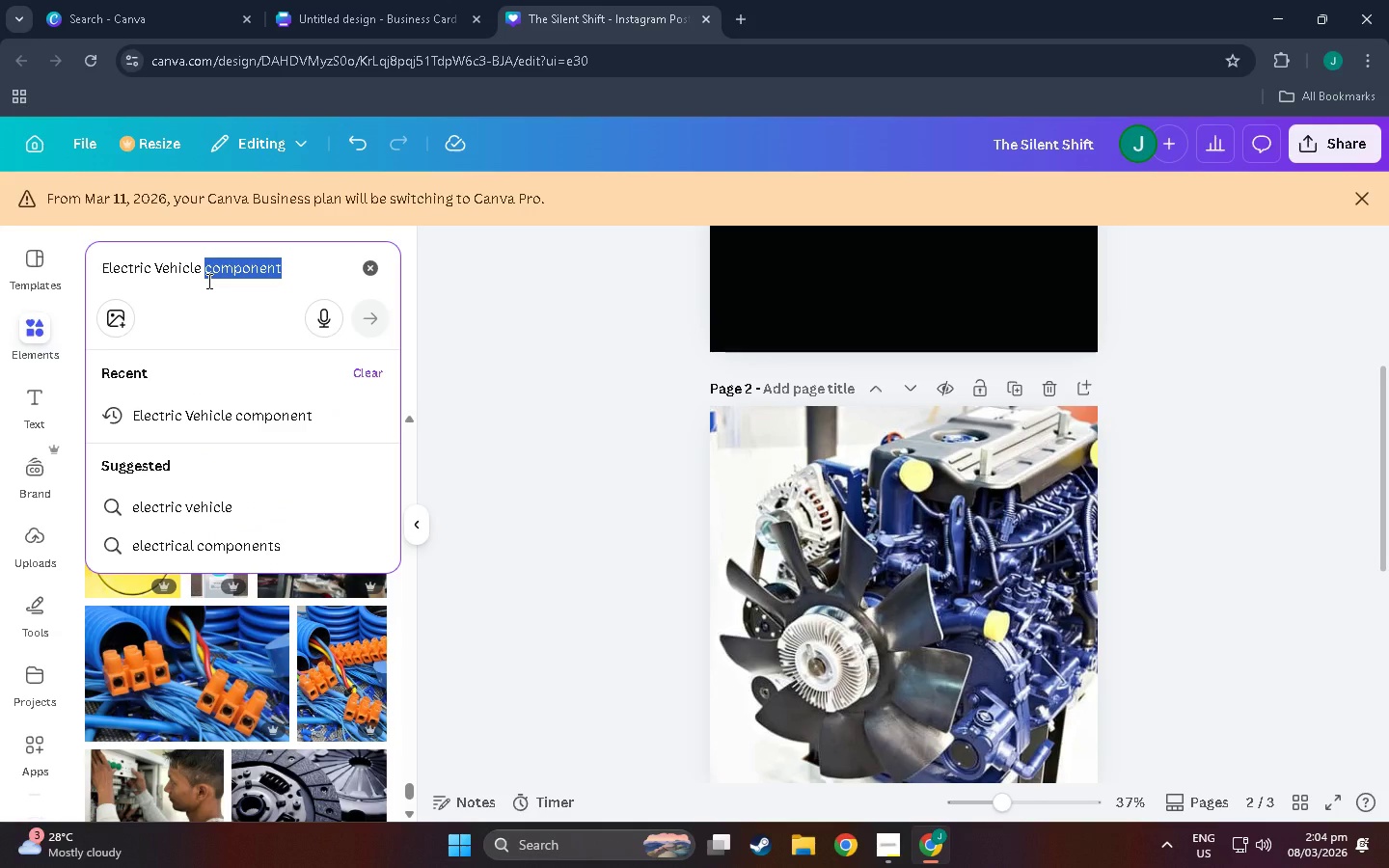 
type(parts)
 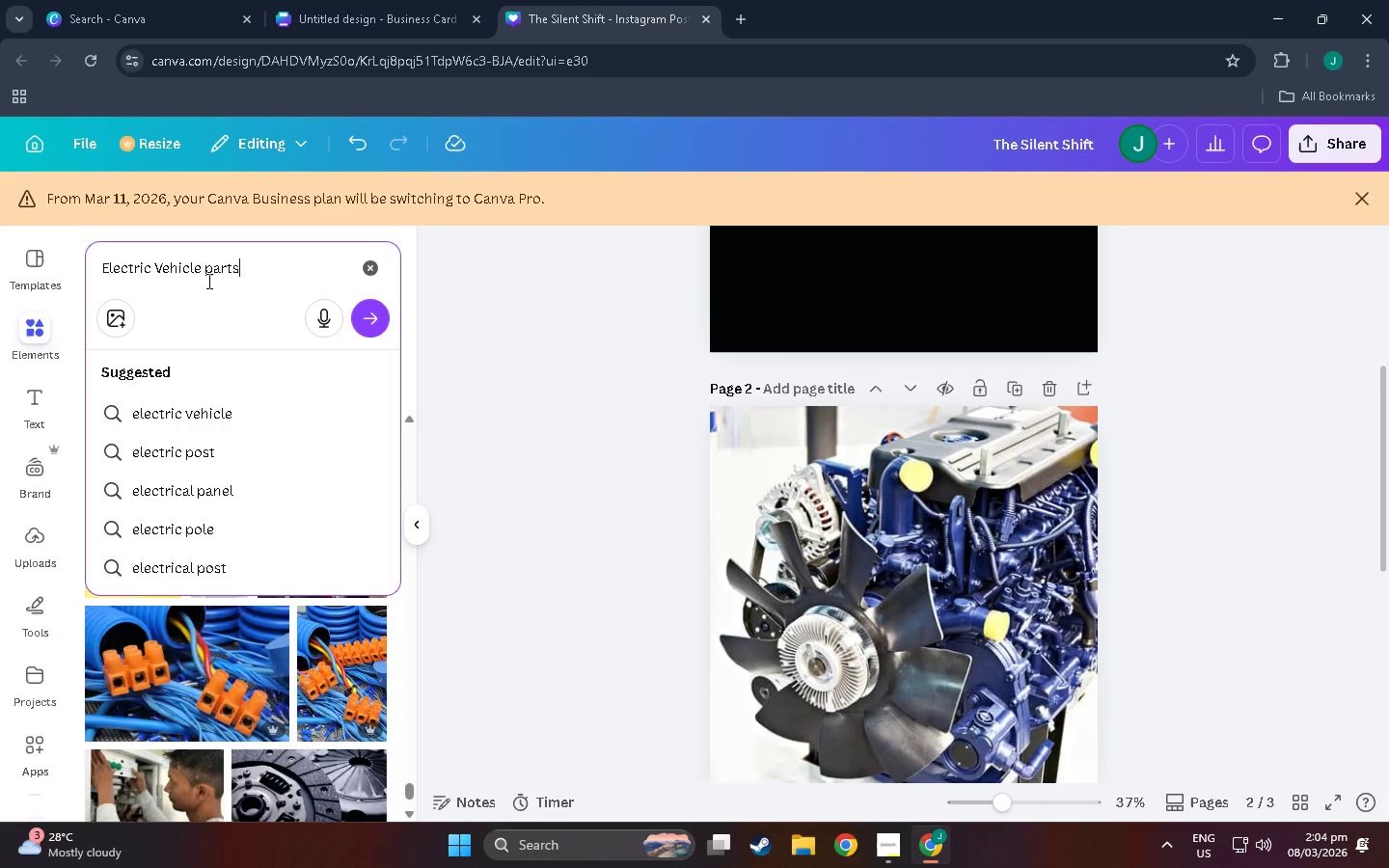 
key(Enter)
 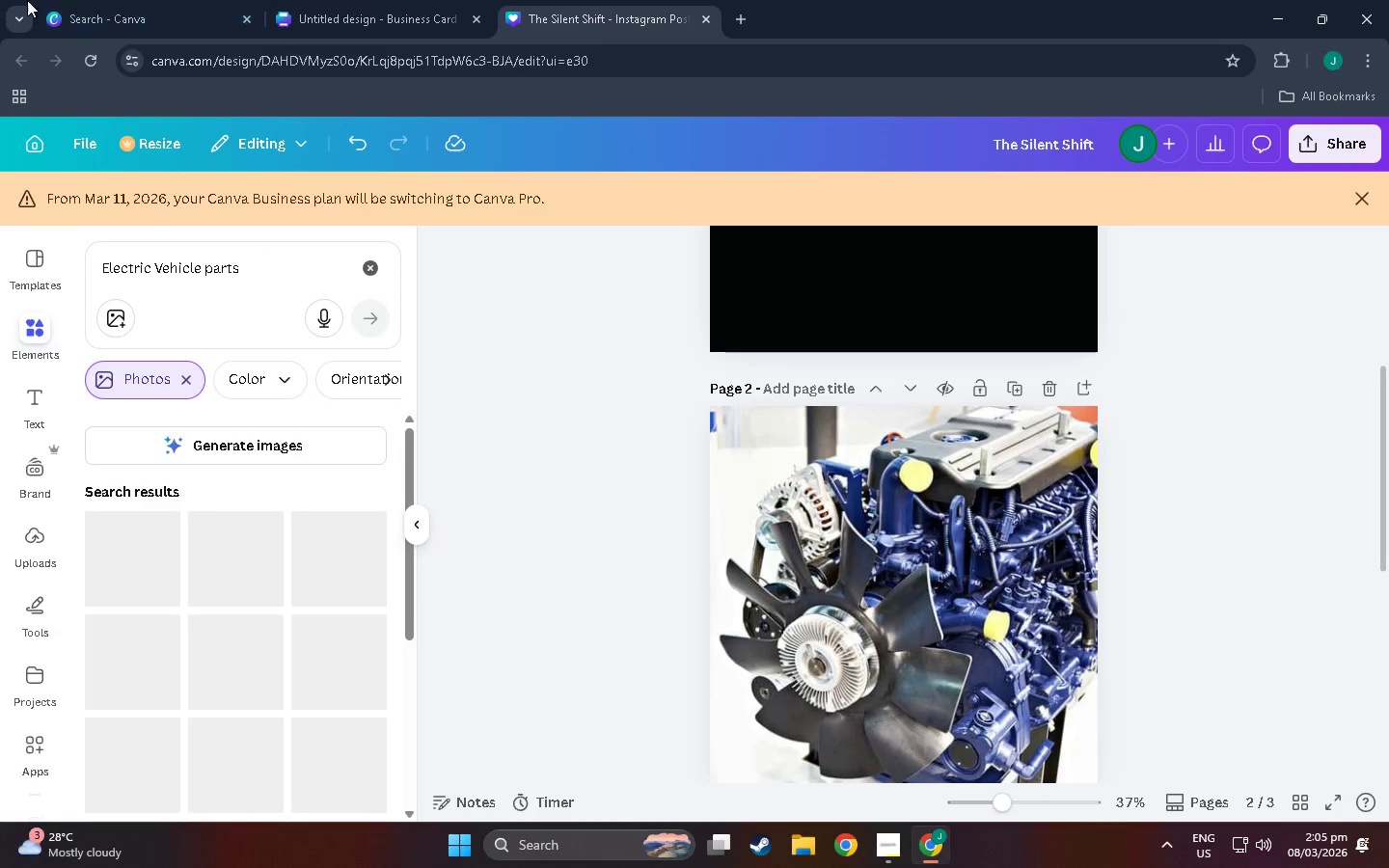 
scroll: coordinate [317, 613], scroll_direction: down, amount: 40.0
 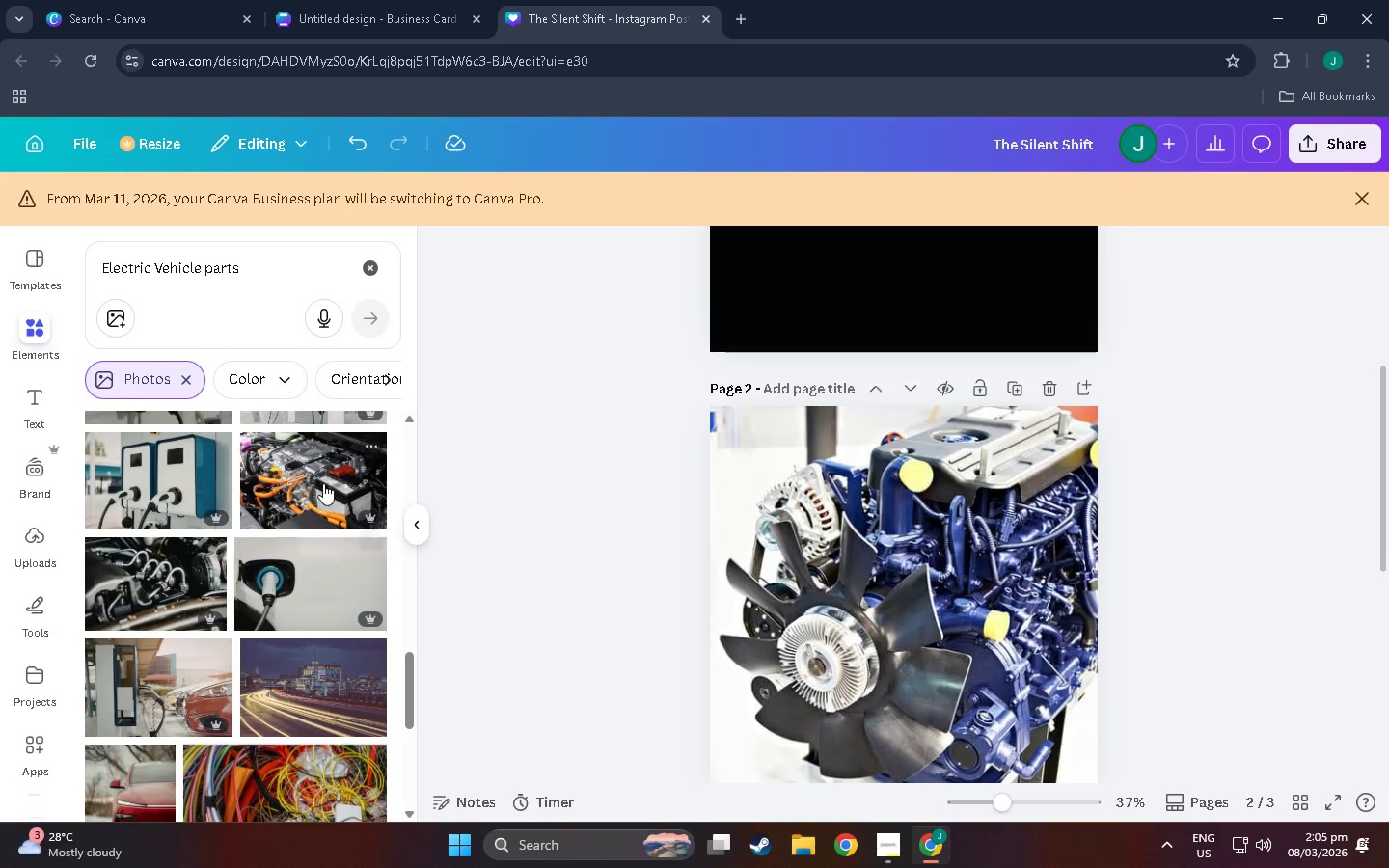 
left_click([323, 483])
 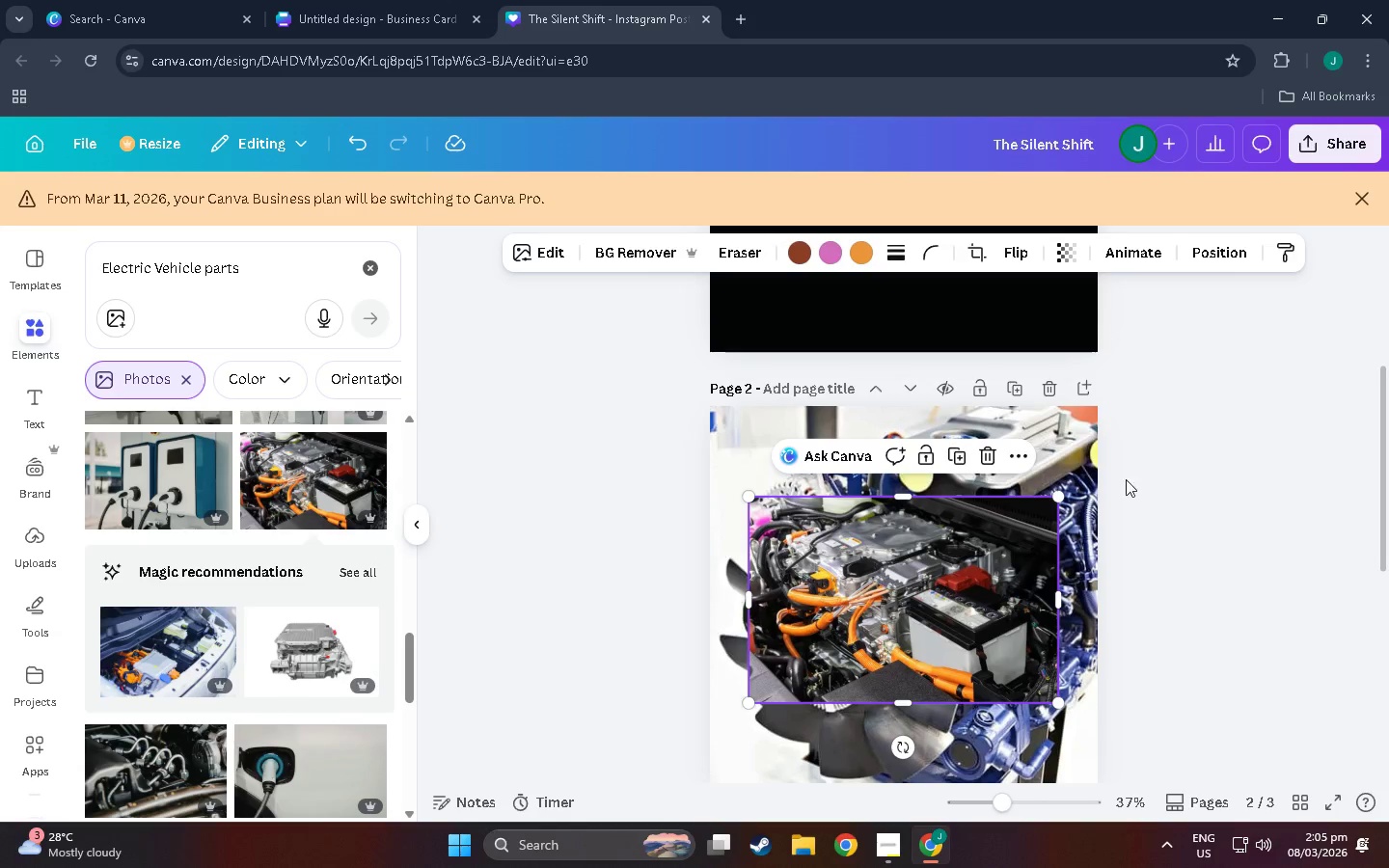 
left_click([988, 444])
 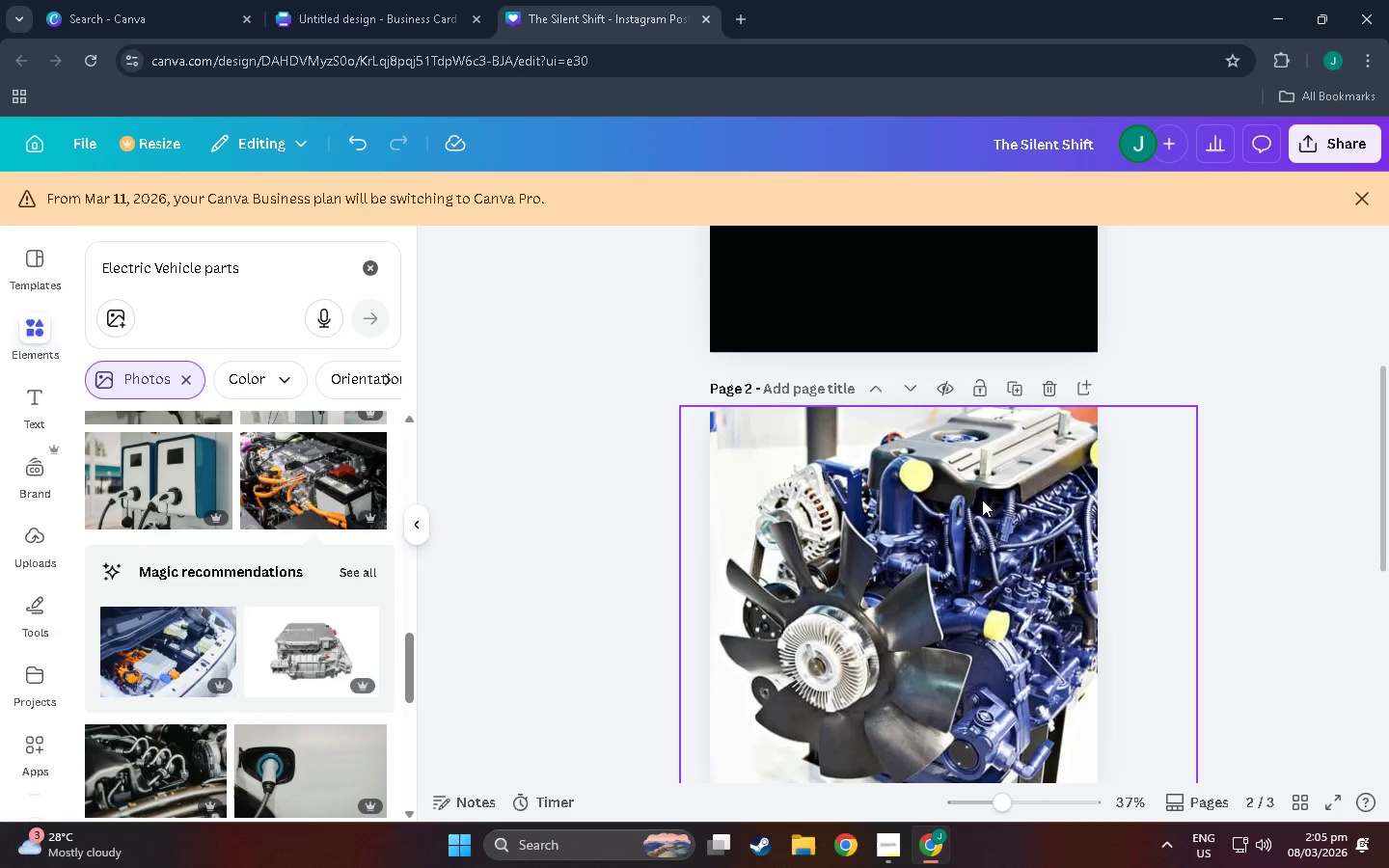 
left_click([954, 621])
 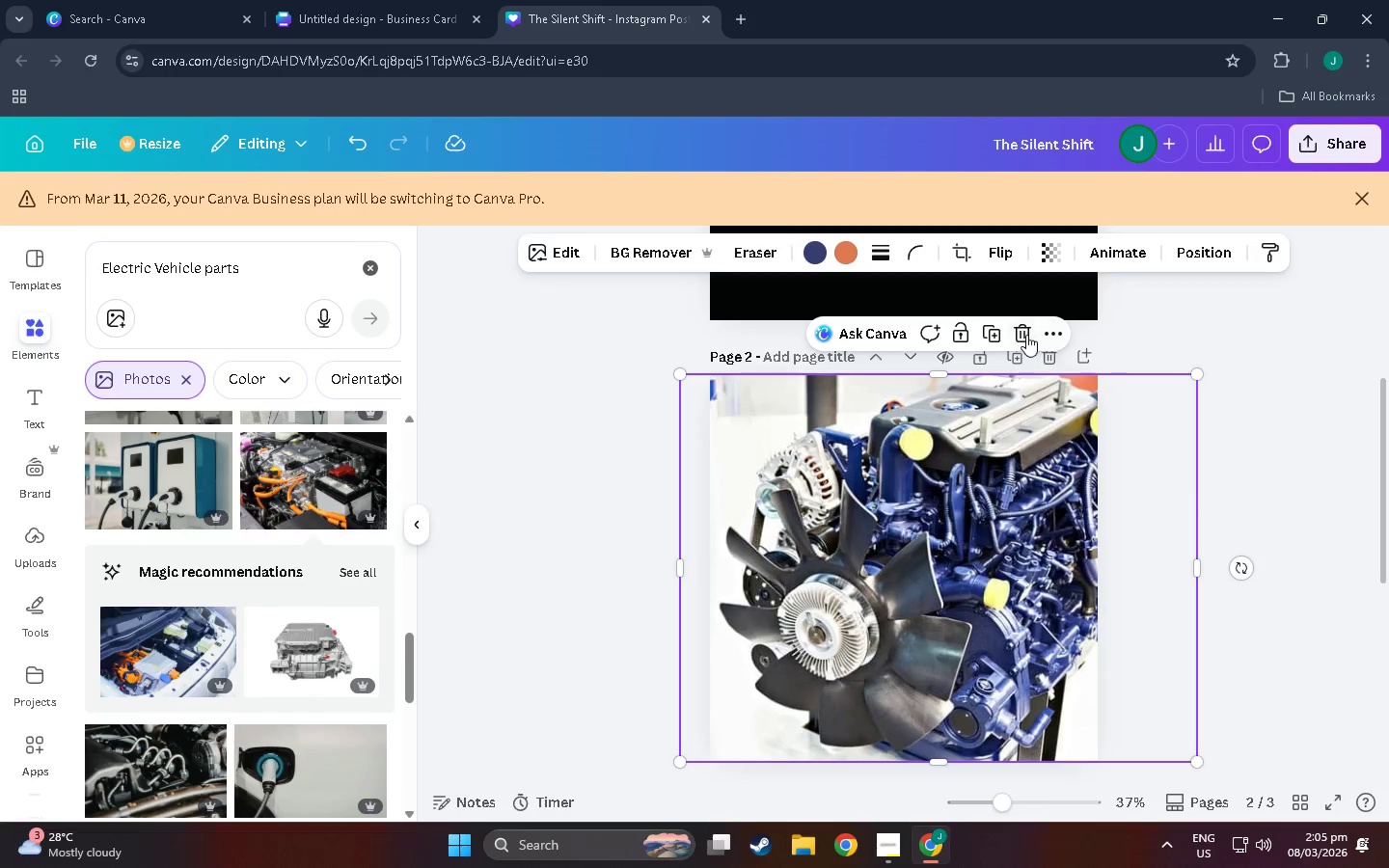 
scroll: coordinate [954, 647], scroll_direction: down, amount: 1.0
 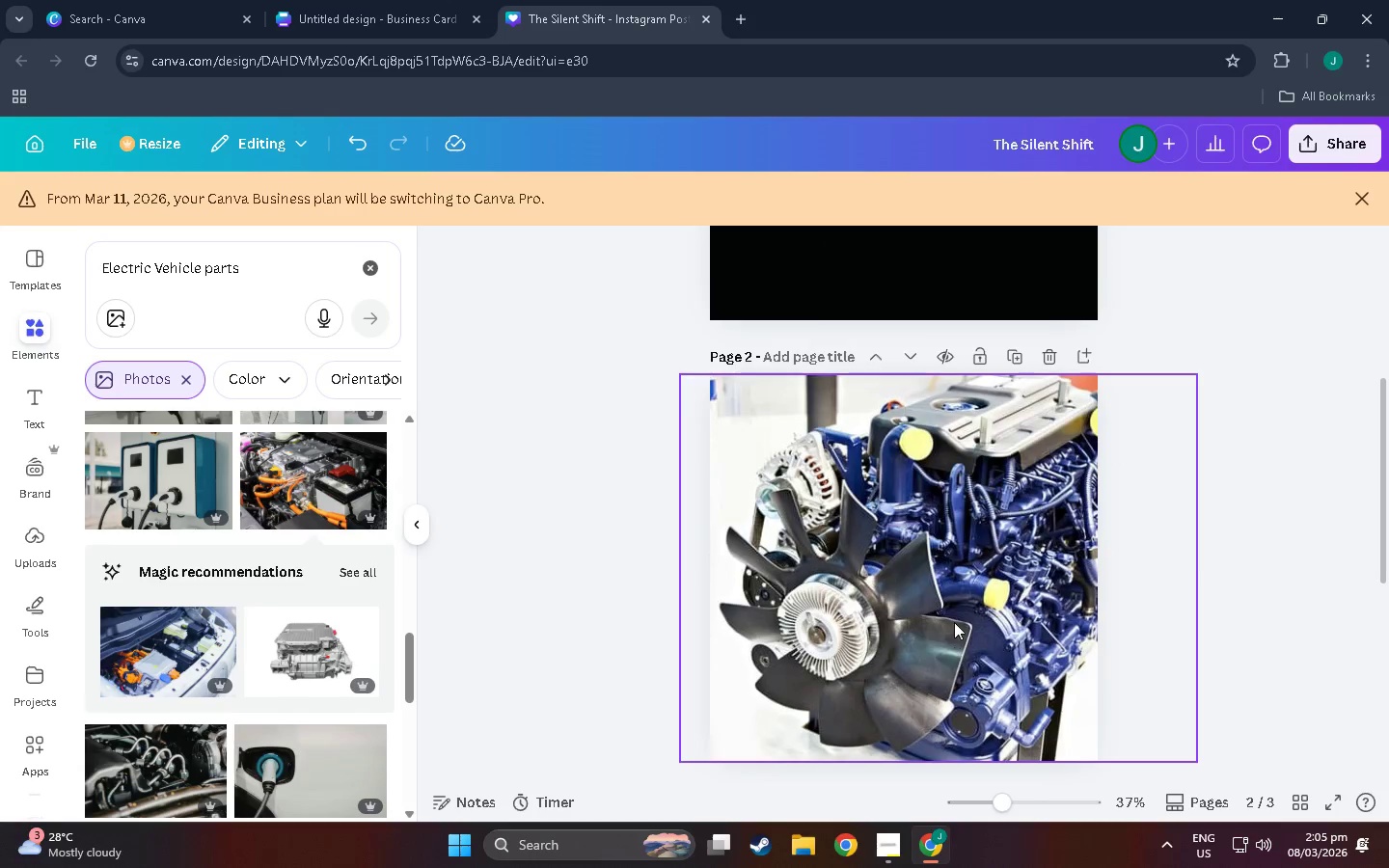 
left_click([1026, 335])
 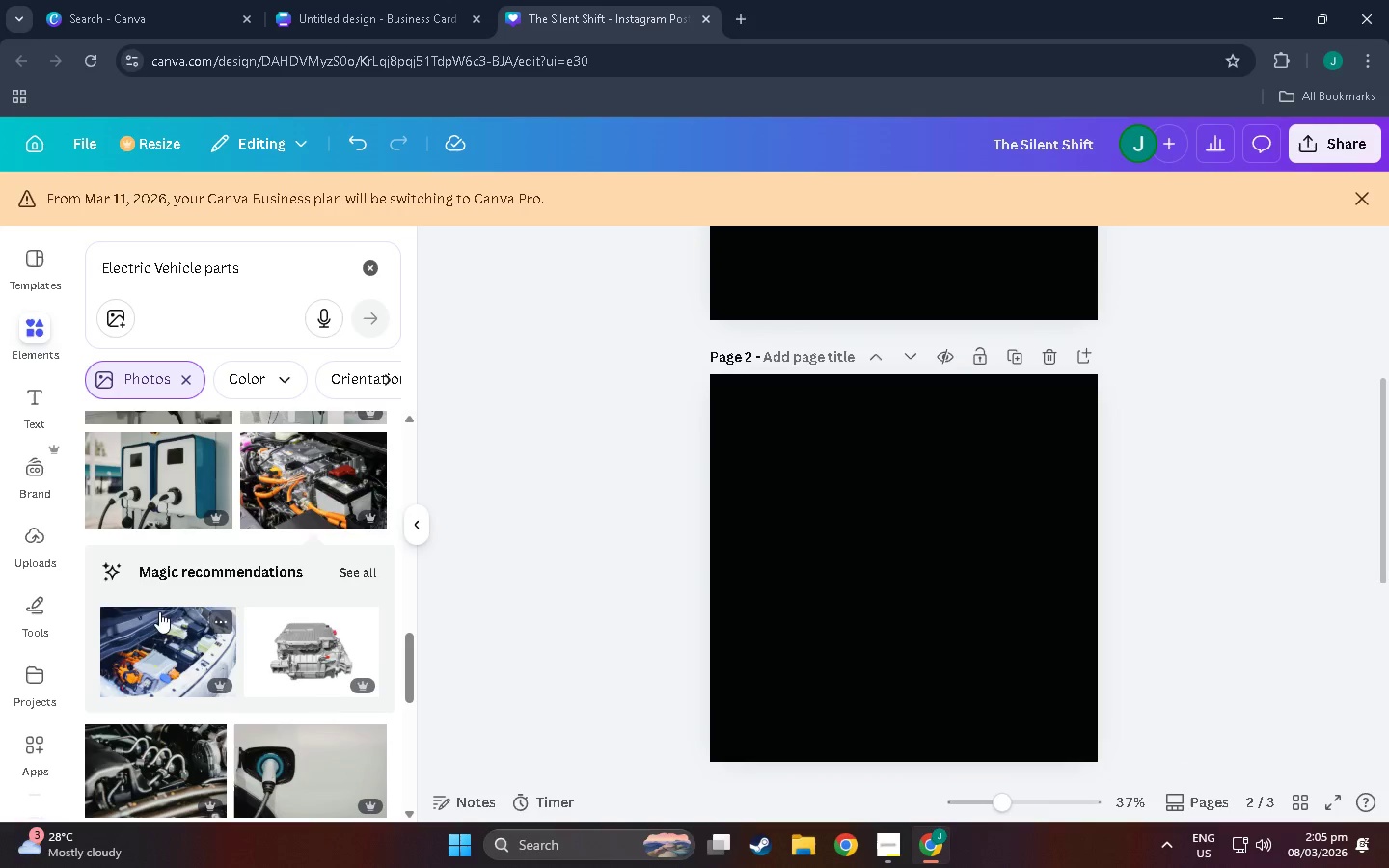 
scroll: coordinate [196, 586], scroll_direction: down, amount: 88.0
 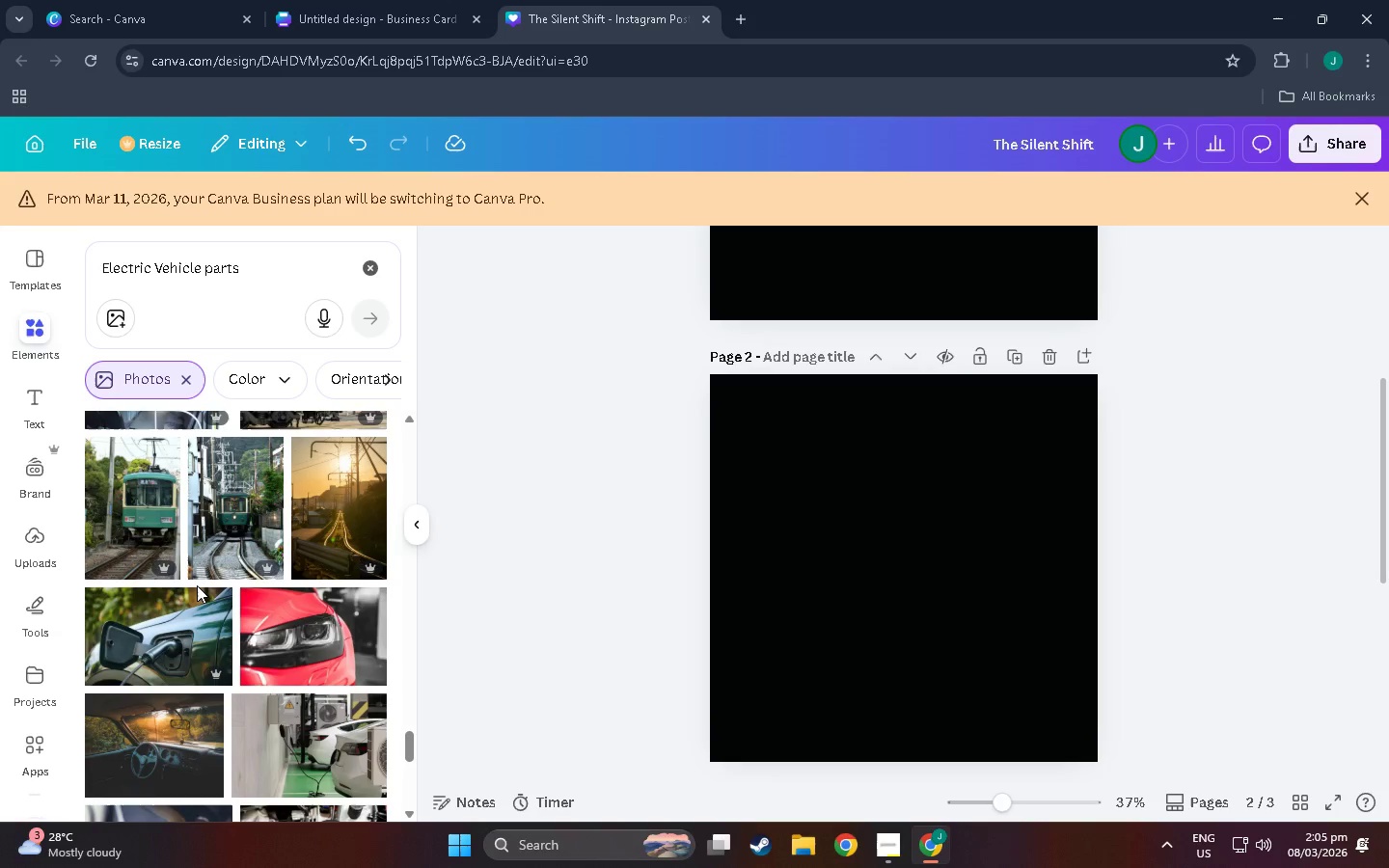 
scroll: coordinate [229, 534], scroll_direction: up, amount: 11.0
 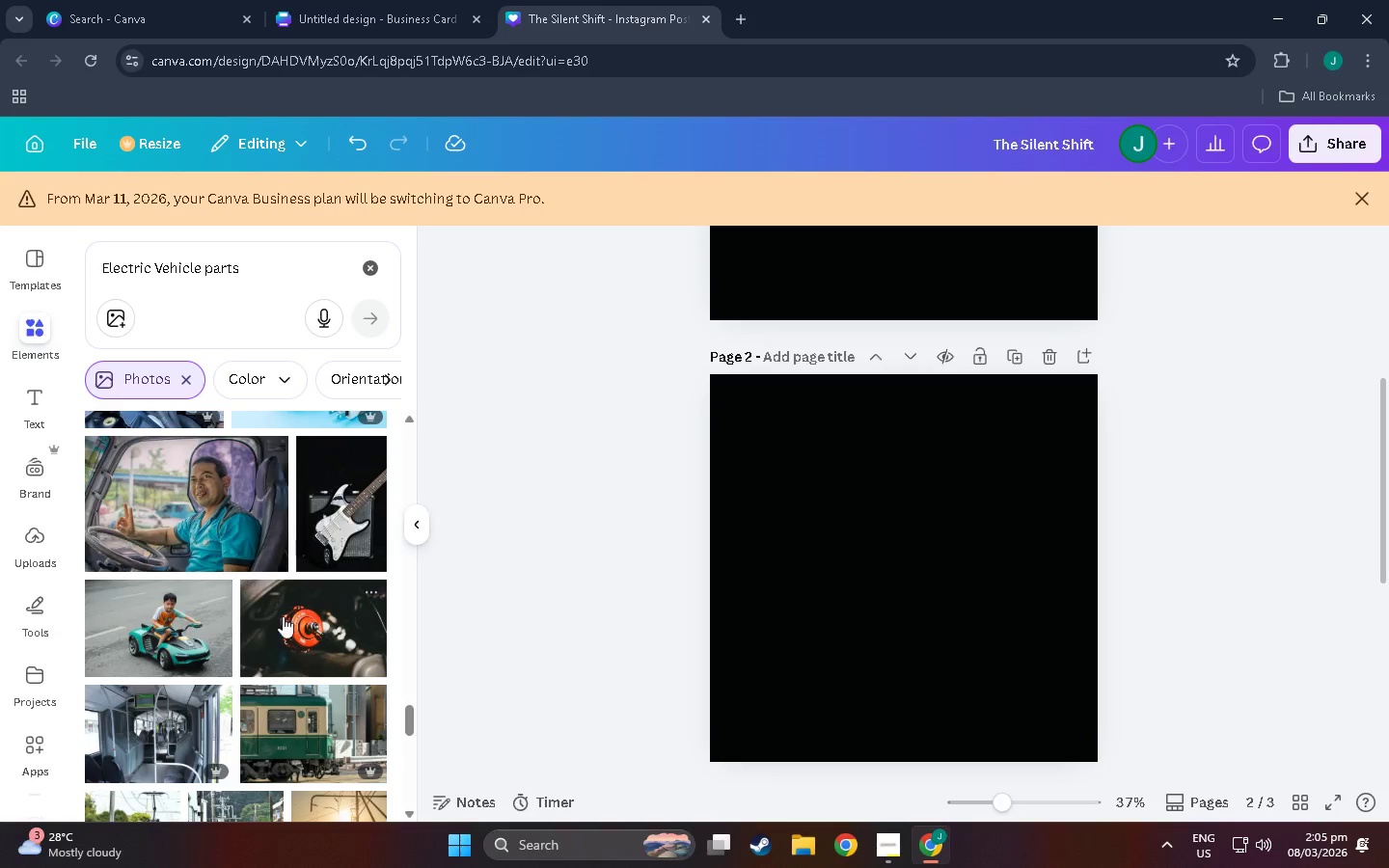 
left_click([287, 619])
 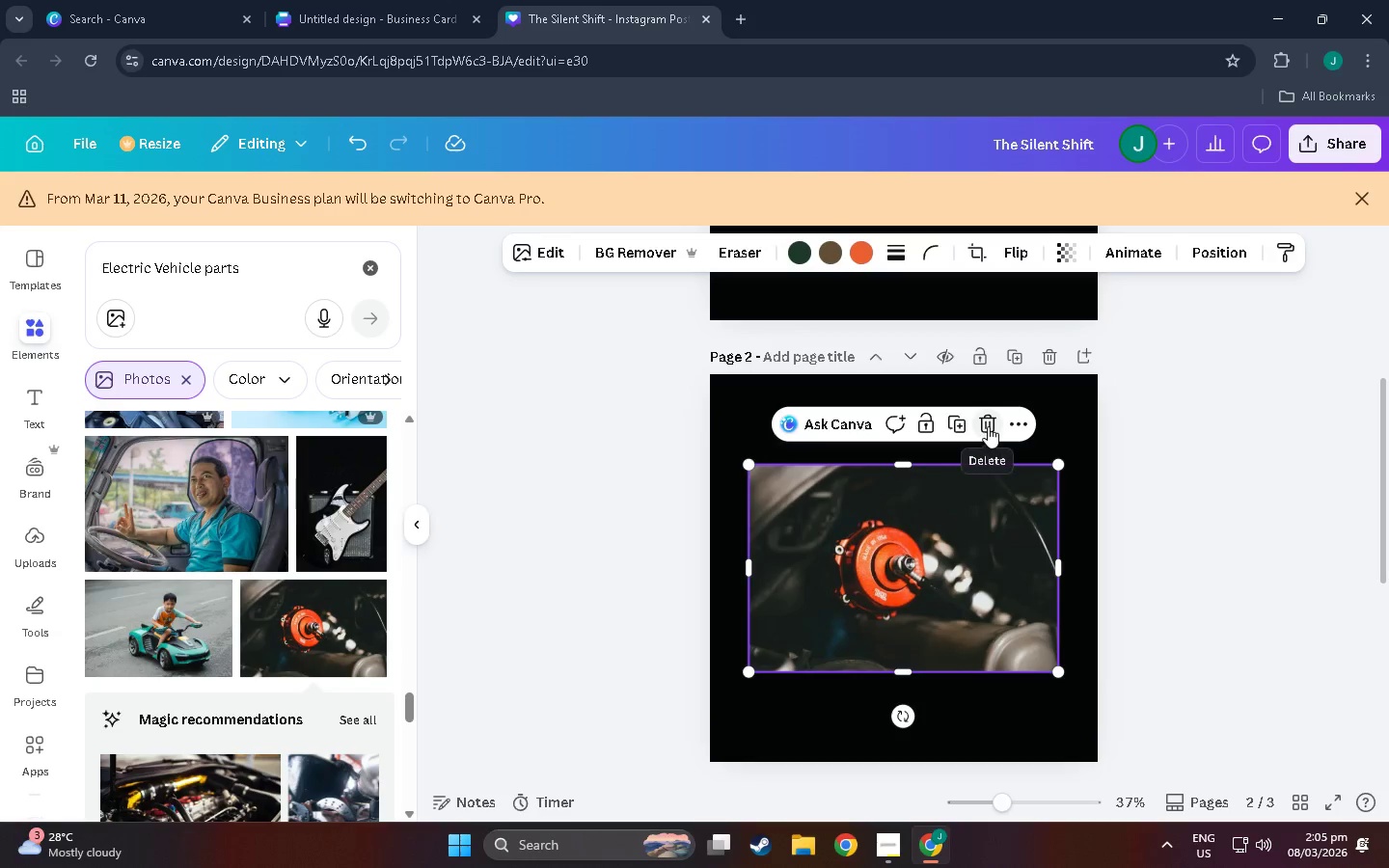 
scroll: coordinate [173, 638], scroll_direction: down, amount: 14.0
 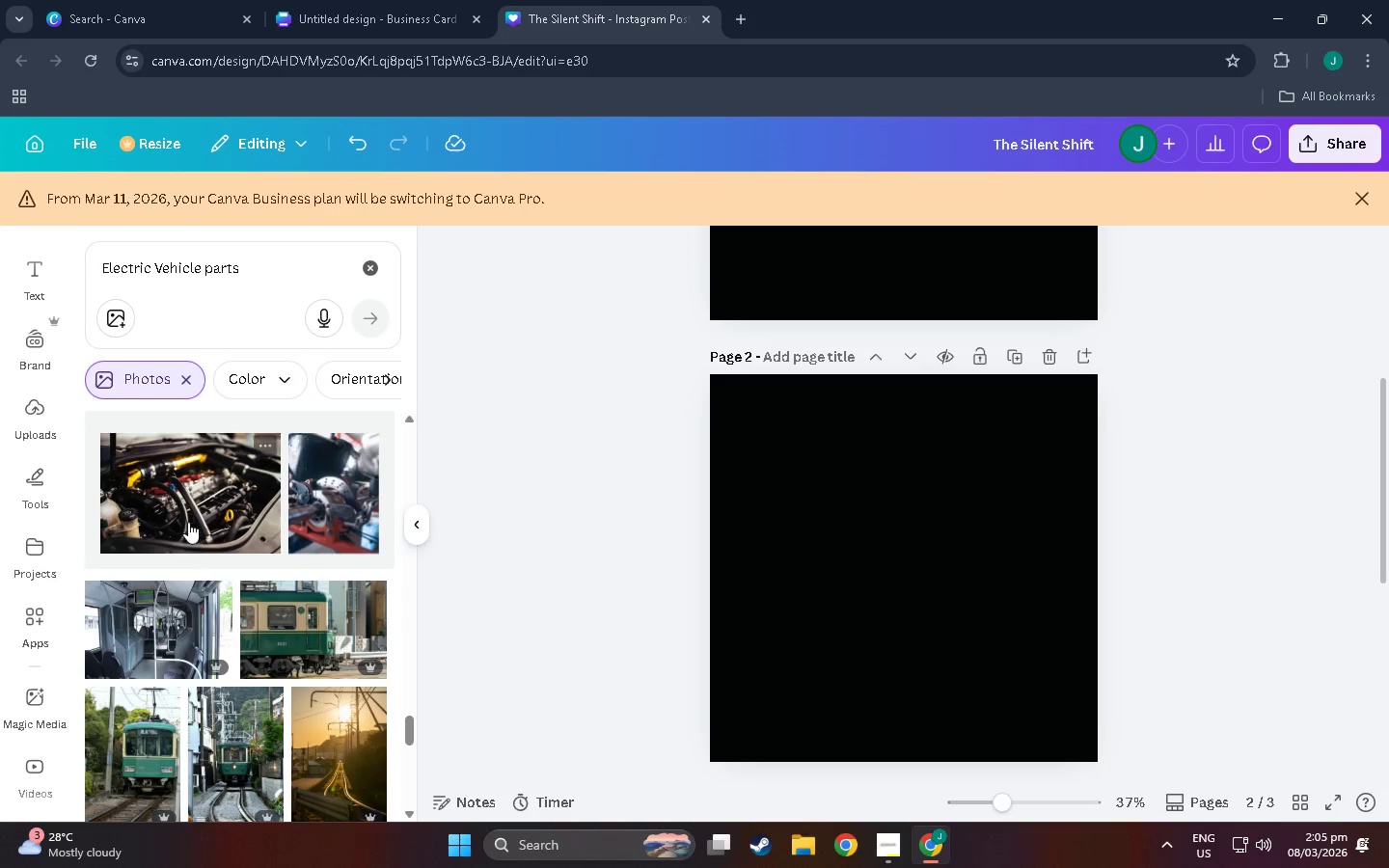 
left_click([188, 521])
 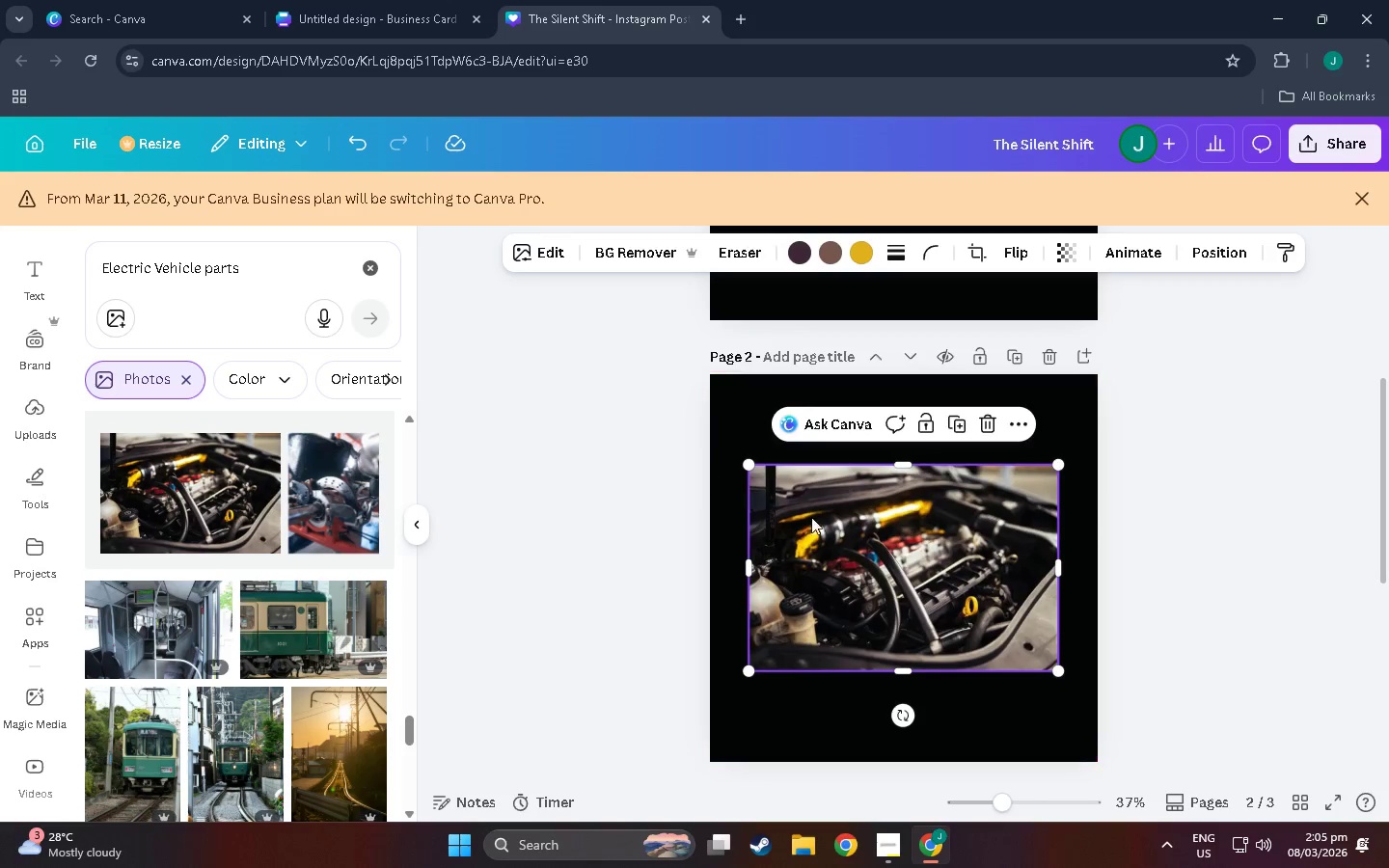 
scroll: coordinate [261, 614], scroll_direction: down, amount: 35.0
 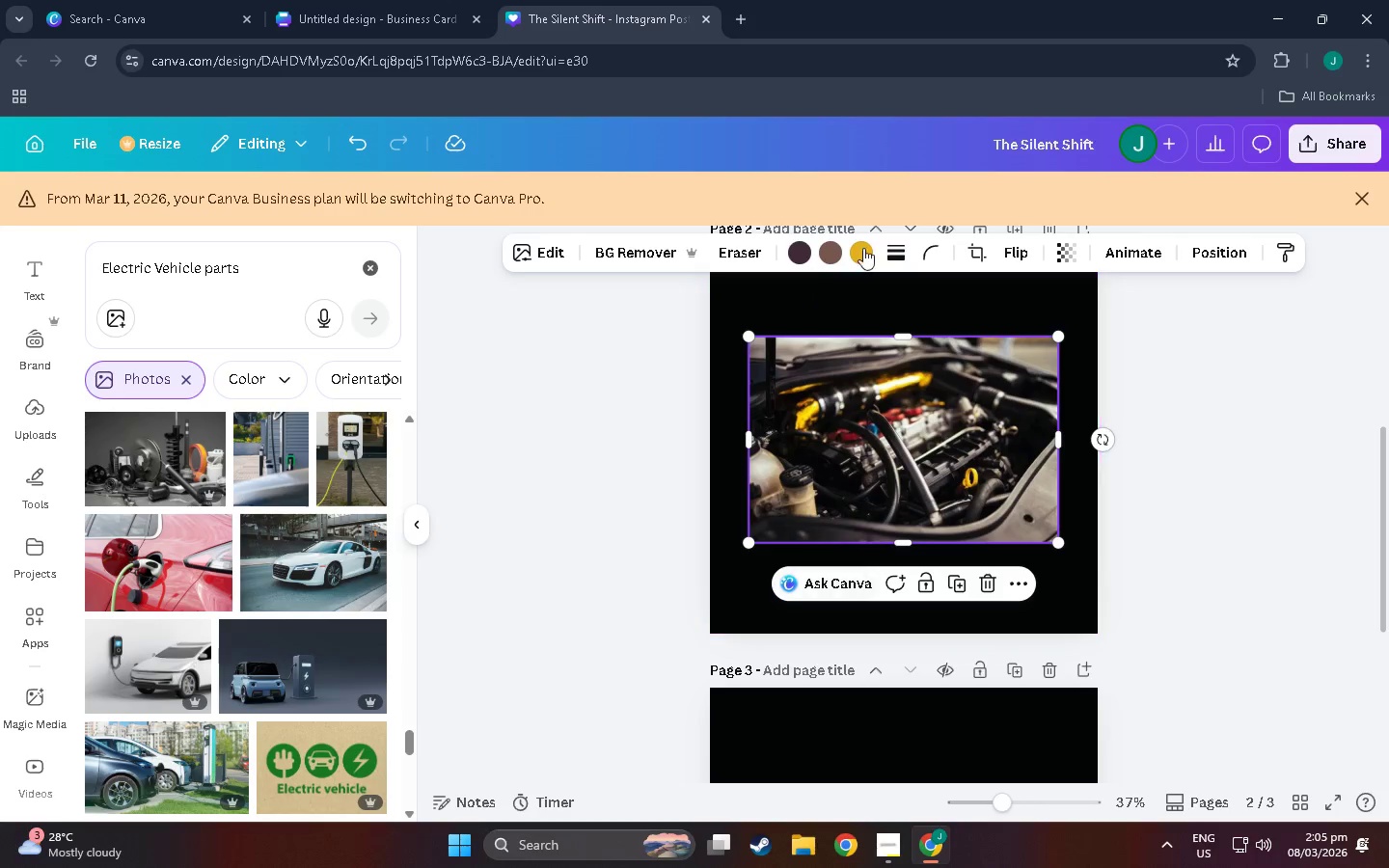 
left_click([865, 247])
 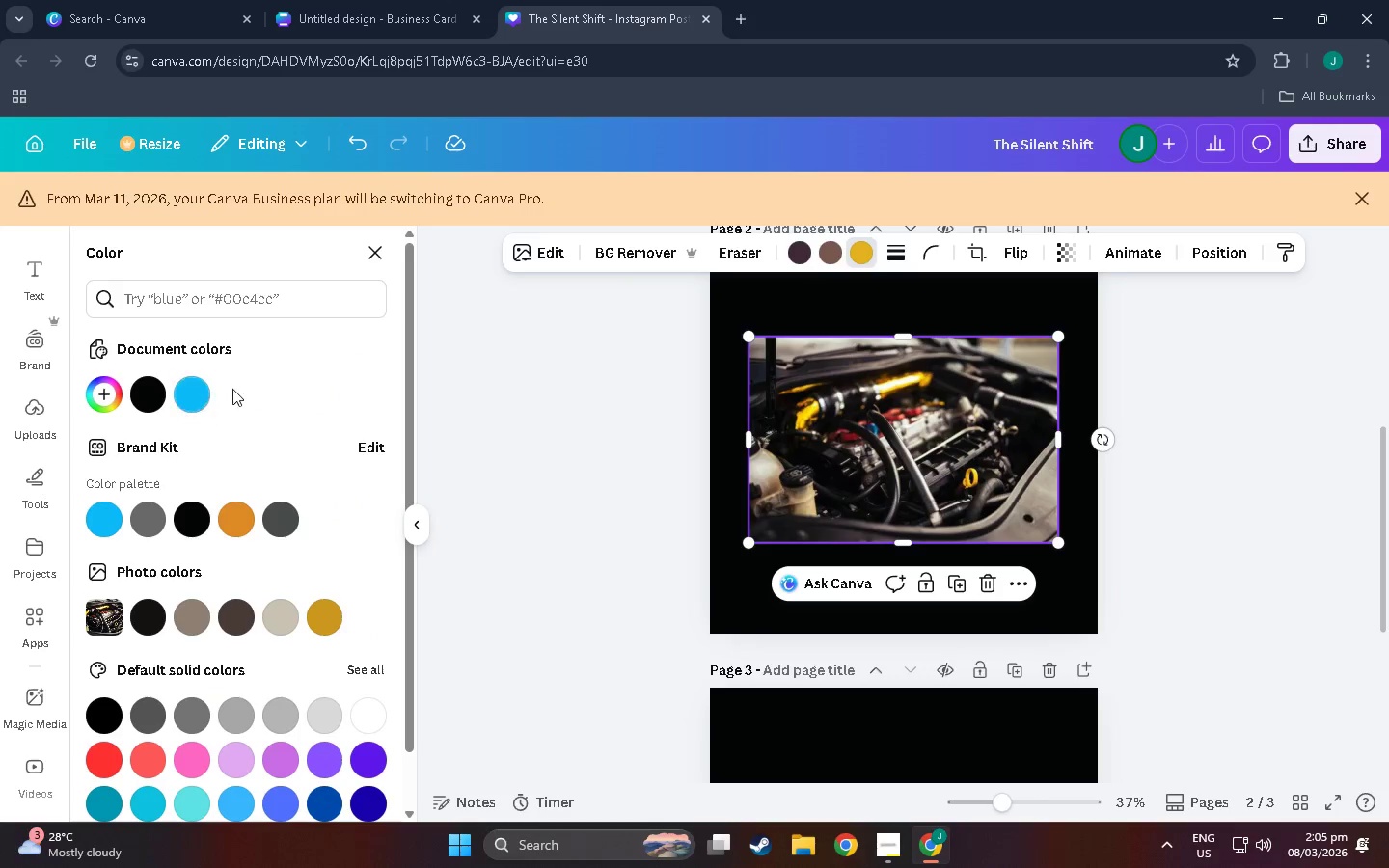 
left_click([194, 381])
 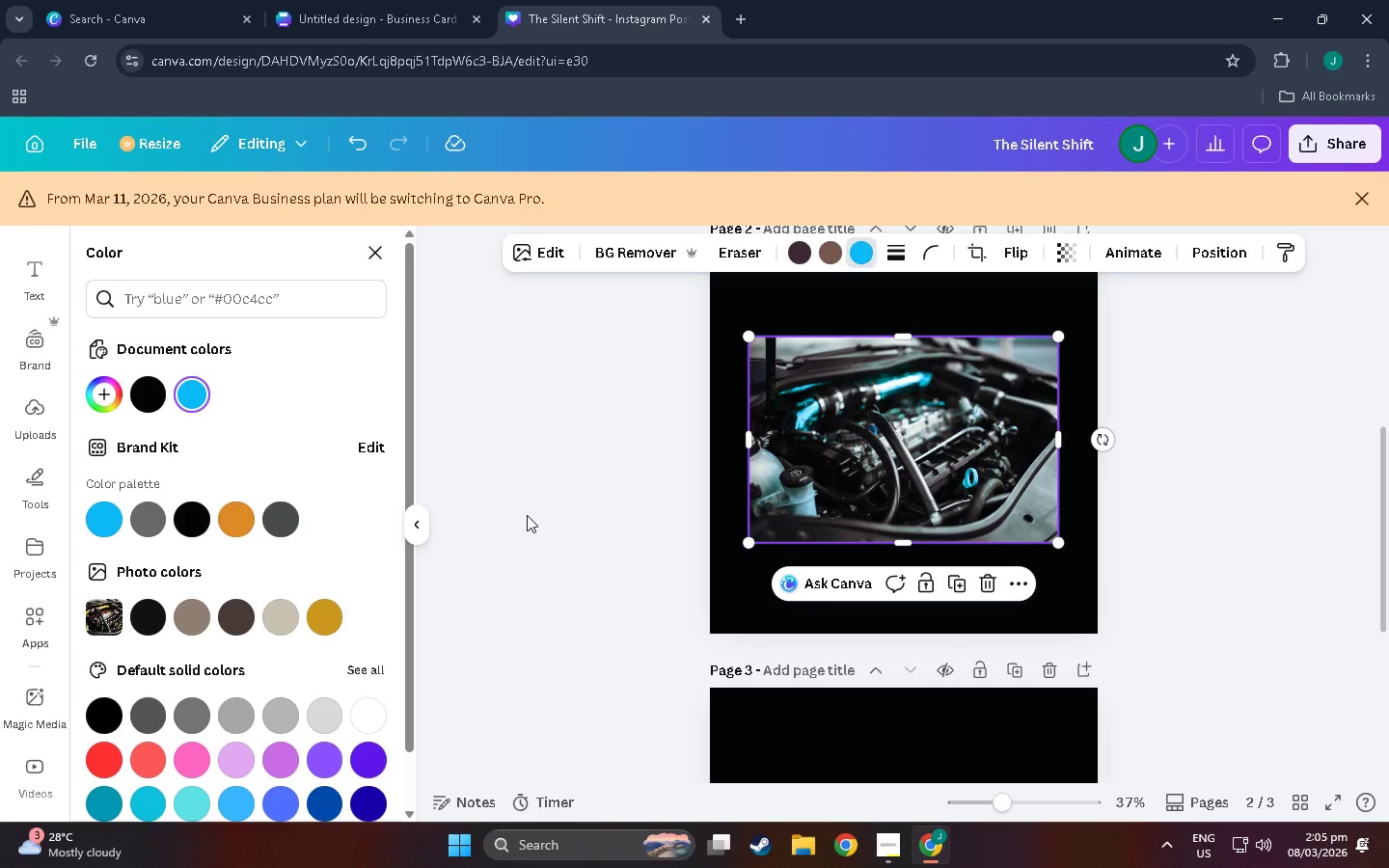 
wait(5.2)
 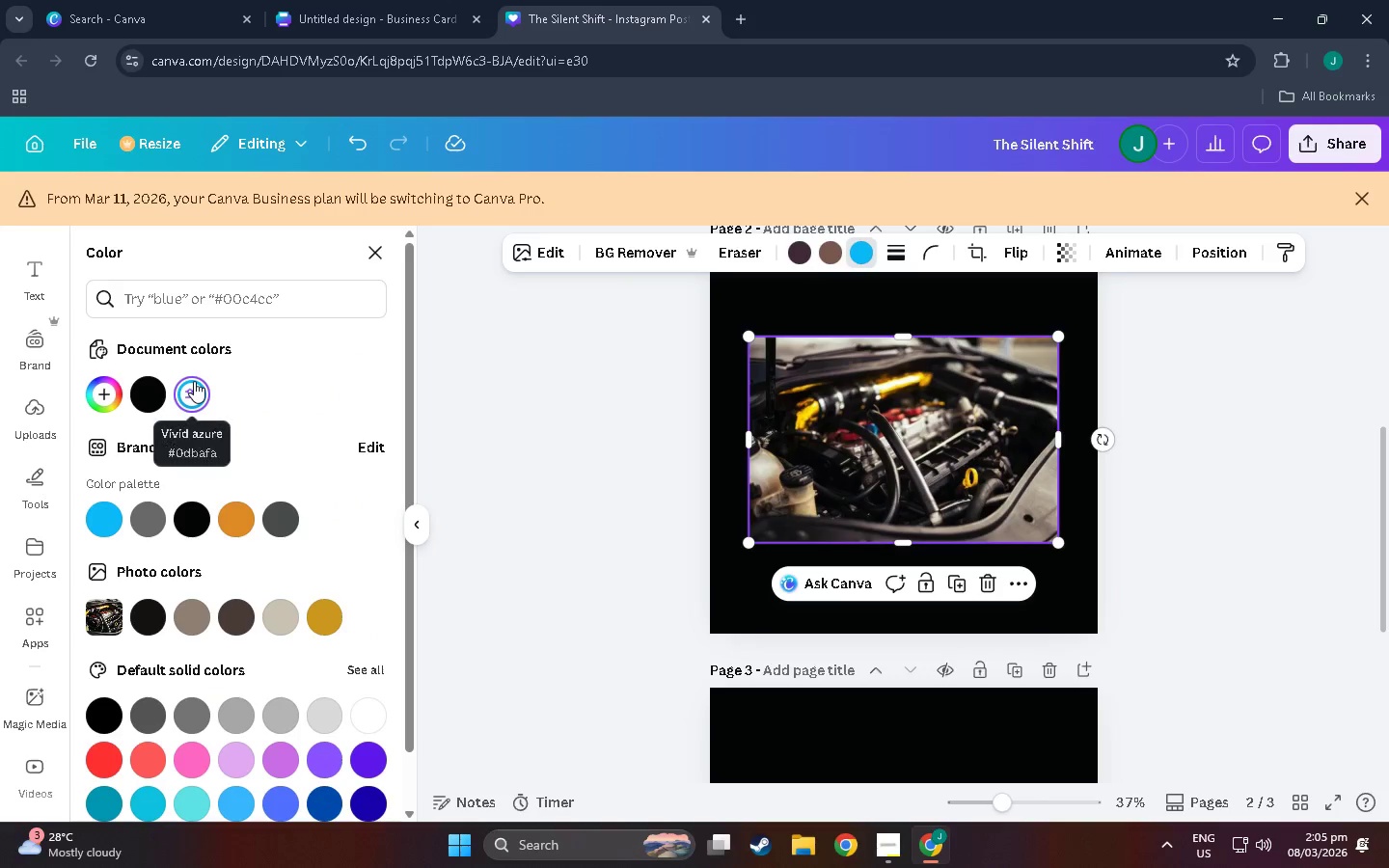 
left_click([549, 458])
 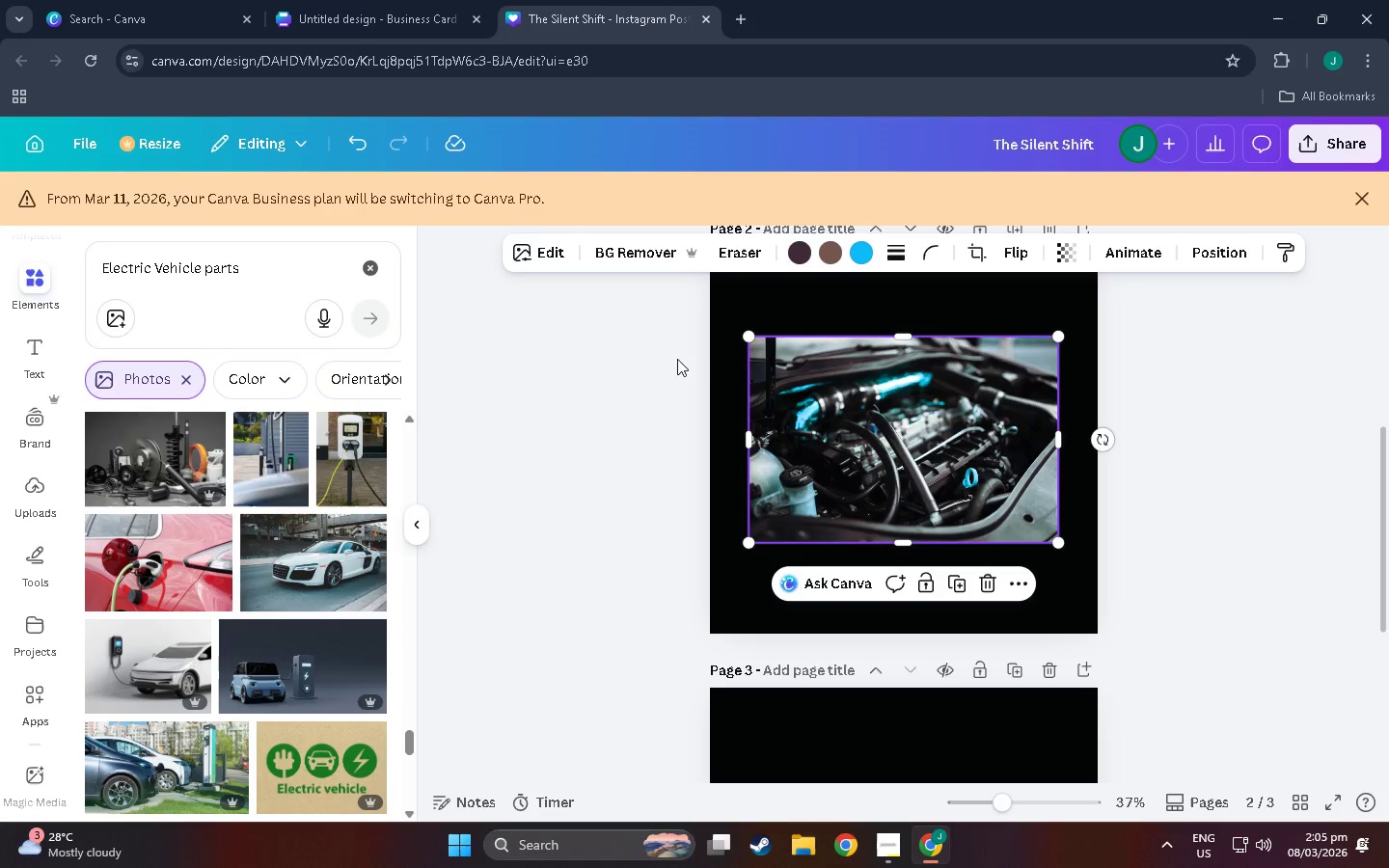 
scroll: coordinate [177, 644], scroll_direction: down, amount: 51.0
 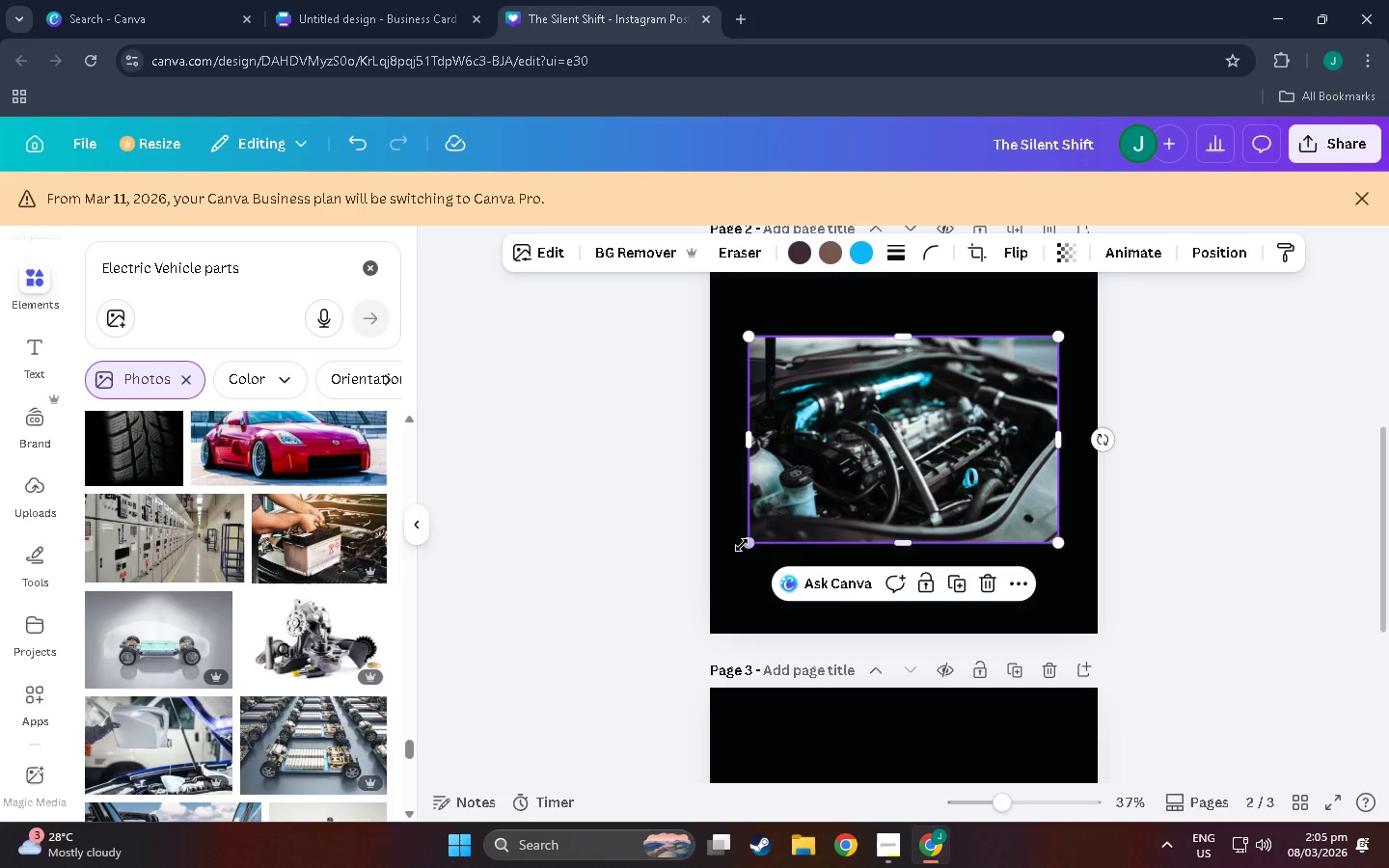 
left_click_drag(start_coordinate=[750, 546], to_coordinate=[718, 612])
 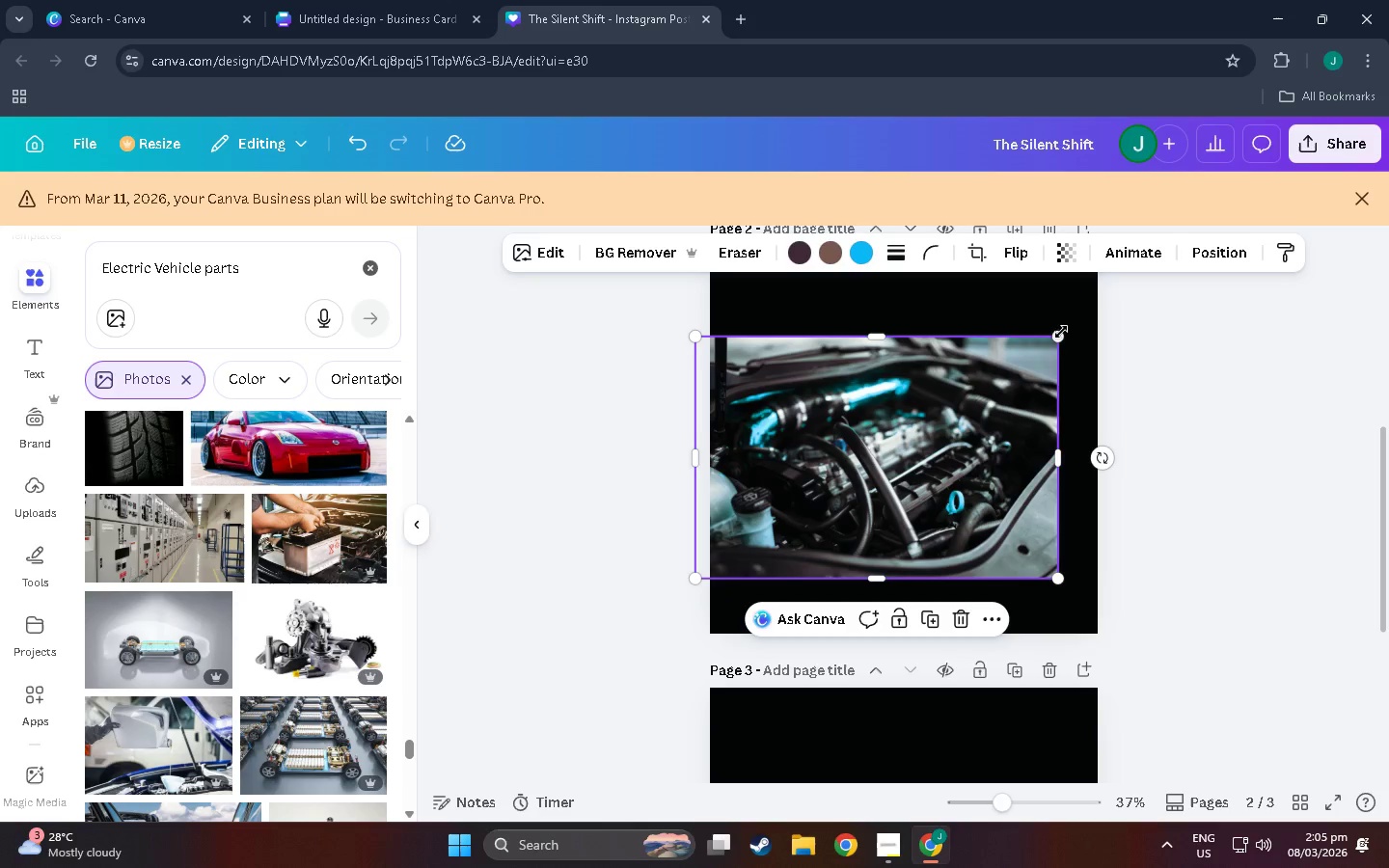 
left_click_drag(start_coordinate=[1059, 334], to_coordinate=[1151, 190])
 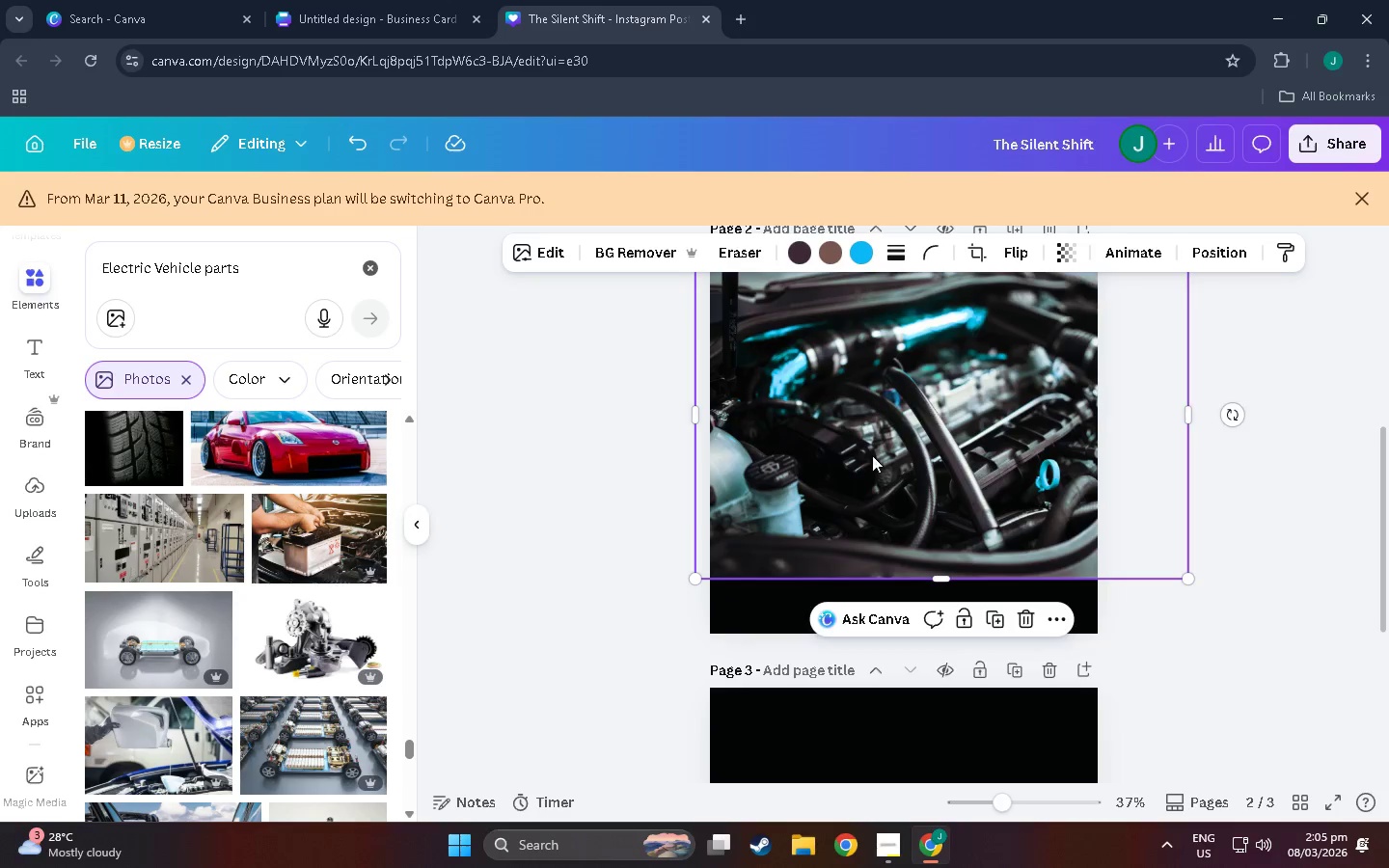 
scroll: coordinate [797, 592], scroll_direction: up, amount: 3.0
 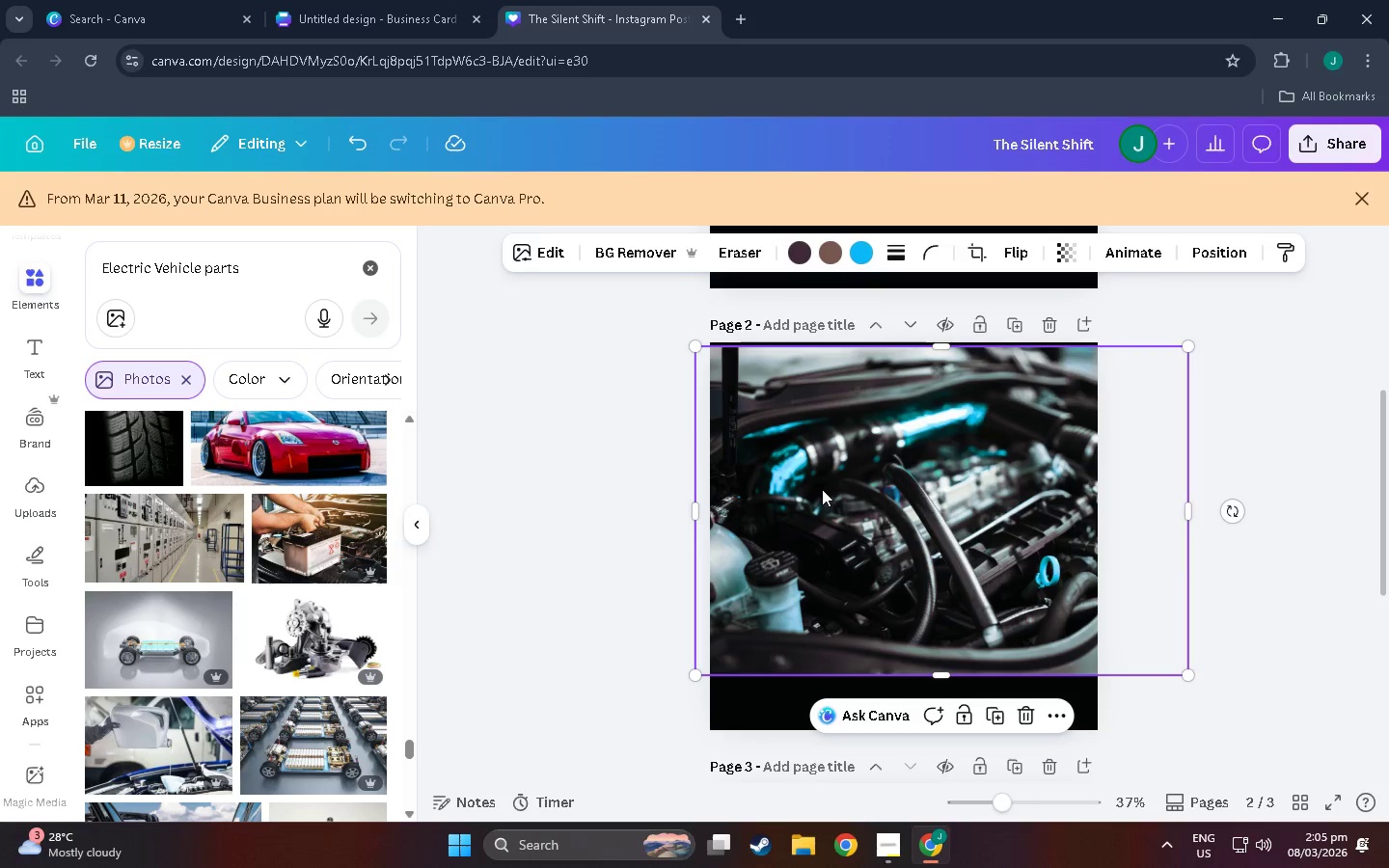 
left_click_drag(start_coordinate=[822, 489], to_coordinate=[834, 483])
 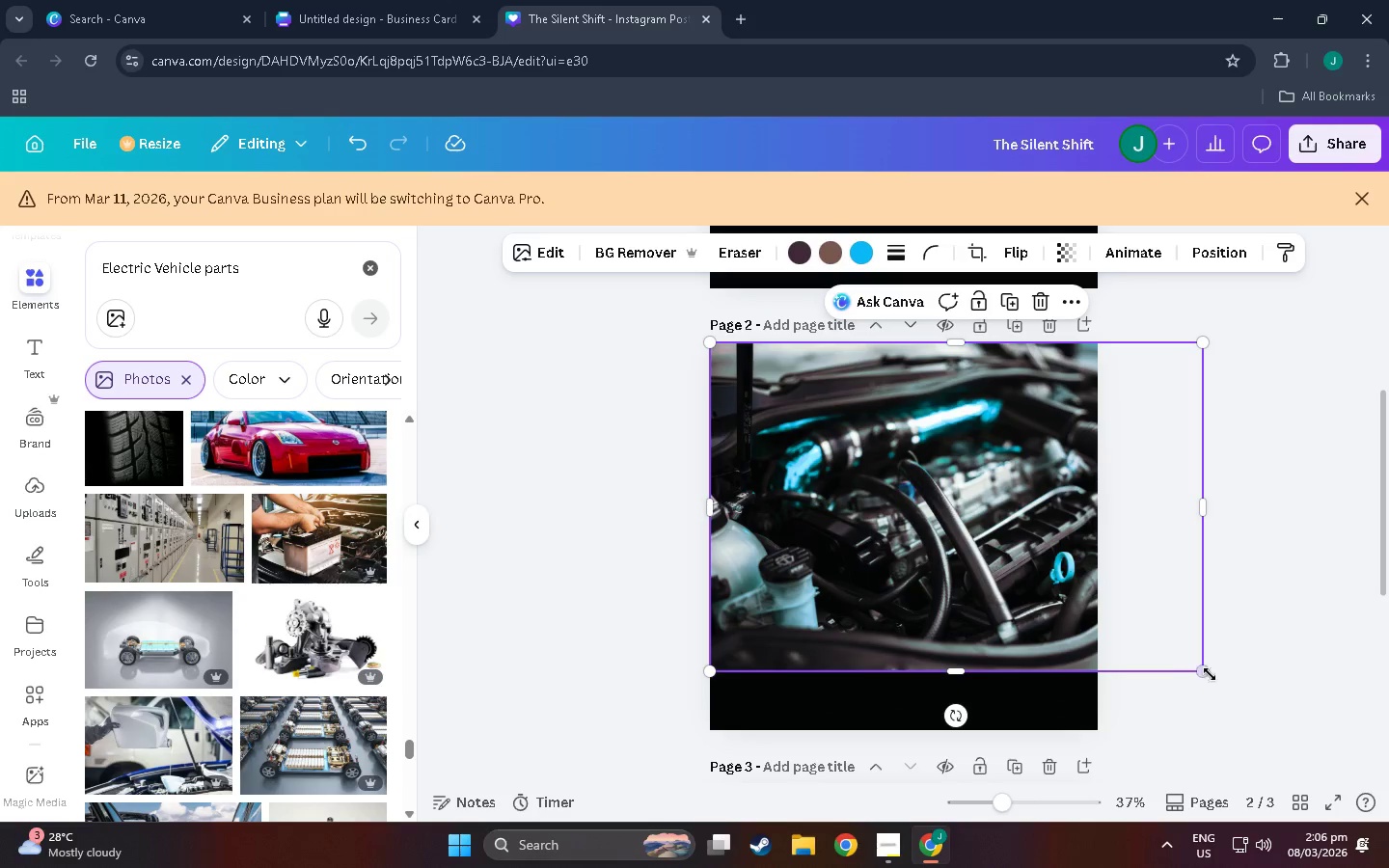 
left_click_drag(start_coordinate=[1210, 674], to_coordinate=[1275, 773])
 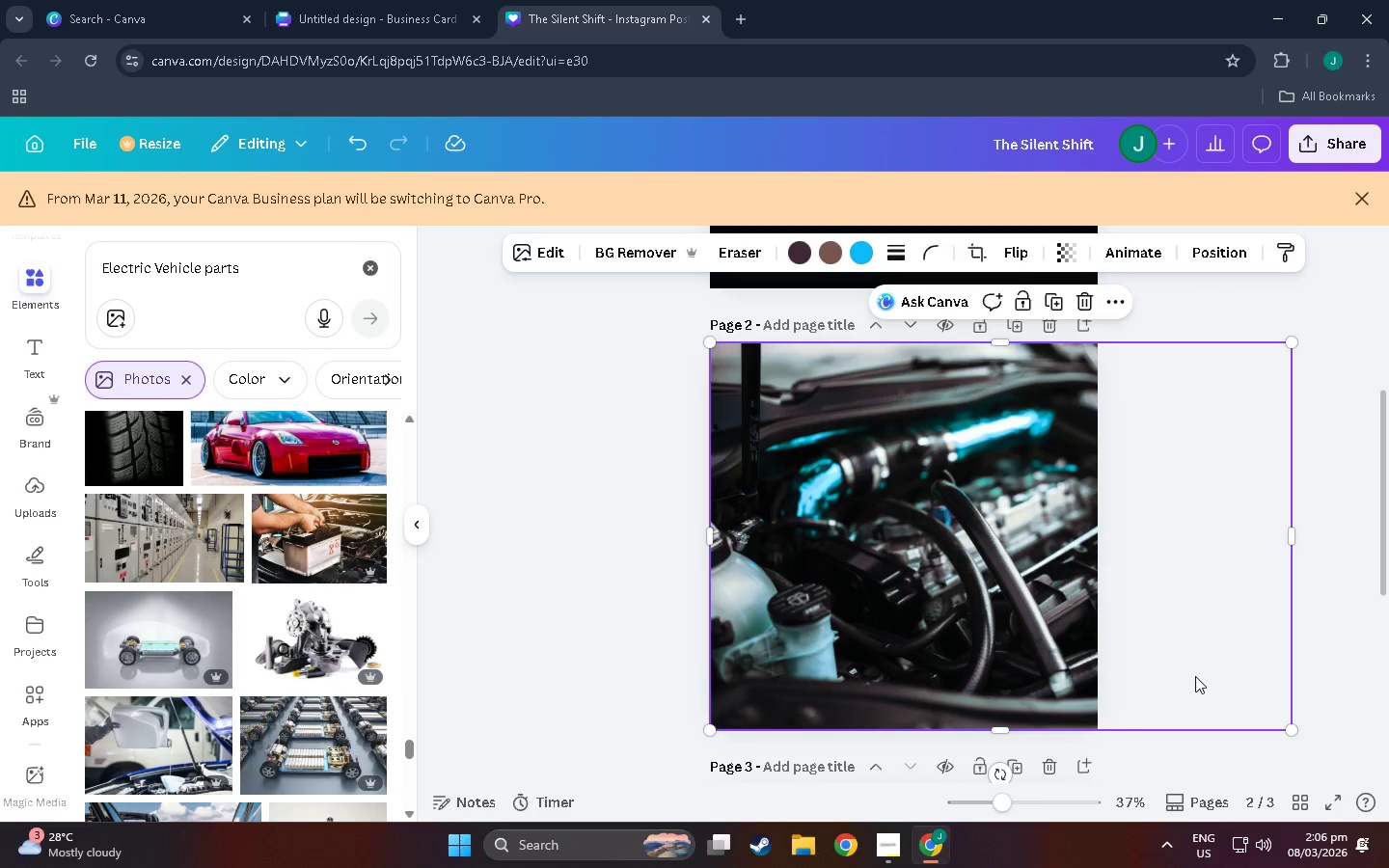 
left_click_drag(start_coordinate=[1197, 676], to_coordinate=[1141, 674])
 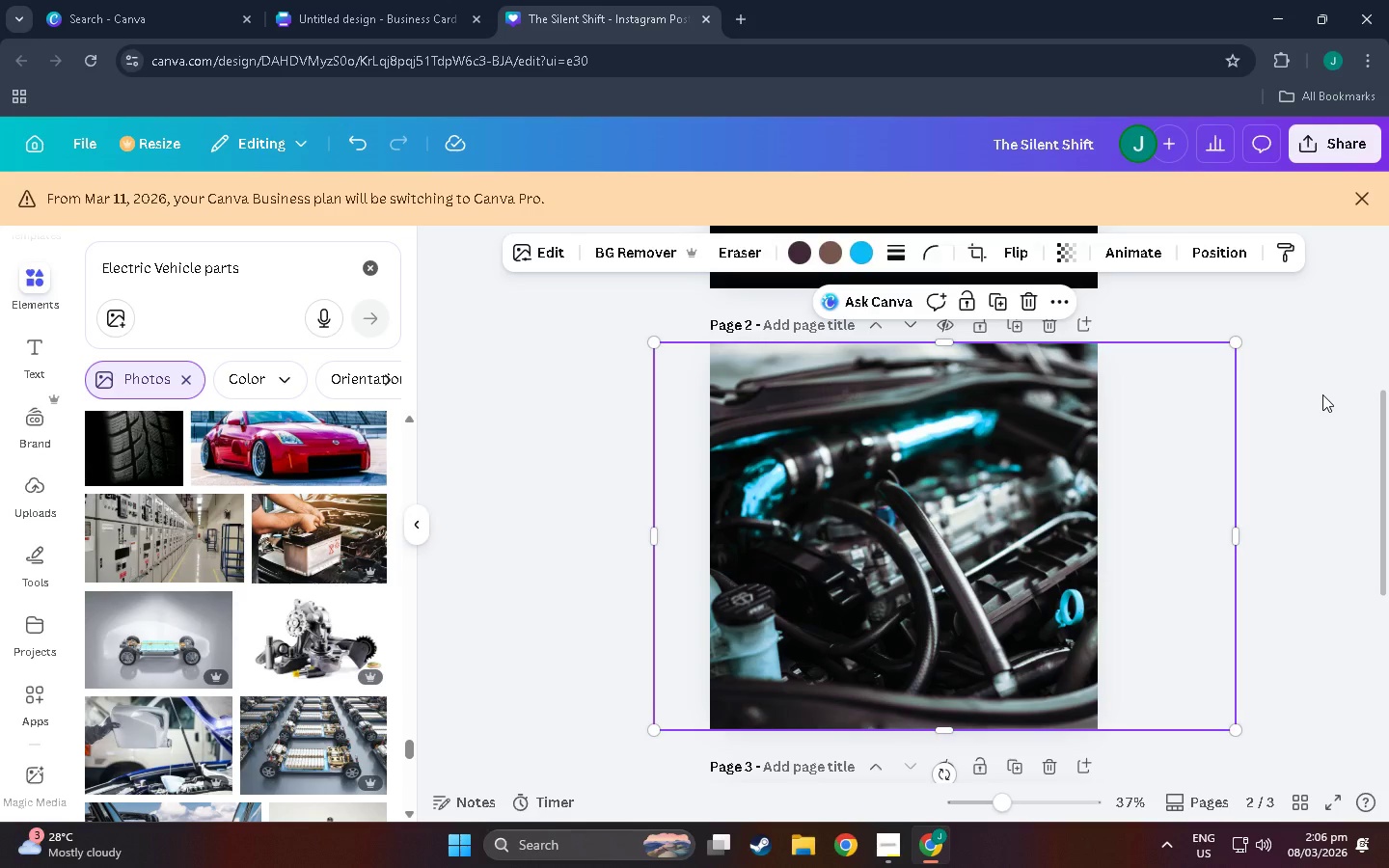 
left_click([1322, 394])
 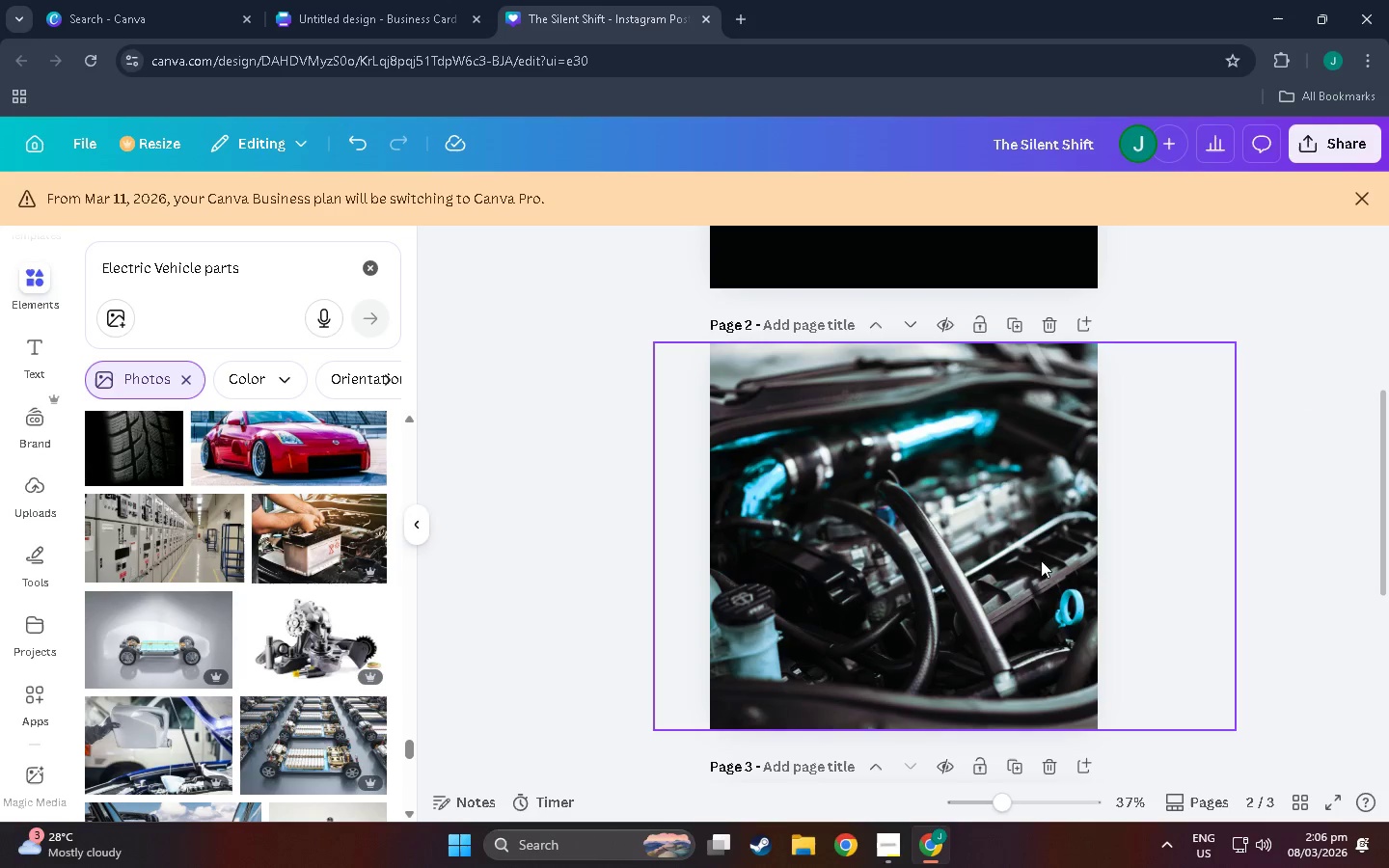 
scroll: coordinate [1025, 567], scroll_direction: up, amount: 3.0
 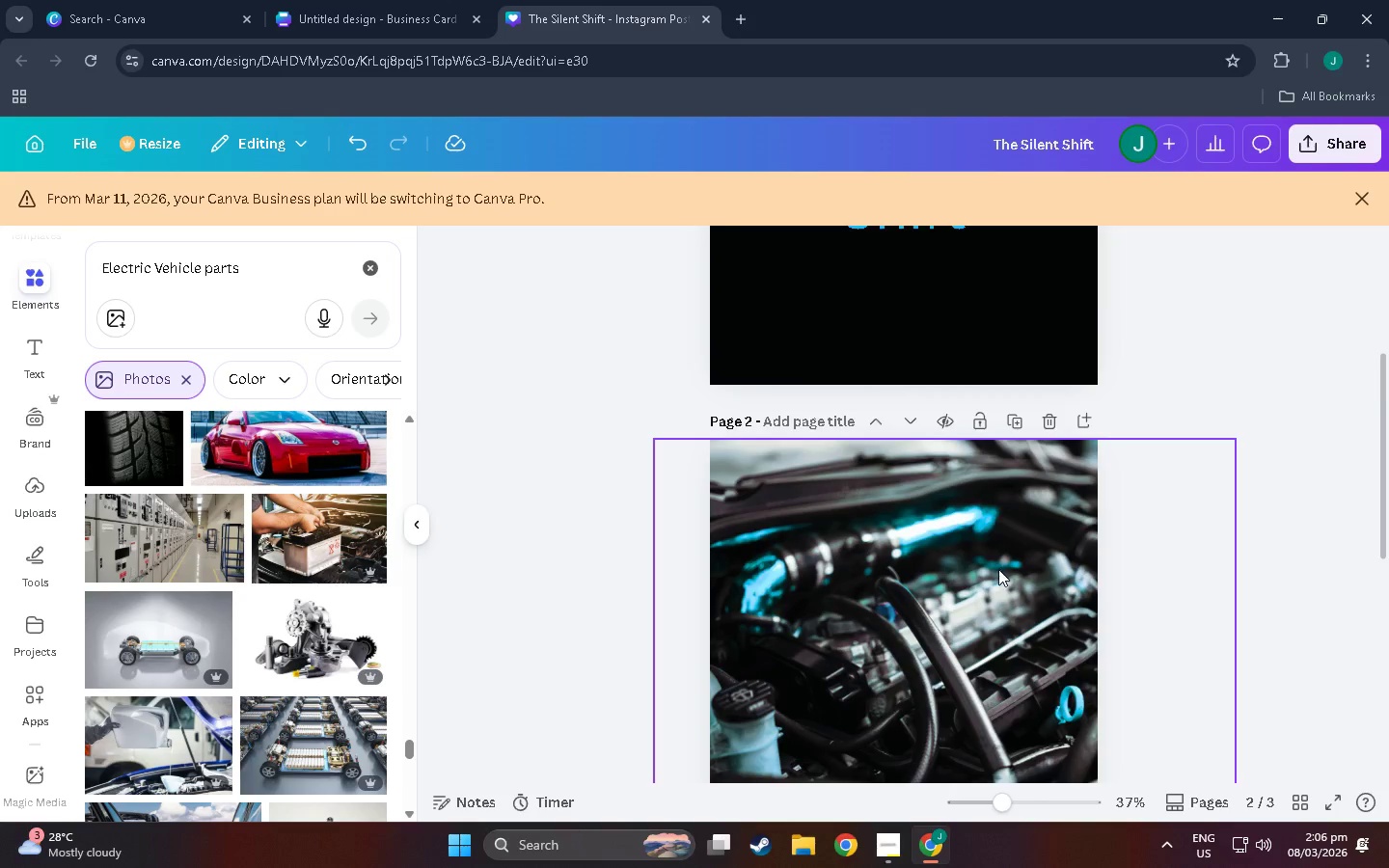 
scroll: coordinate [901, 636], scroll_direction: down, amount: 13.0
 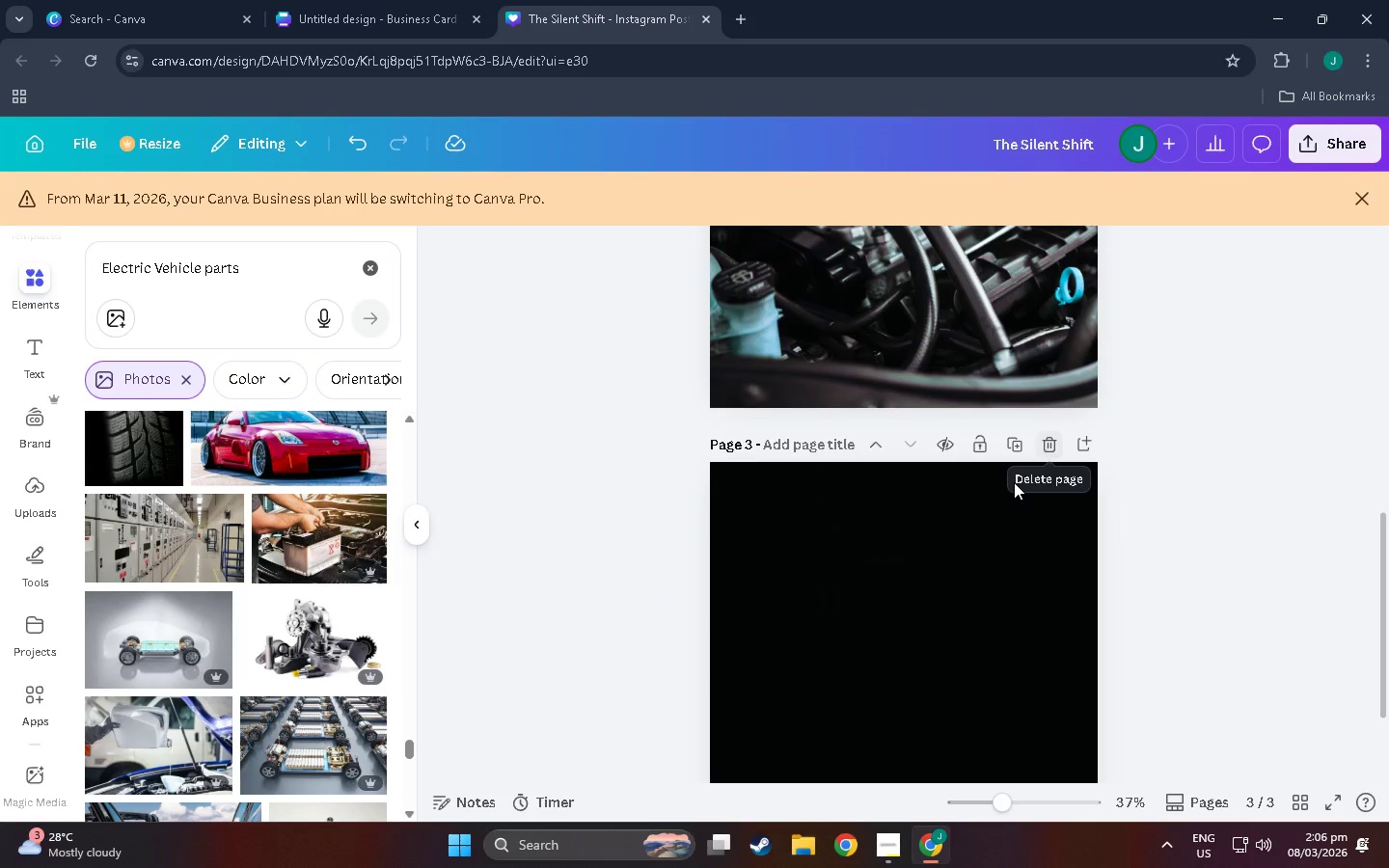 
left_click([866, 566])
 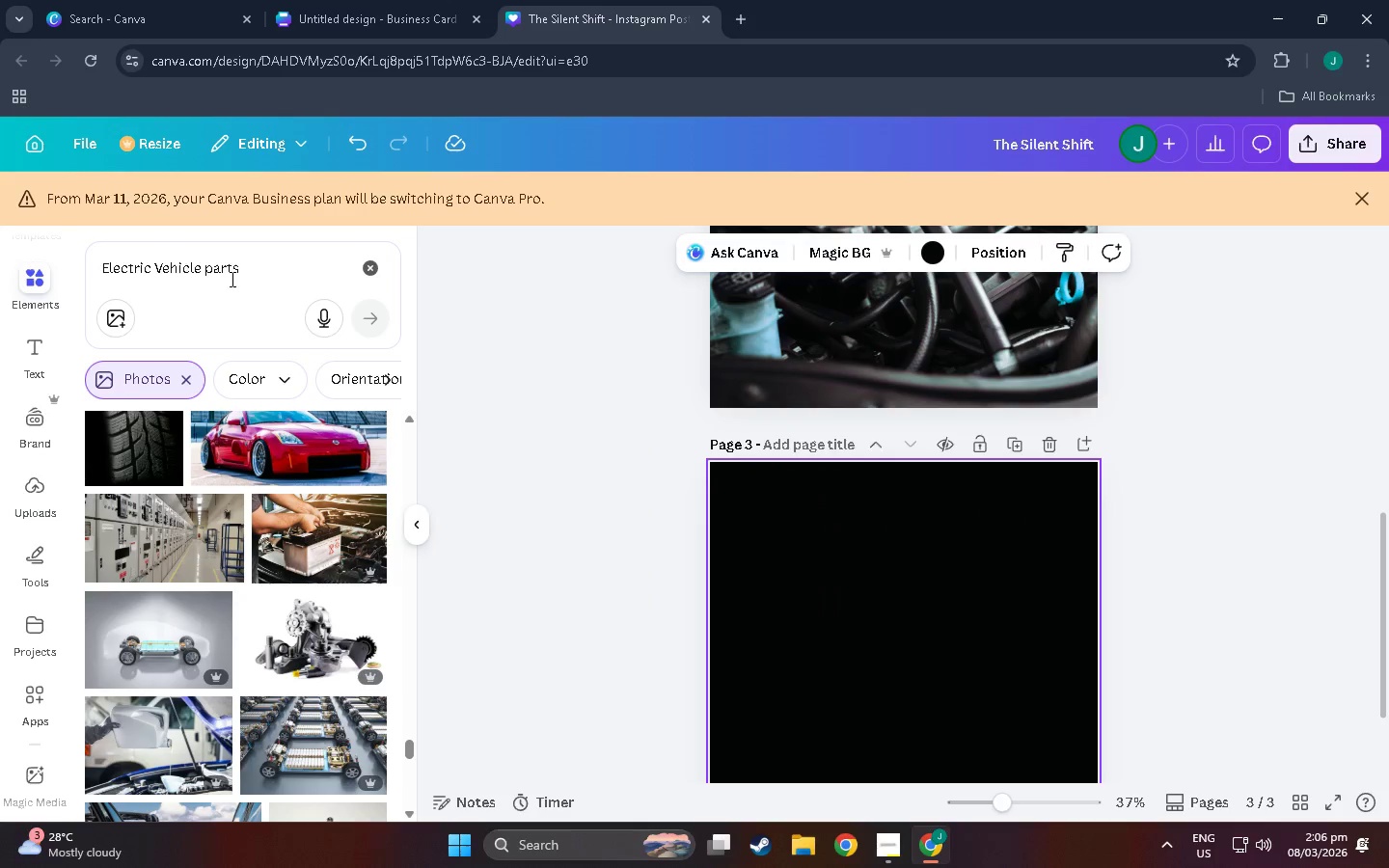 
left_click_drag(start_coordinate=[257, 272], to_coordinate=[0, 275])
 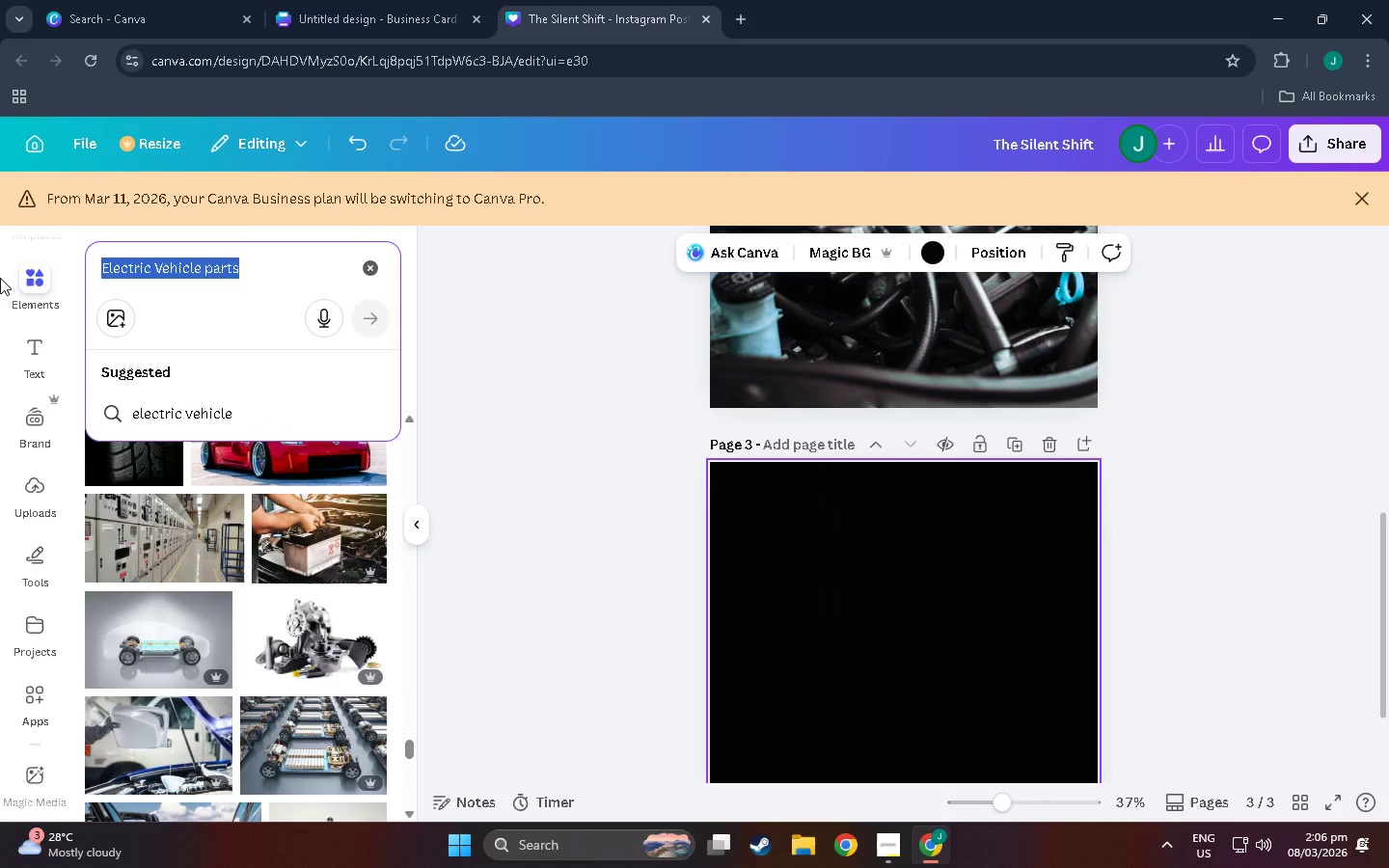 
type(mocku)
key(Backspace)
type(upo)
key(Backspace)
key(Backspace)
type(p)
 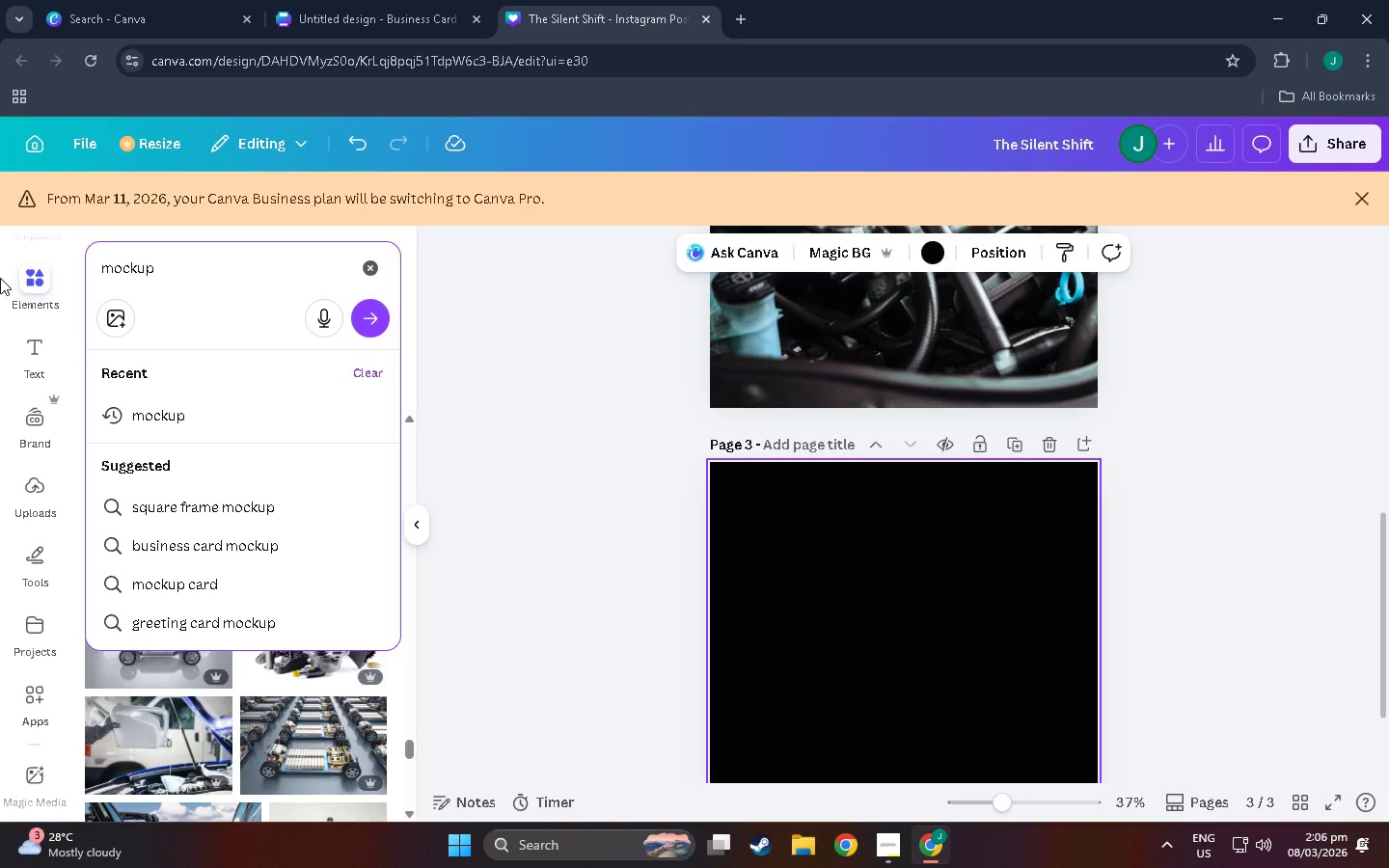 
key(Enter)
 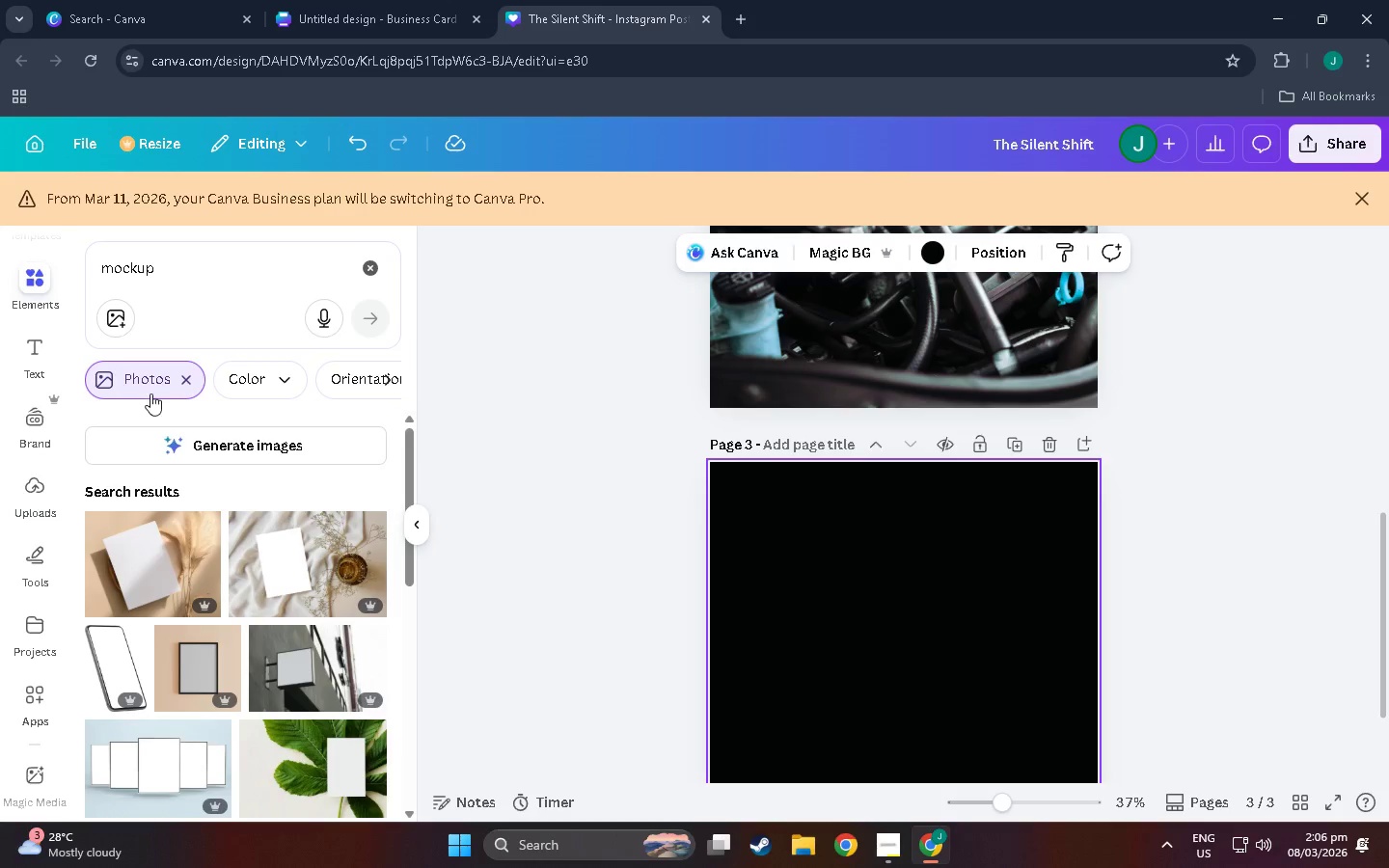 
left_click([186, 376])
 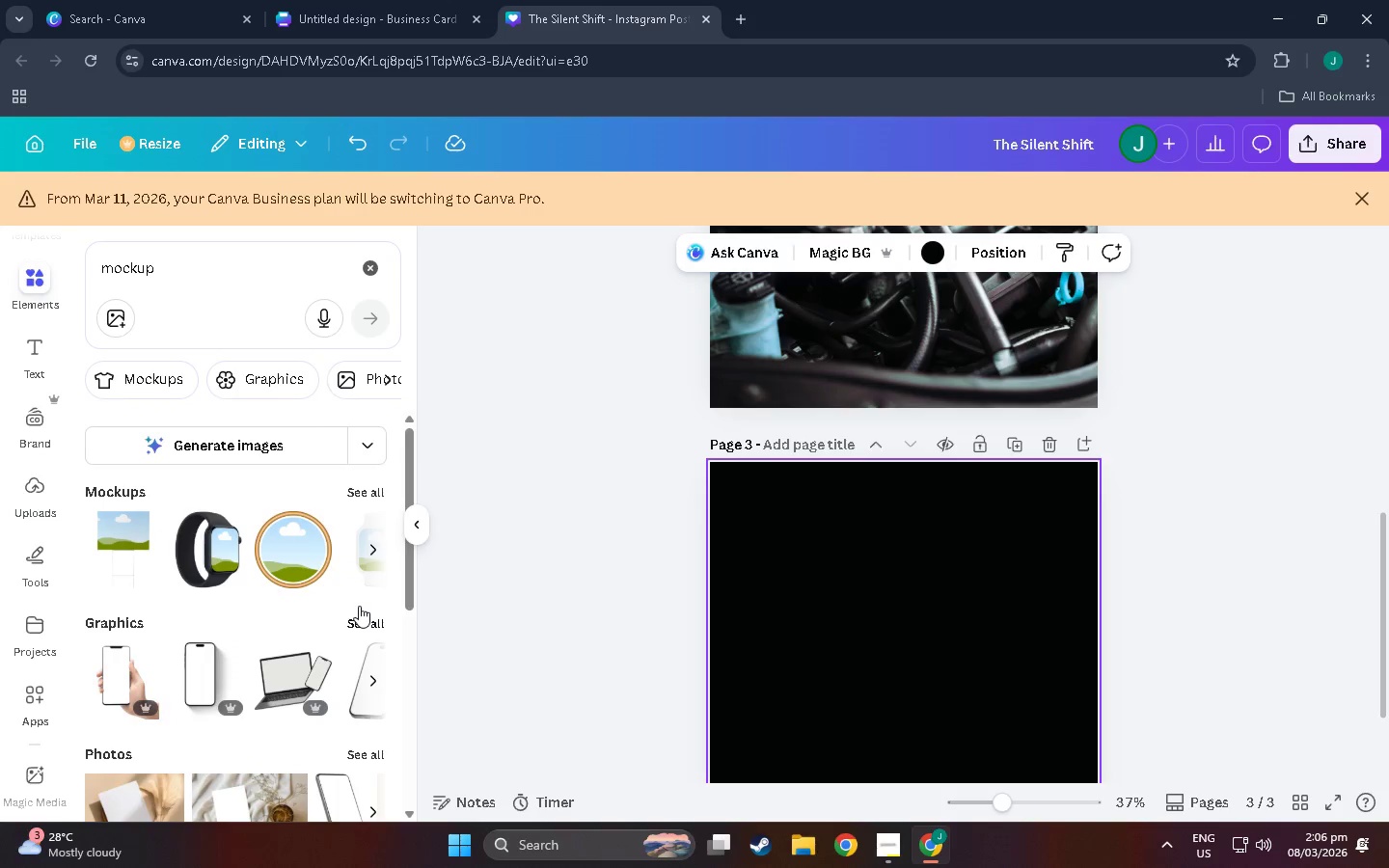 
scroll: coordinate [352, 609], scroll_direction: down, amount: 6.0
 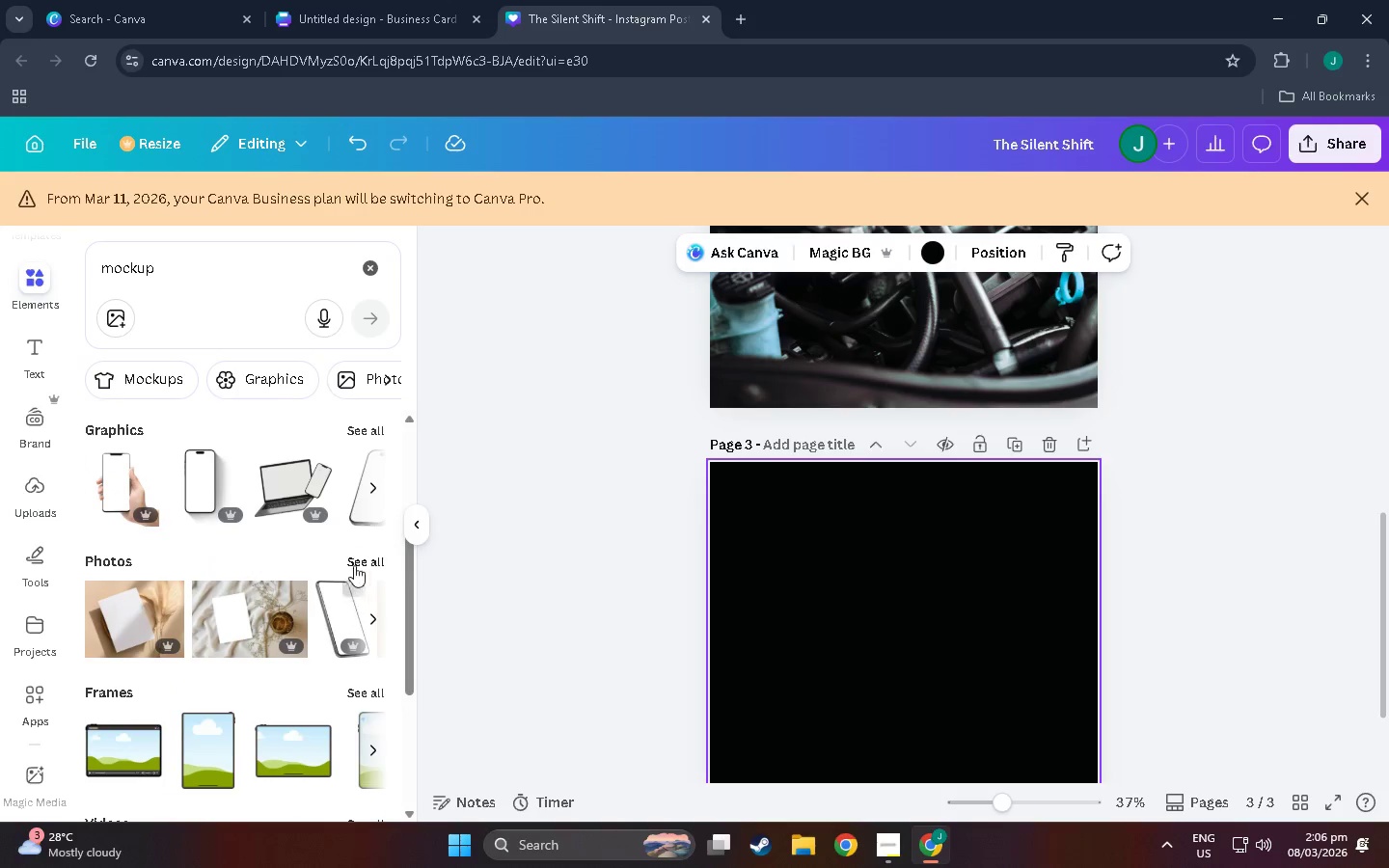 
left_click([356, 561])
 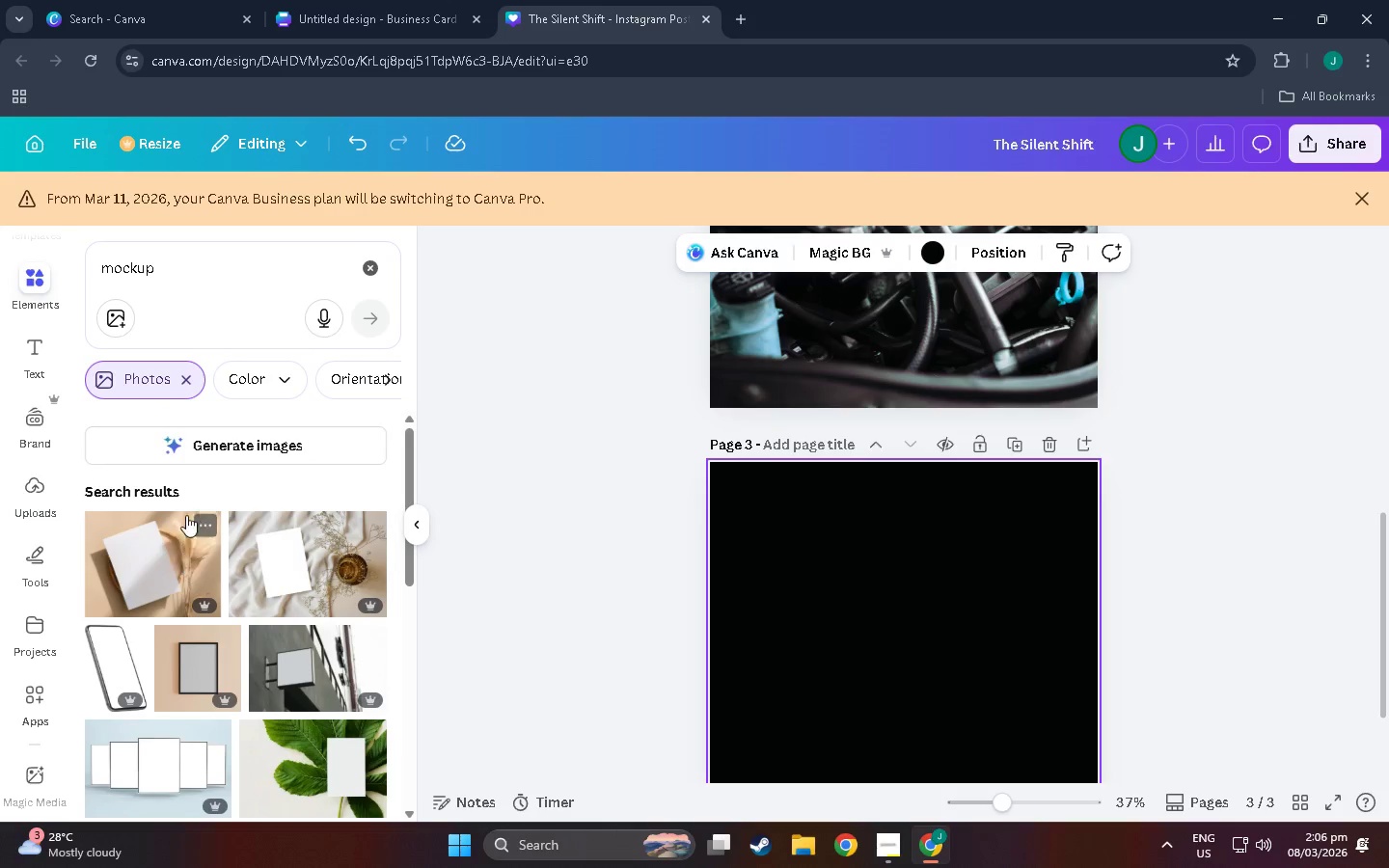 
scroll: coordinate [229, 637], scroll_direction: down, amount: 16.0
 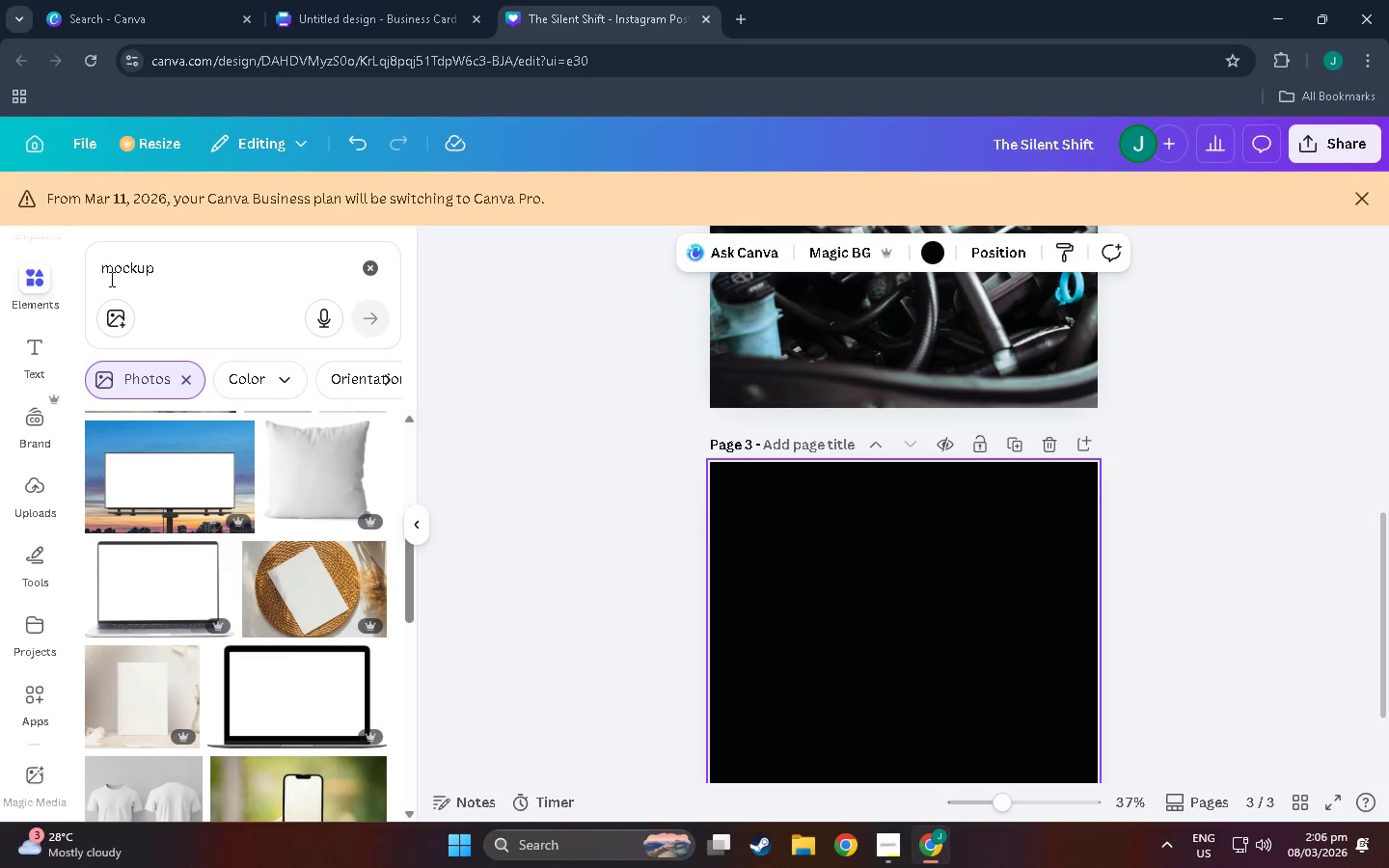 
left_click([111, 278])
 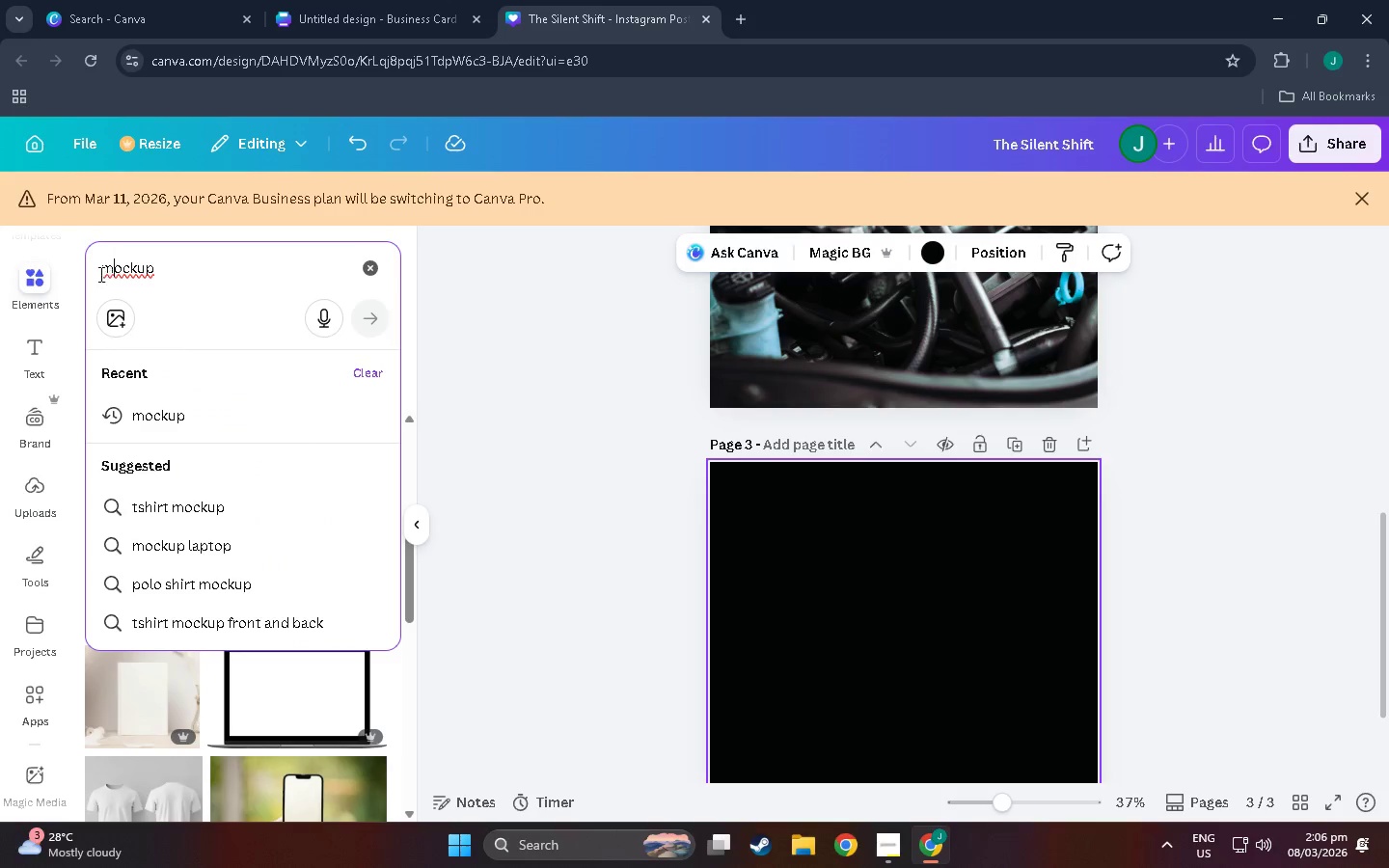 
left_click([96, 274])
 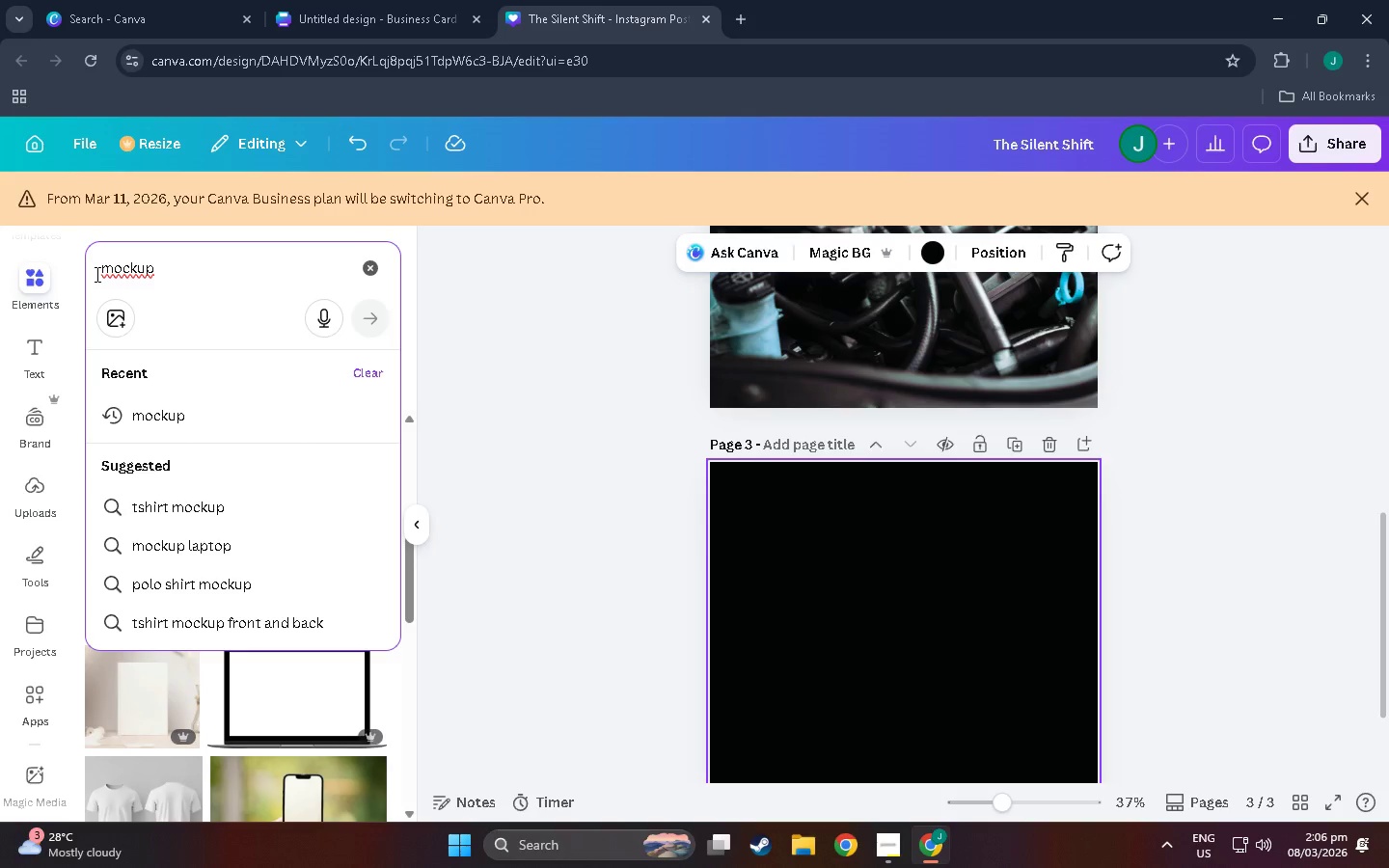 
type(unio)
key(Backspace)
type(form )
 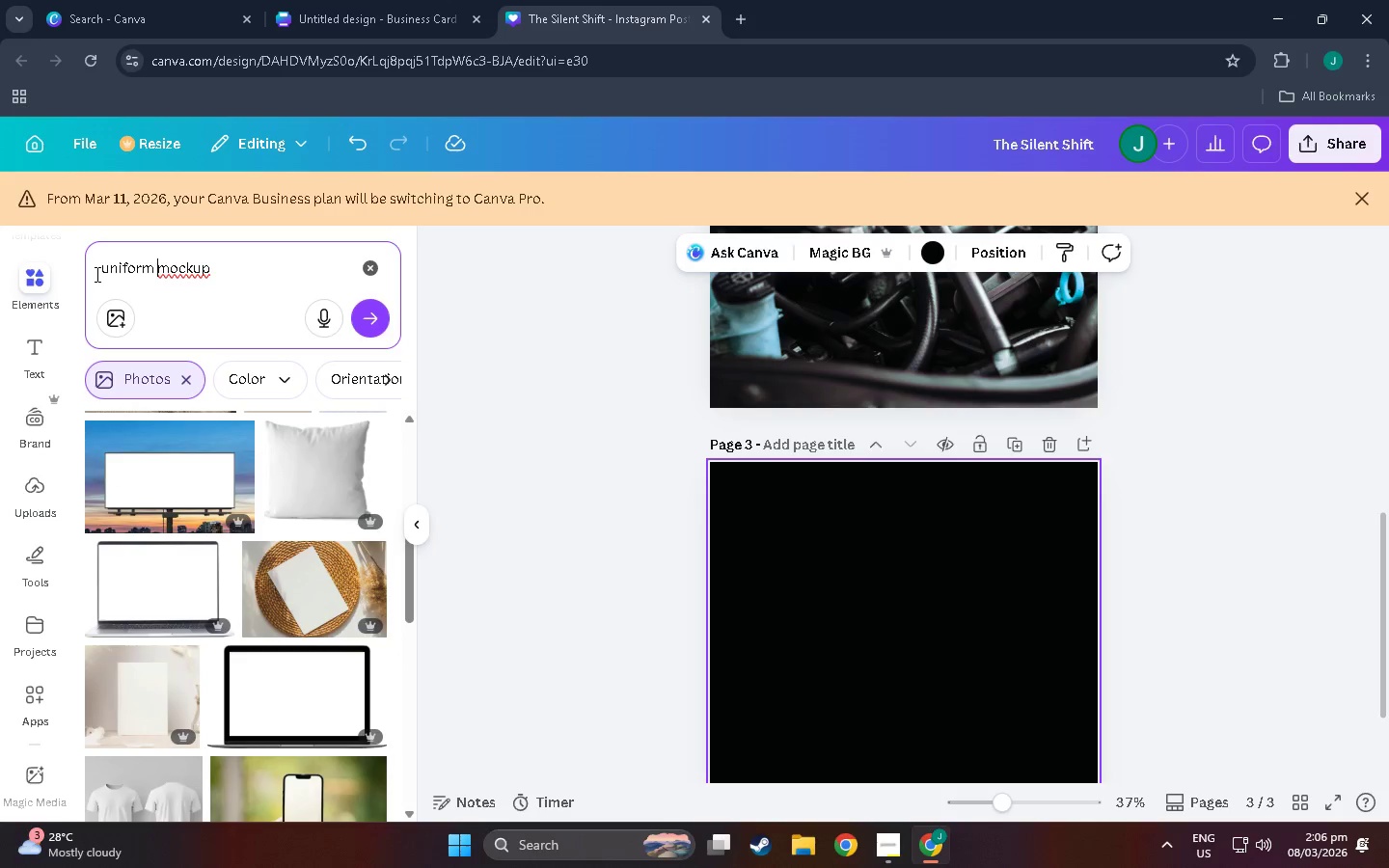 
key(Enter)
 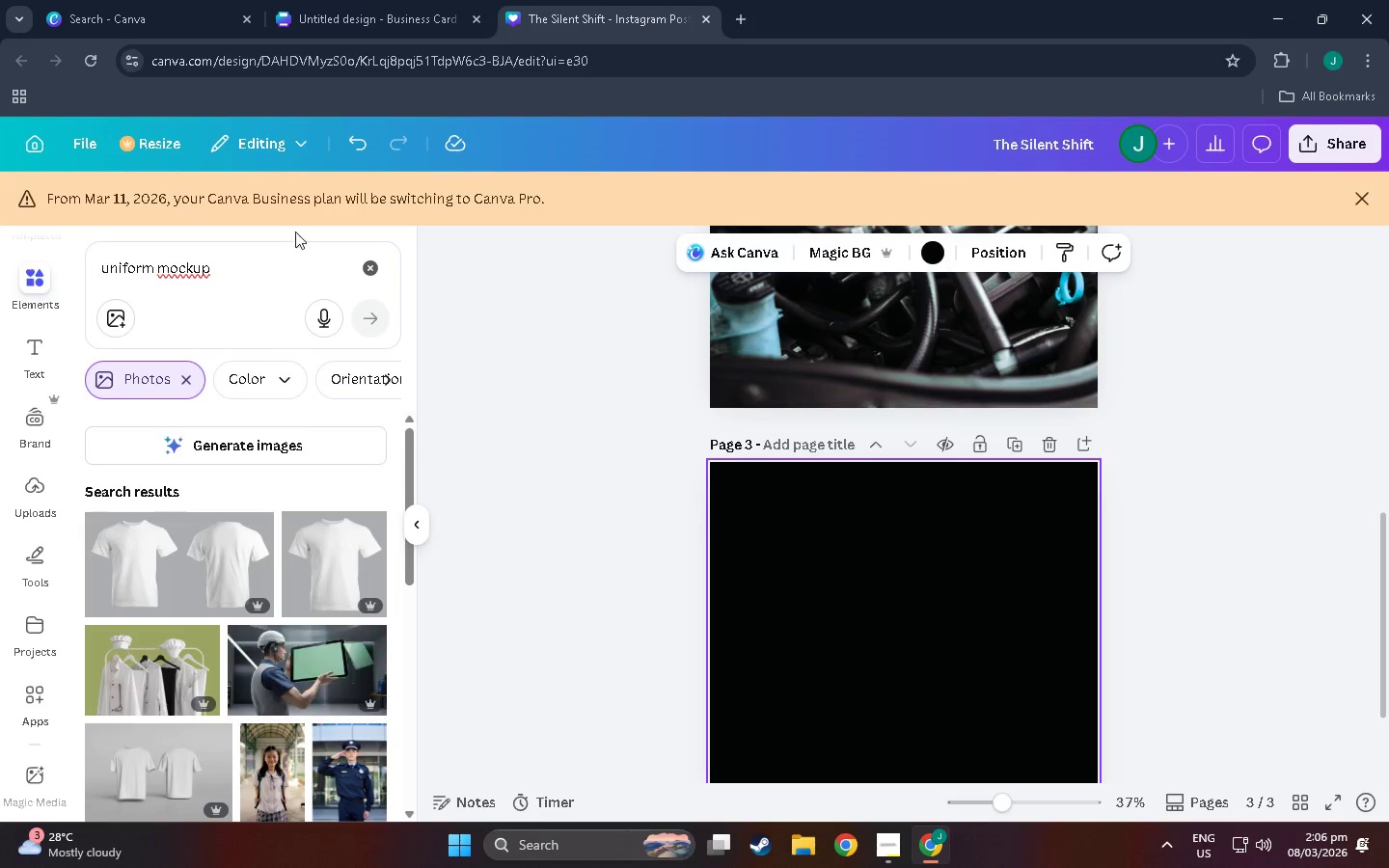 
scroll: coordinate [230, 566], scroll_direction: down, amount: 17.0
 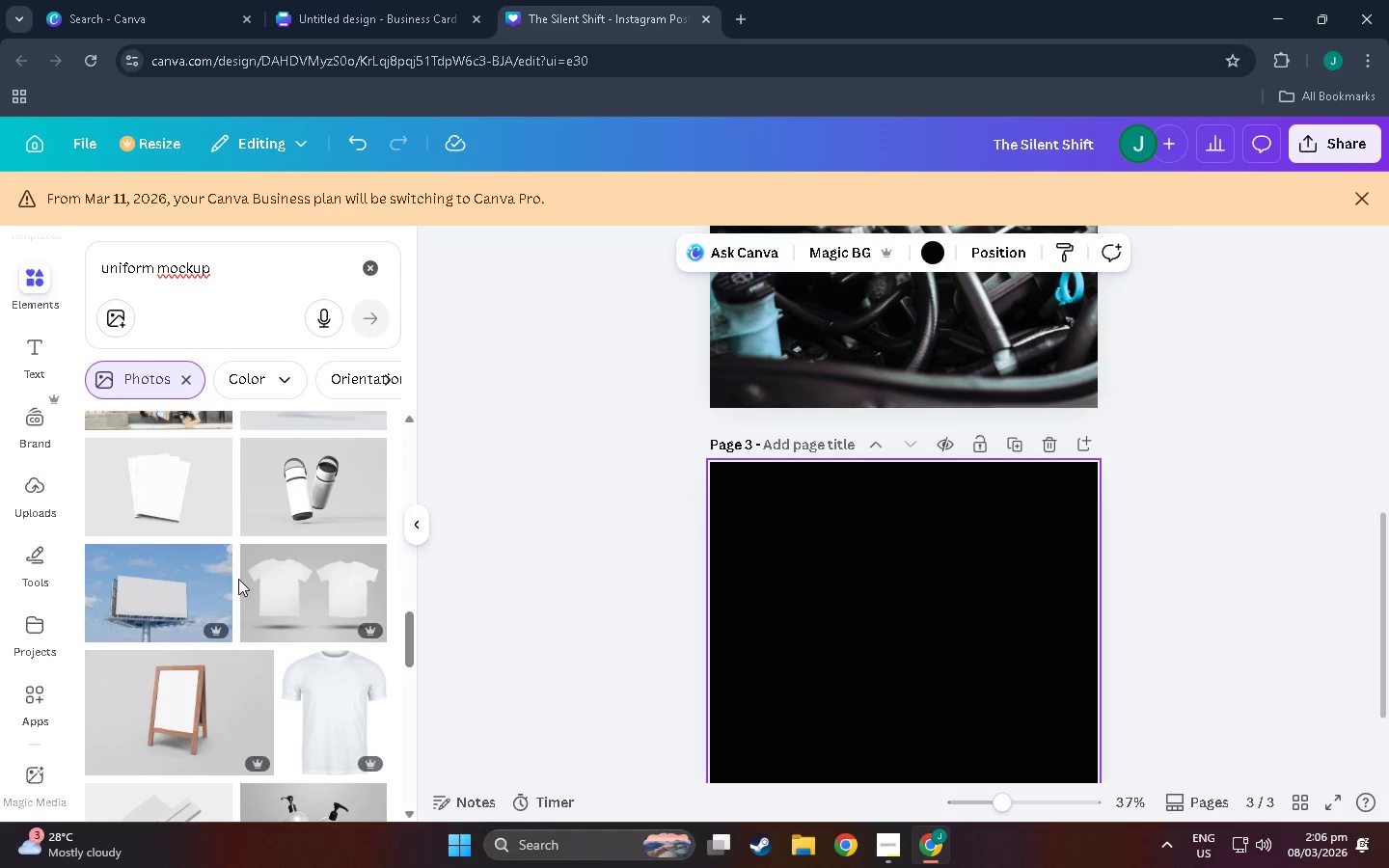 
scroll: coordinate [256, 564], scroll_direction: down, amount: 8.0
 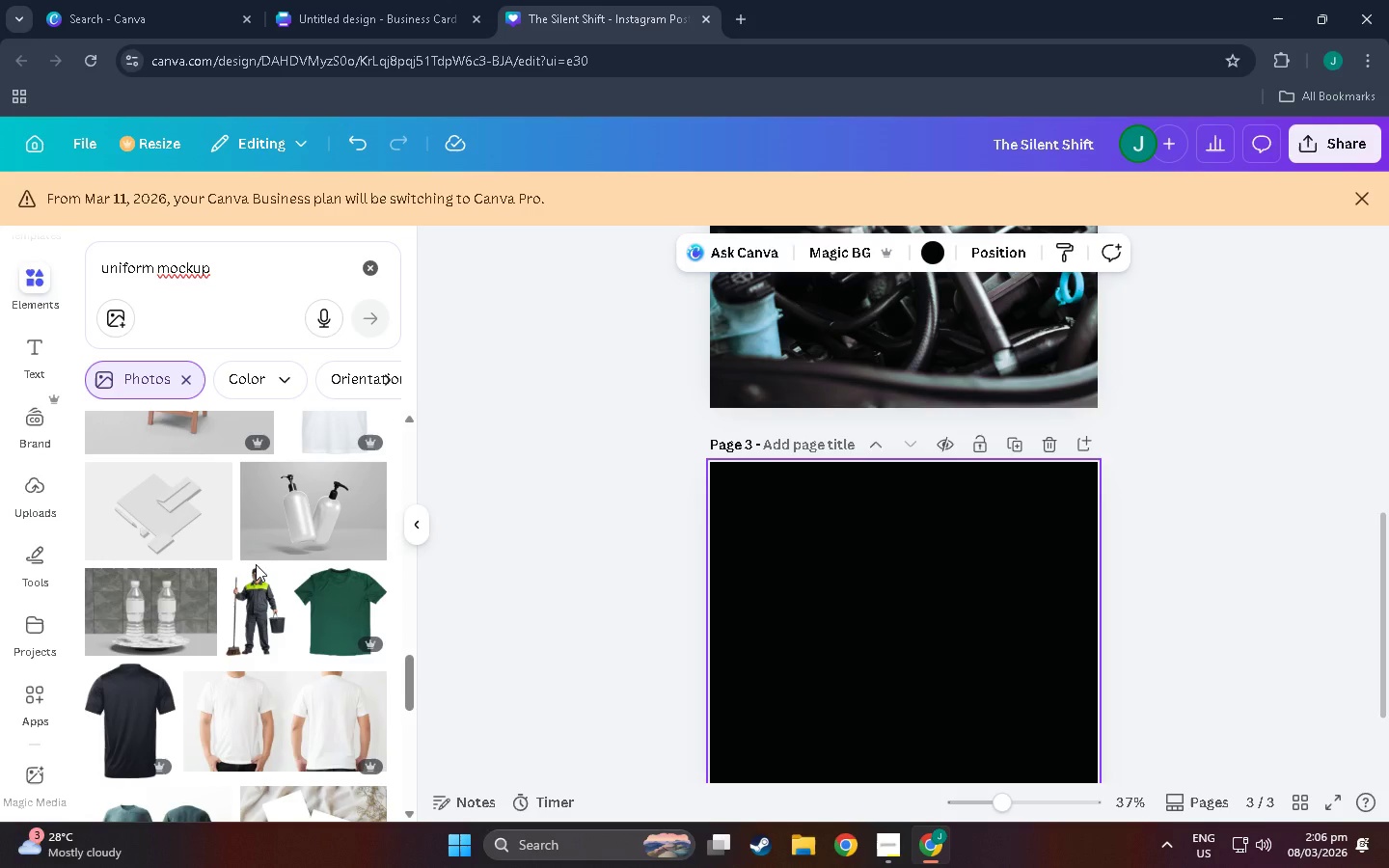 
scroll: coordinate [257, 565], scroll_direction: down, amount: 9.0
 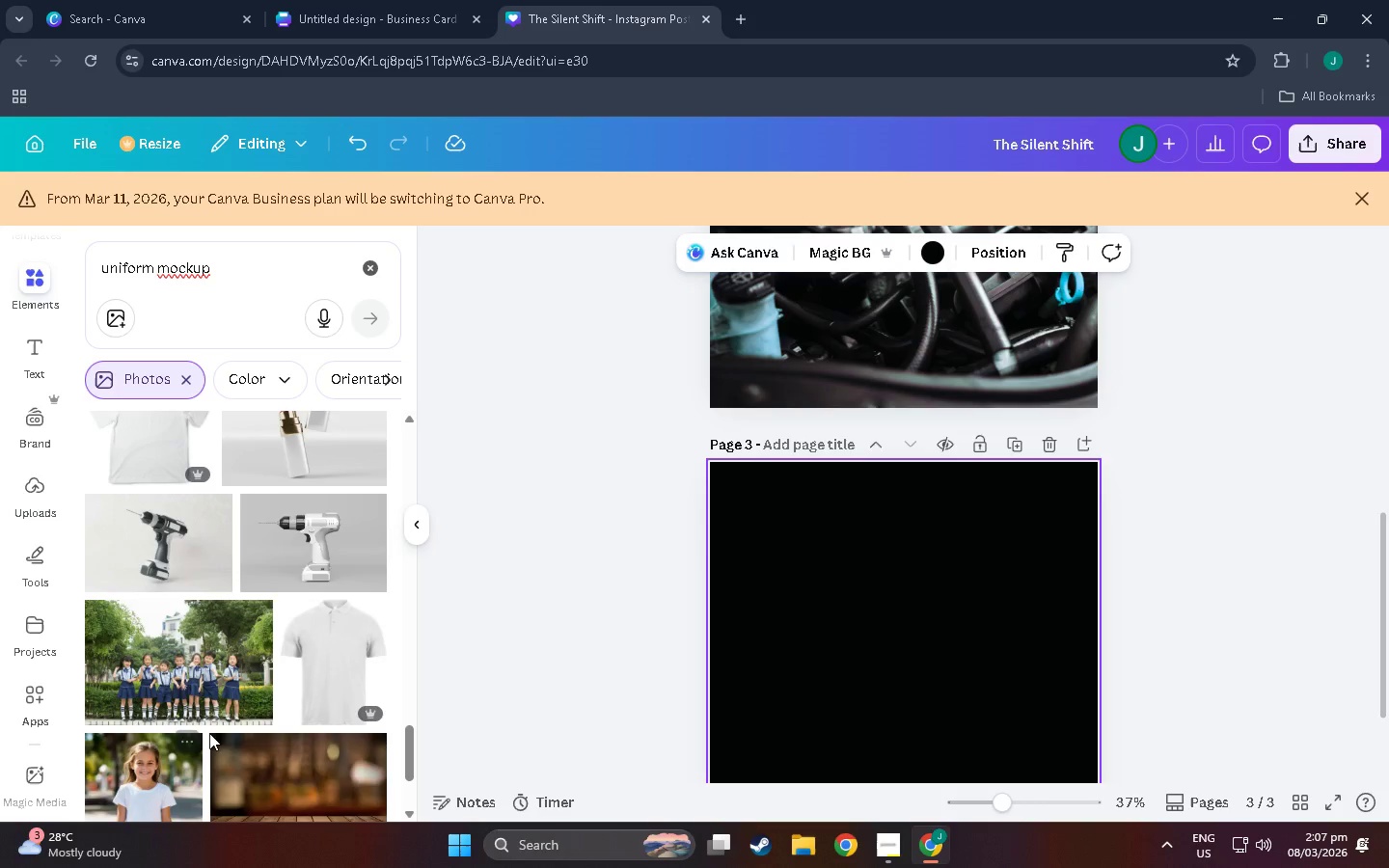 
scroll: coordinate [326, 556], scroll_direction: down, amount: 21.0
 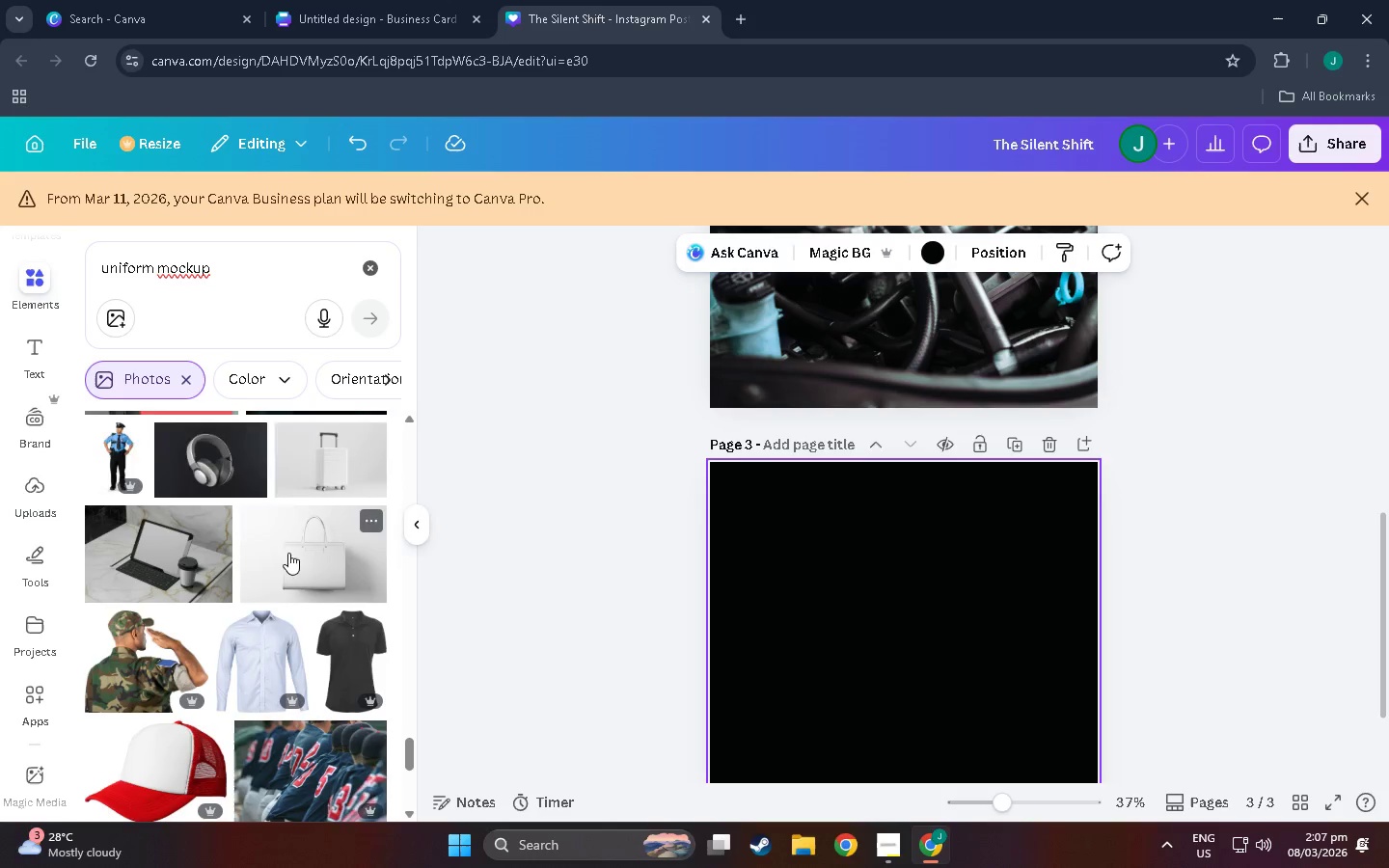 
scroll: coordinate [192, 454], scroll_direction: down, amount: 13.0
 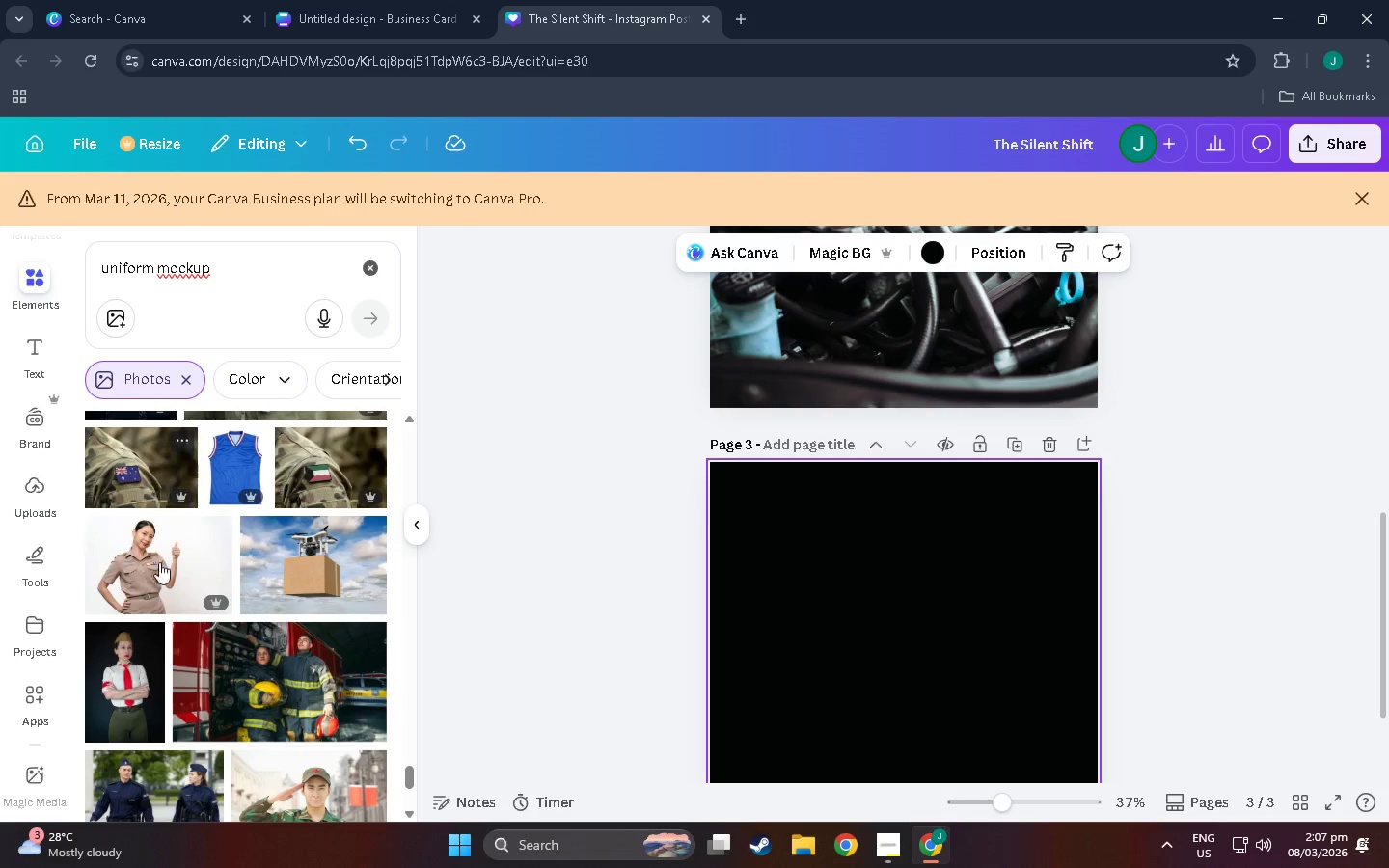 
scroll: coordinate [277, 627], scroll_direction: down, amount: 85.0
 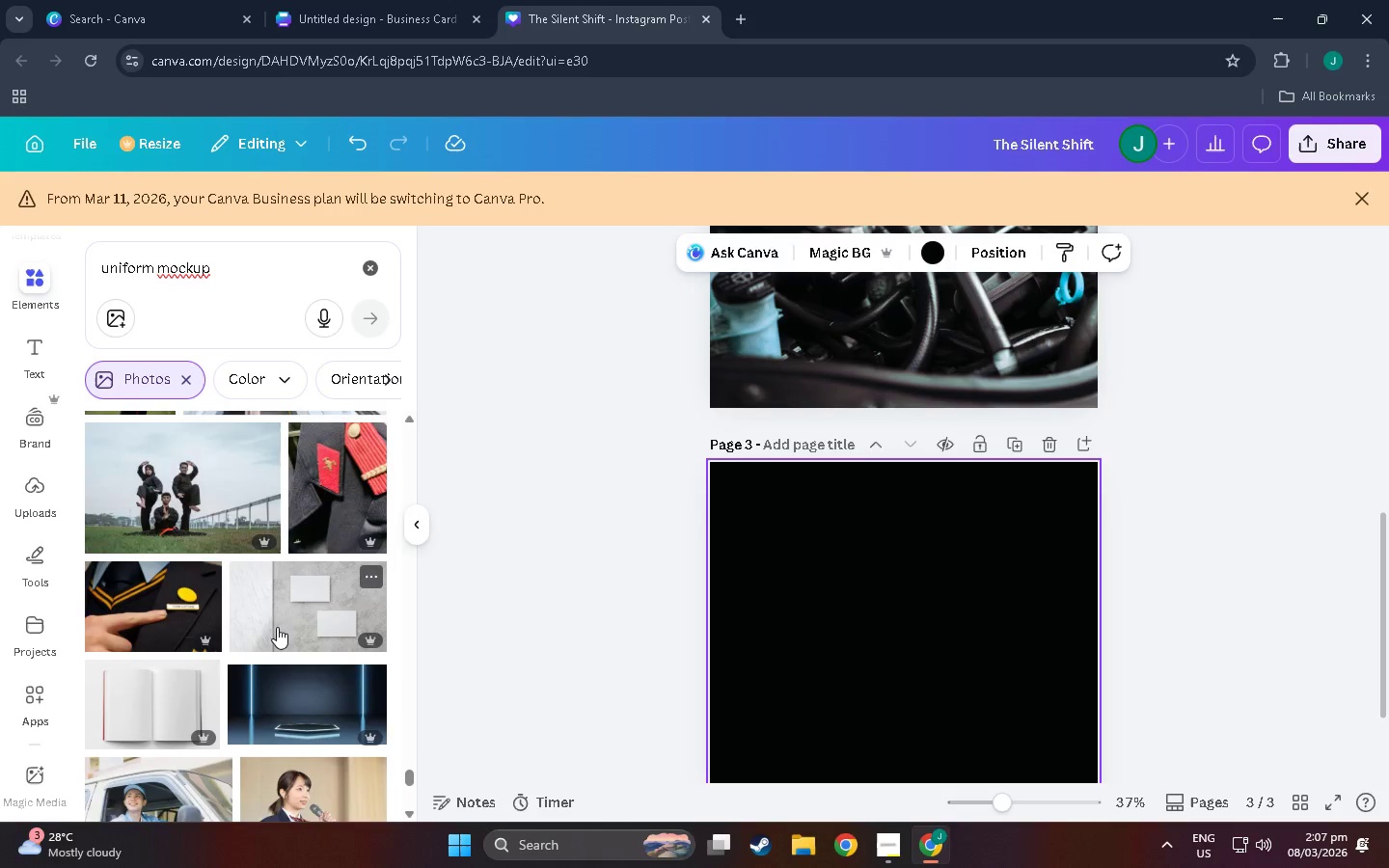 
scroll: coordinate [270, 625], scroll_direction: down, amount: 8.0
 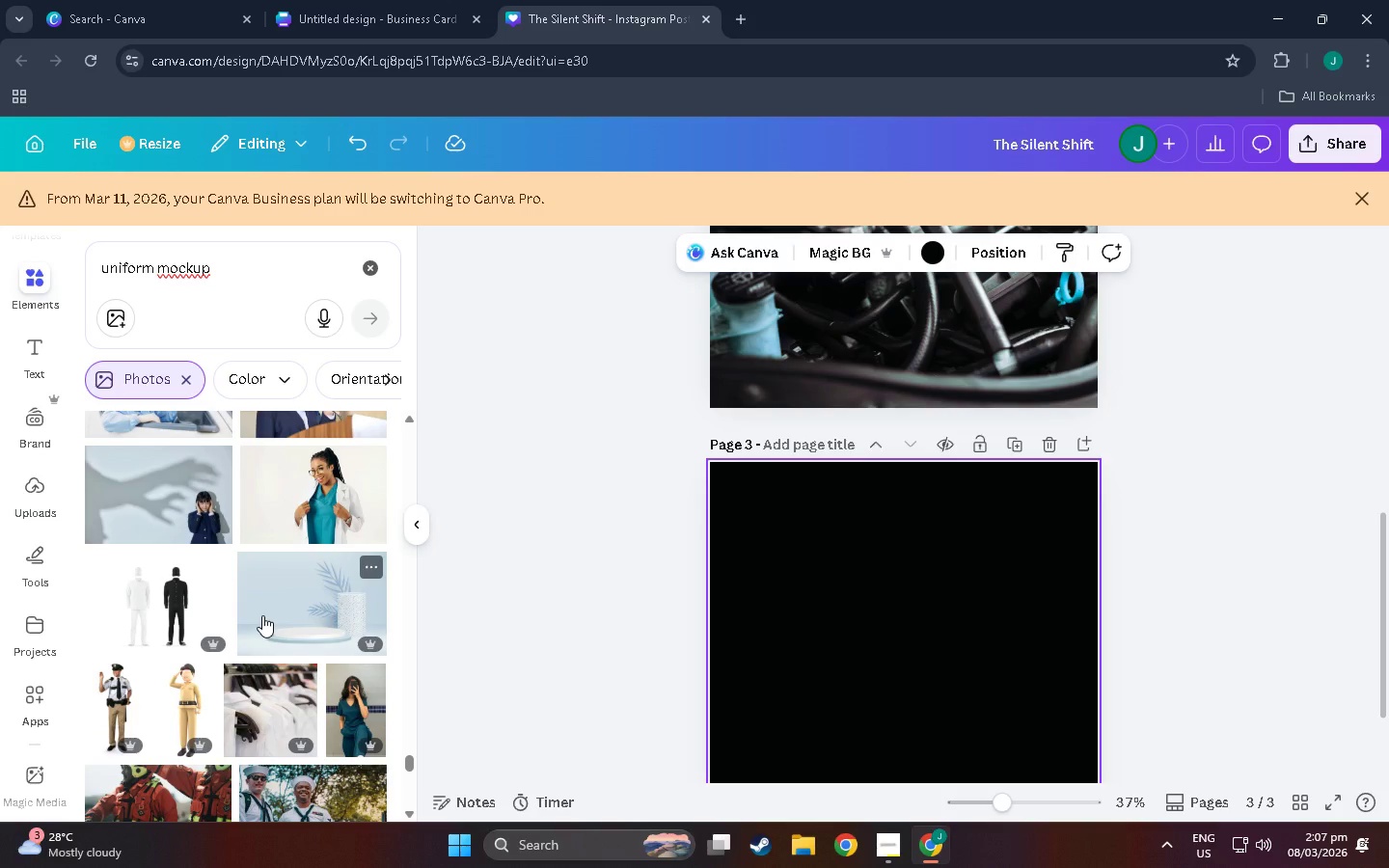 
scroll: coordinate [228, 556], scroll_direction: up, amount: 3.0
 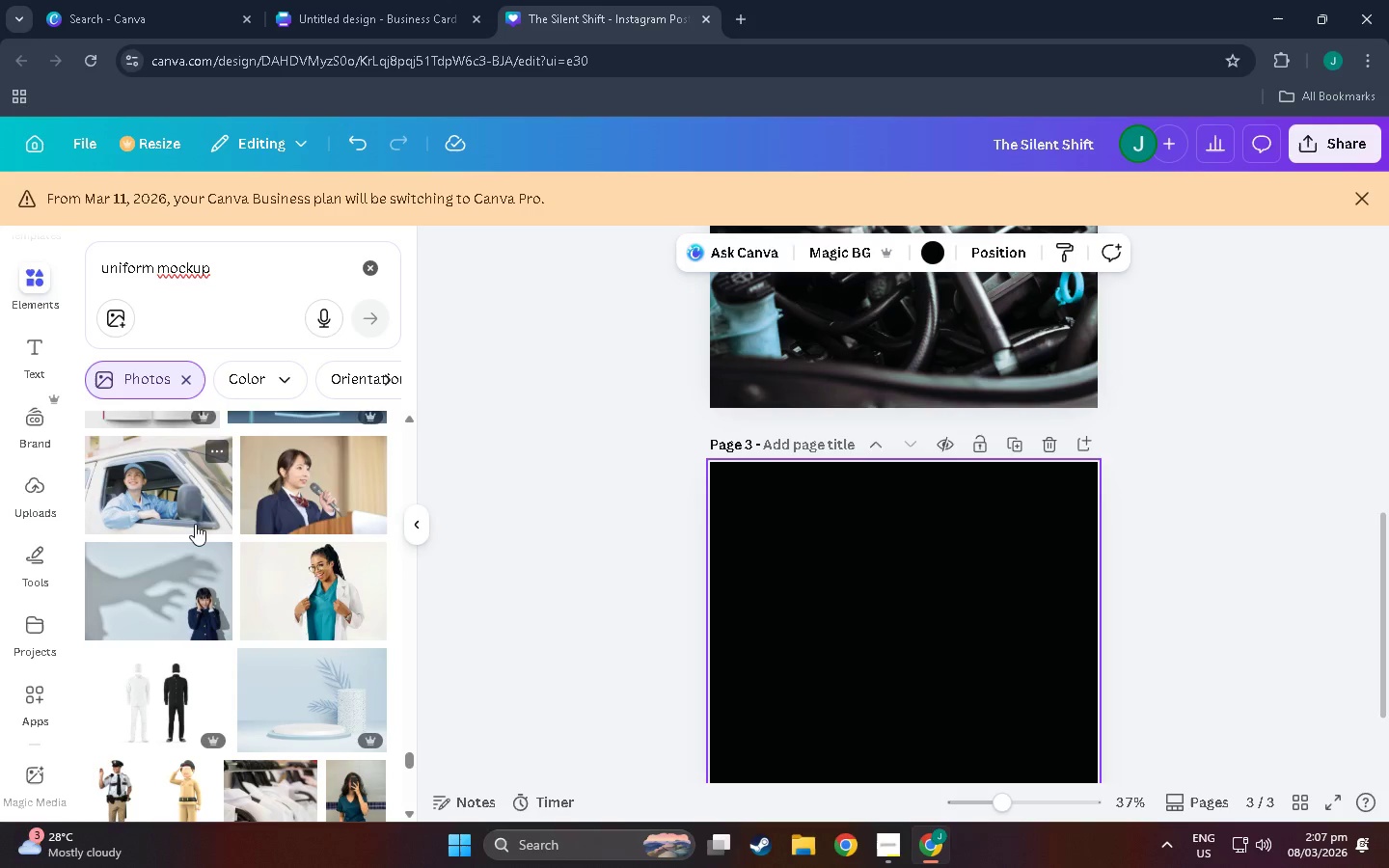 
scroll: coordinate [253, 593], scroll_direction: down, amount: 35.0
 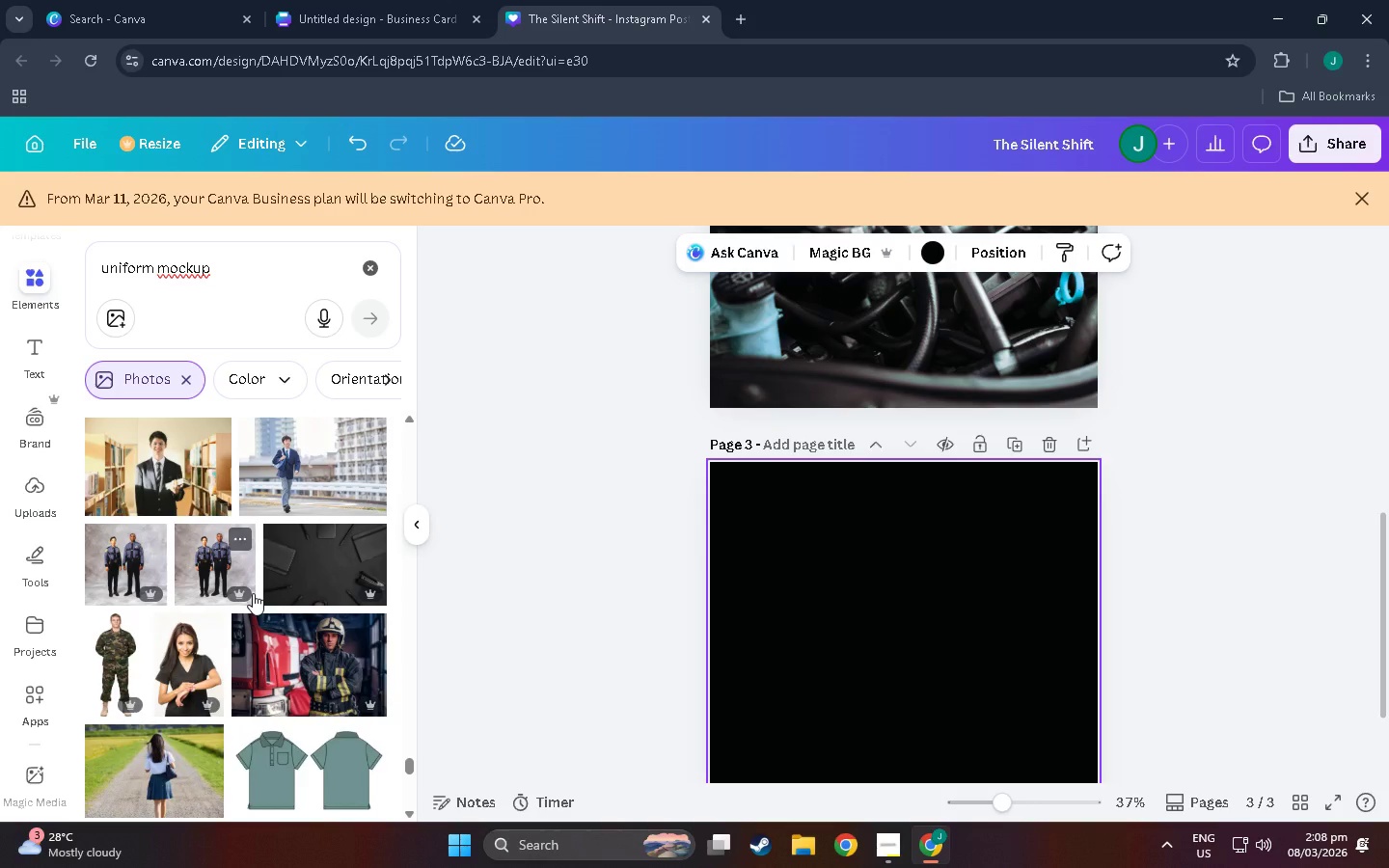 
scroll: coordinate [308, 577], scroll_direction: down, amount: 38.0
 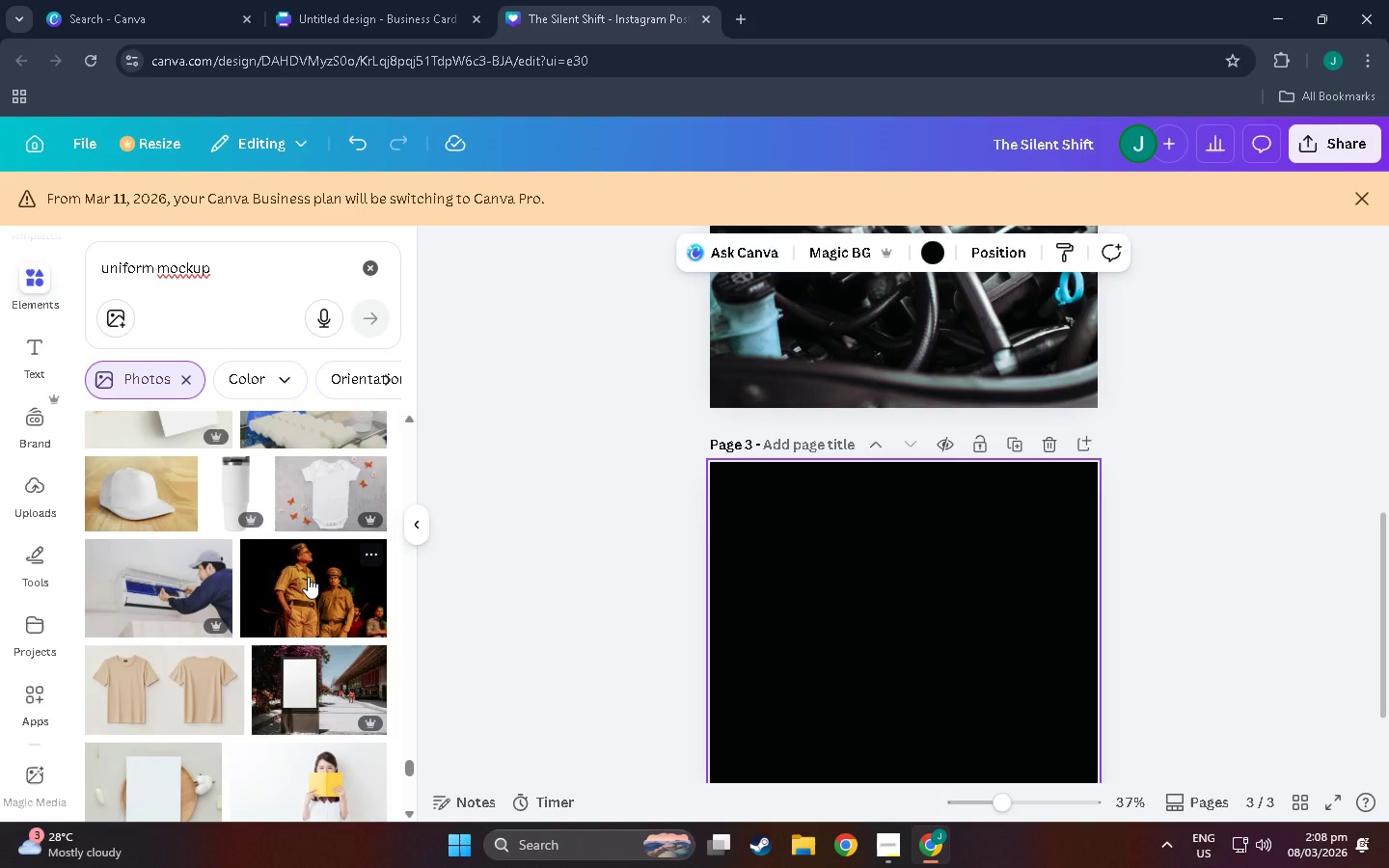 
wait(7.0)
 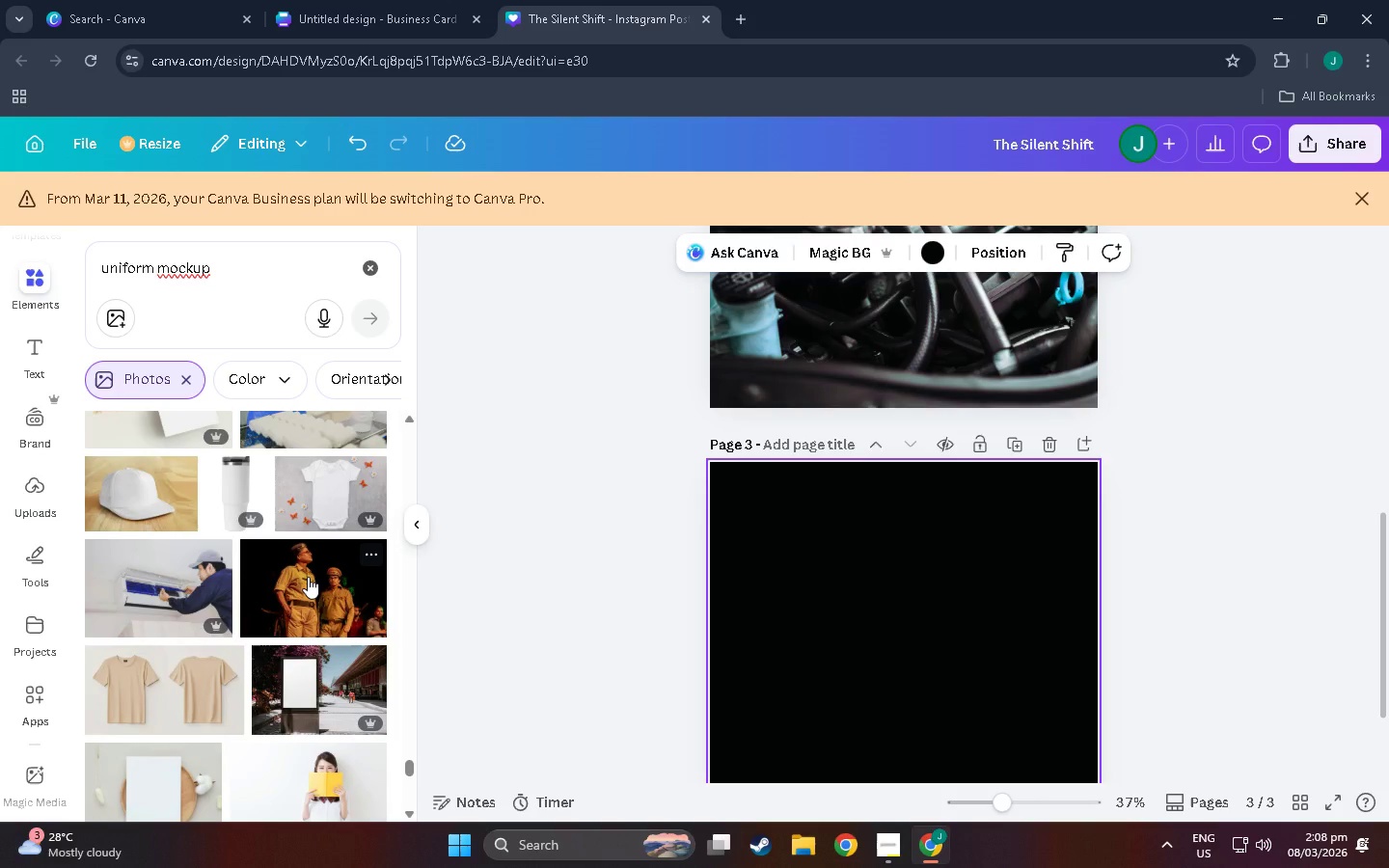 
scroll: coordinate [281, 692], scroll_direction: down, amount: 19.0
 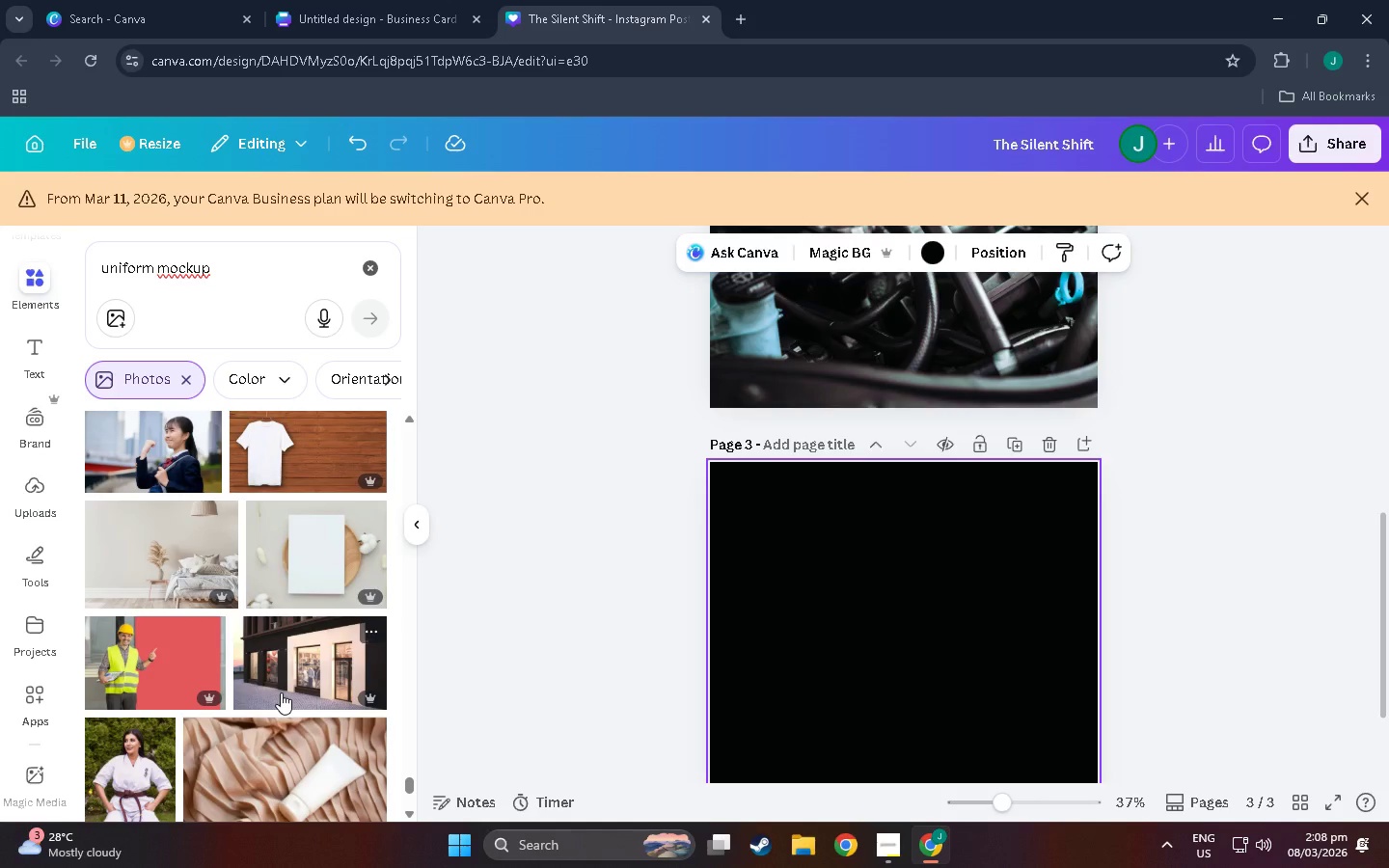 
scroll: coordinate [292, 677], scroll_direction: down, amount: 4.0
 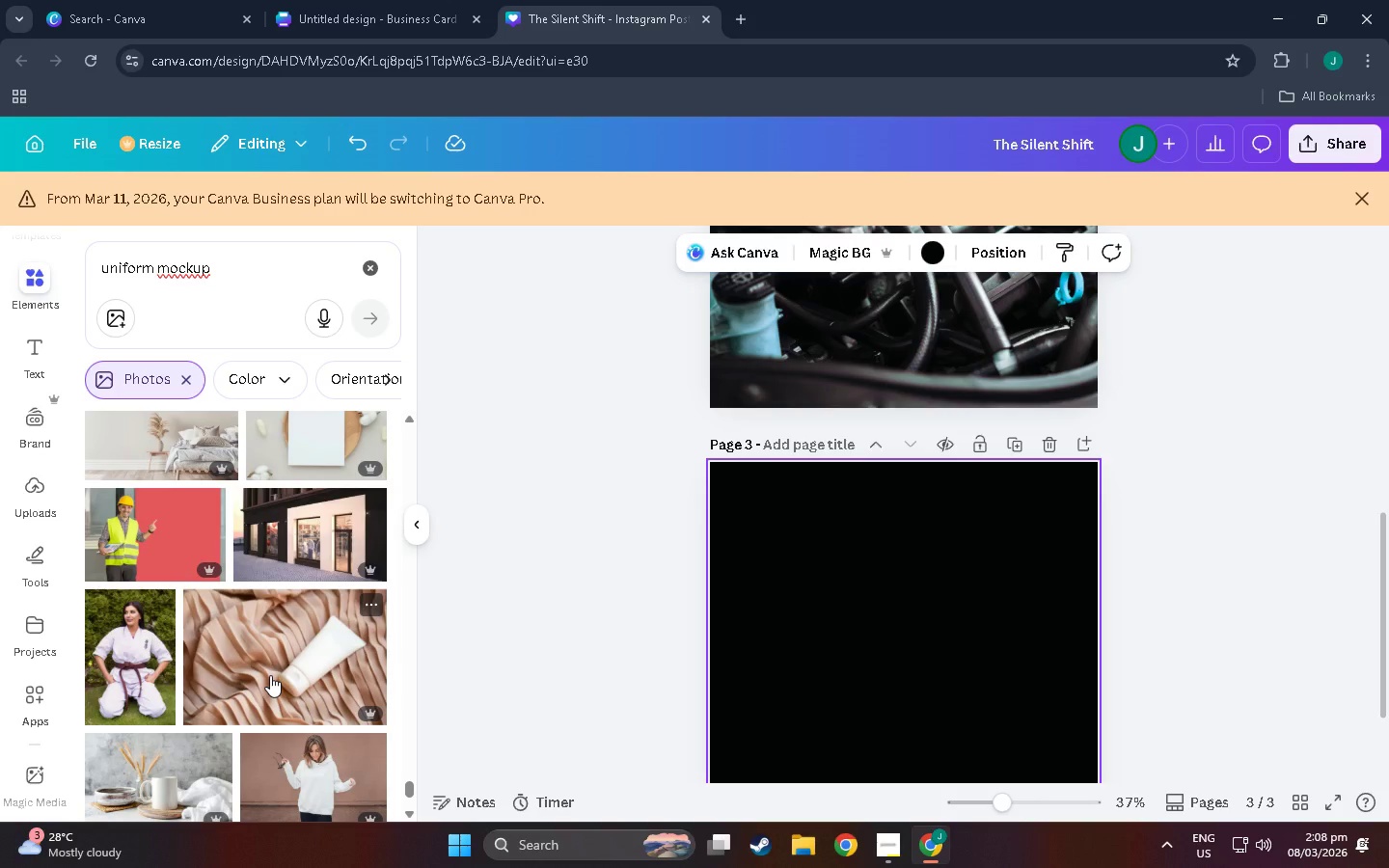 
wait(12.84)
 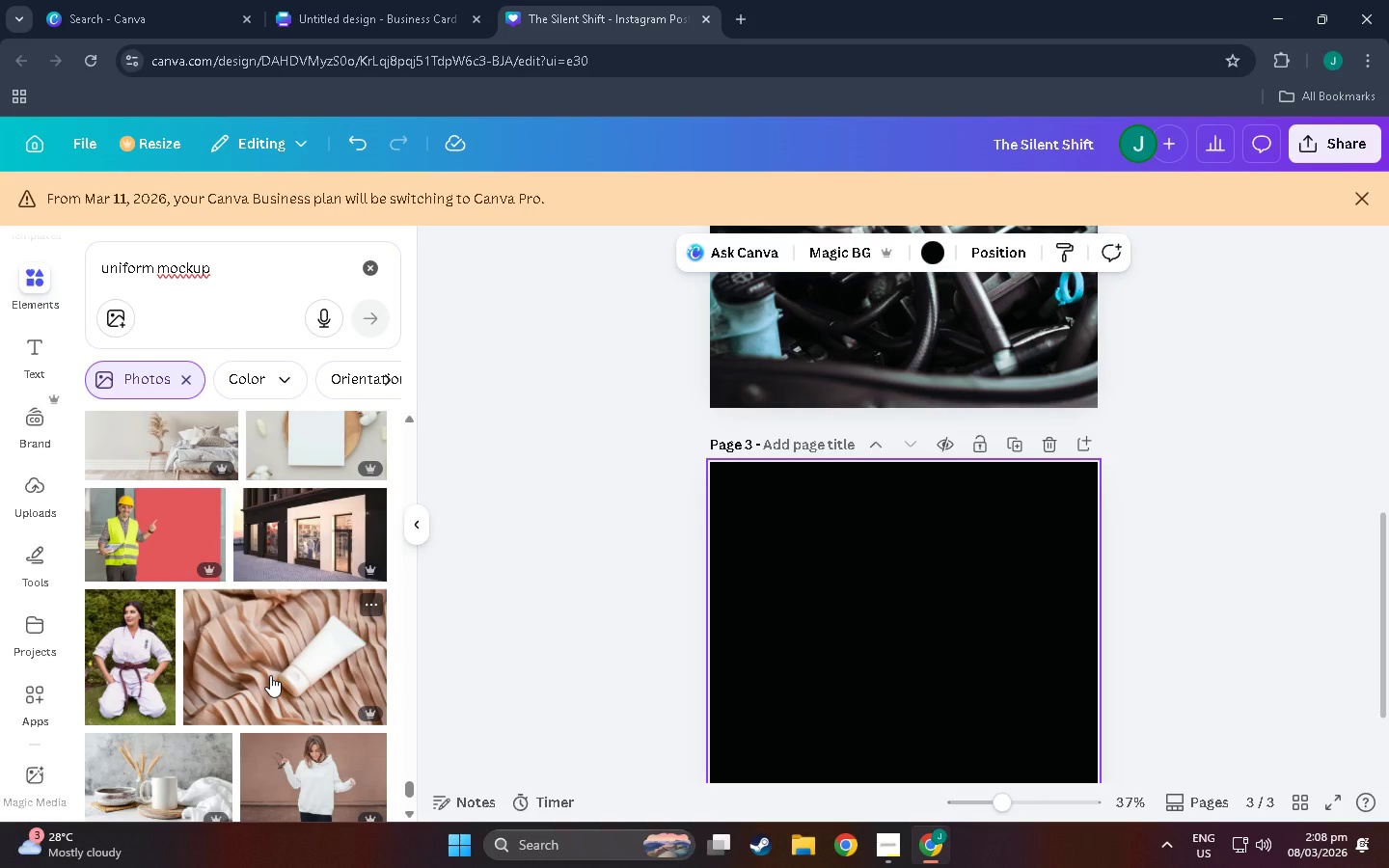 
scroll: coordinate [214, 700], scroll_direction: down, amount: 8.0
 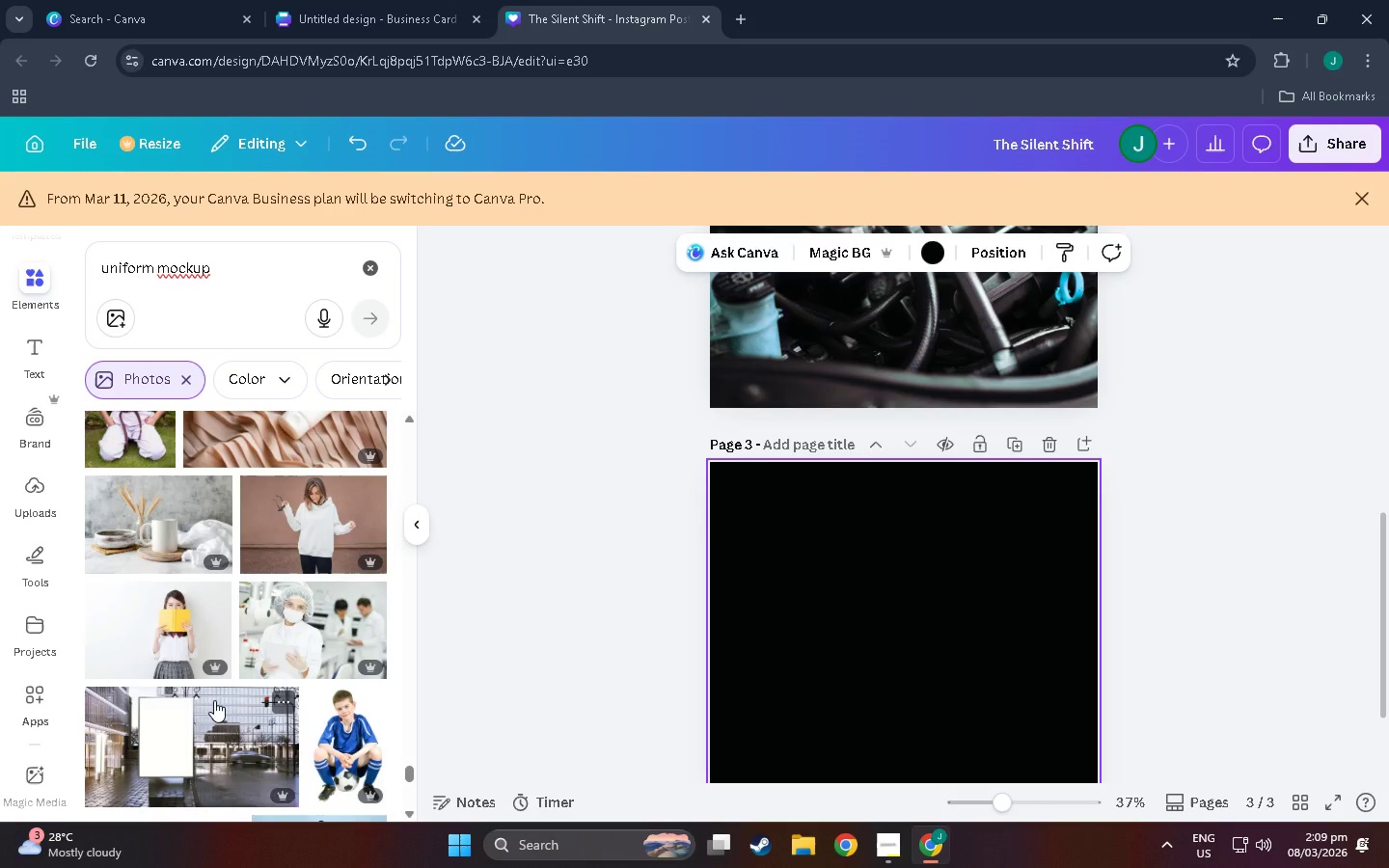 
scroll: coordinate [280, 581], scroll_direction: down, amount: 59.0
 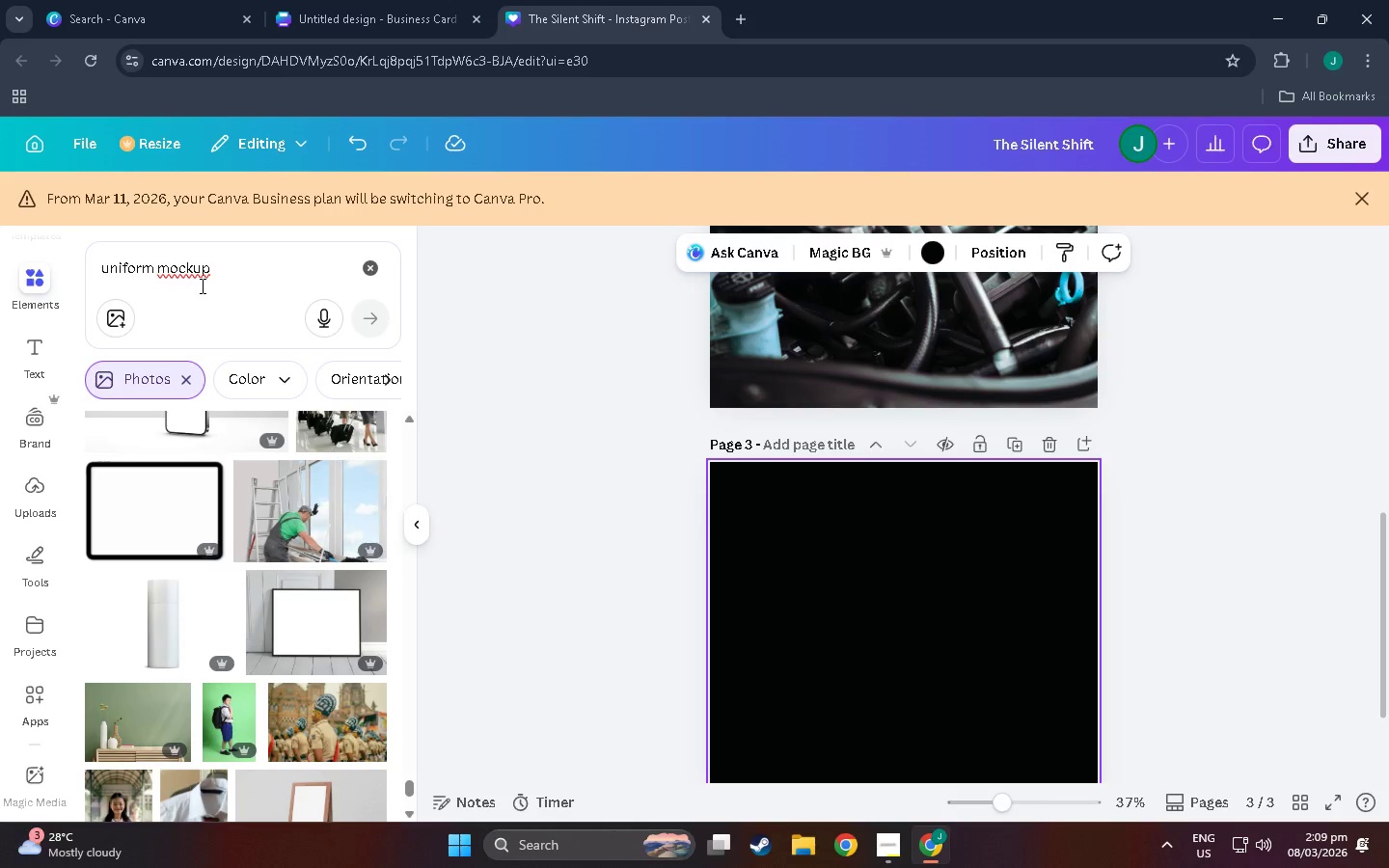 
mouse_move([209, 304])
 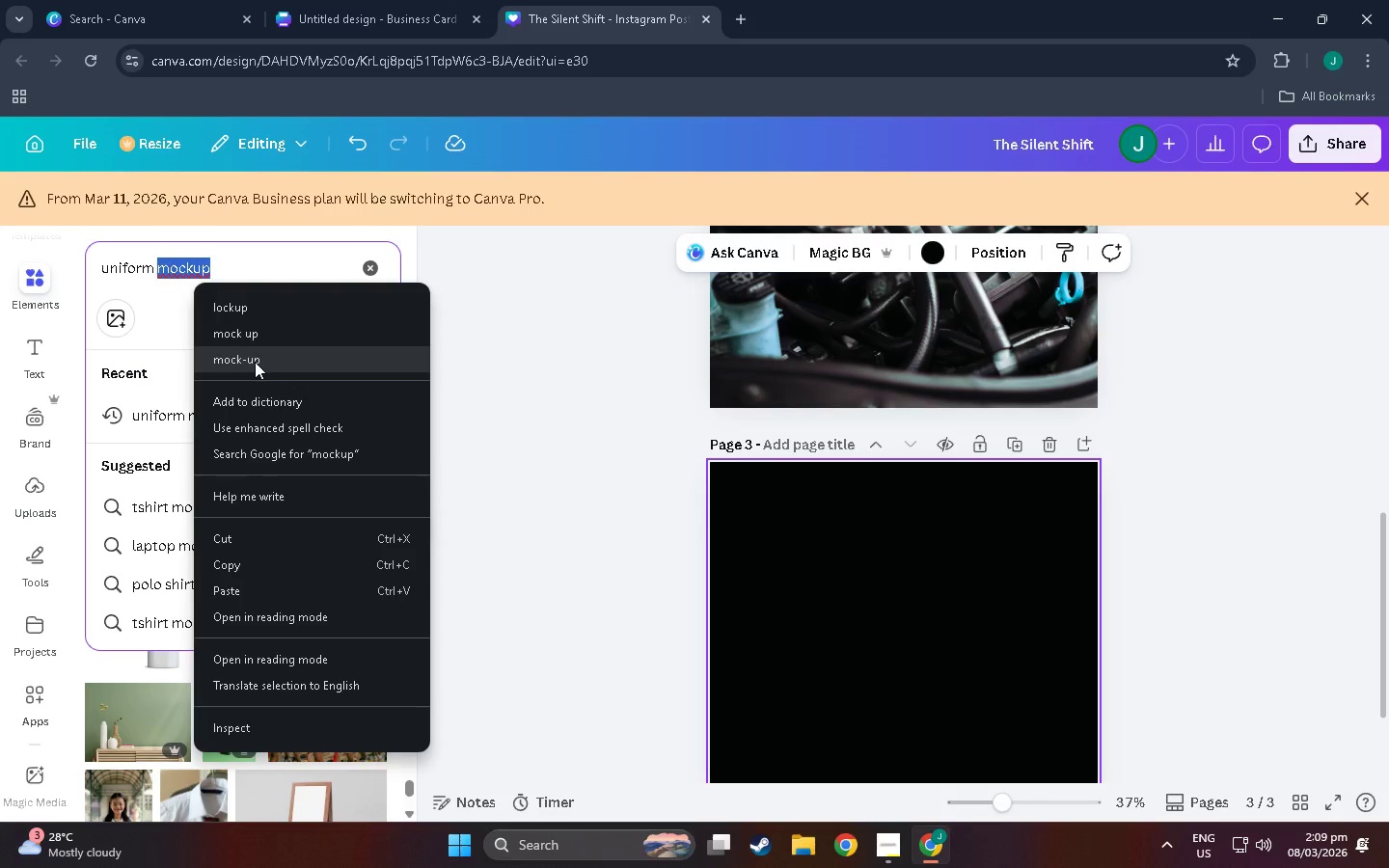 
left_click([255, 362])
 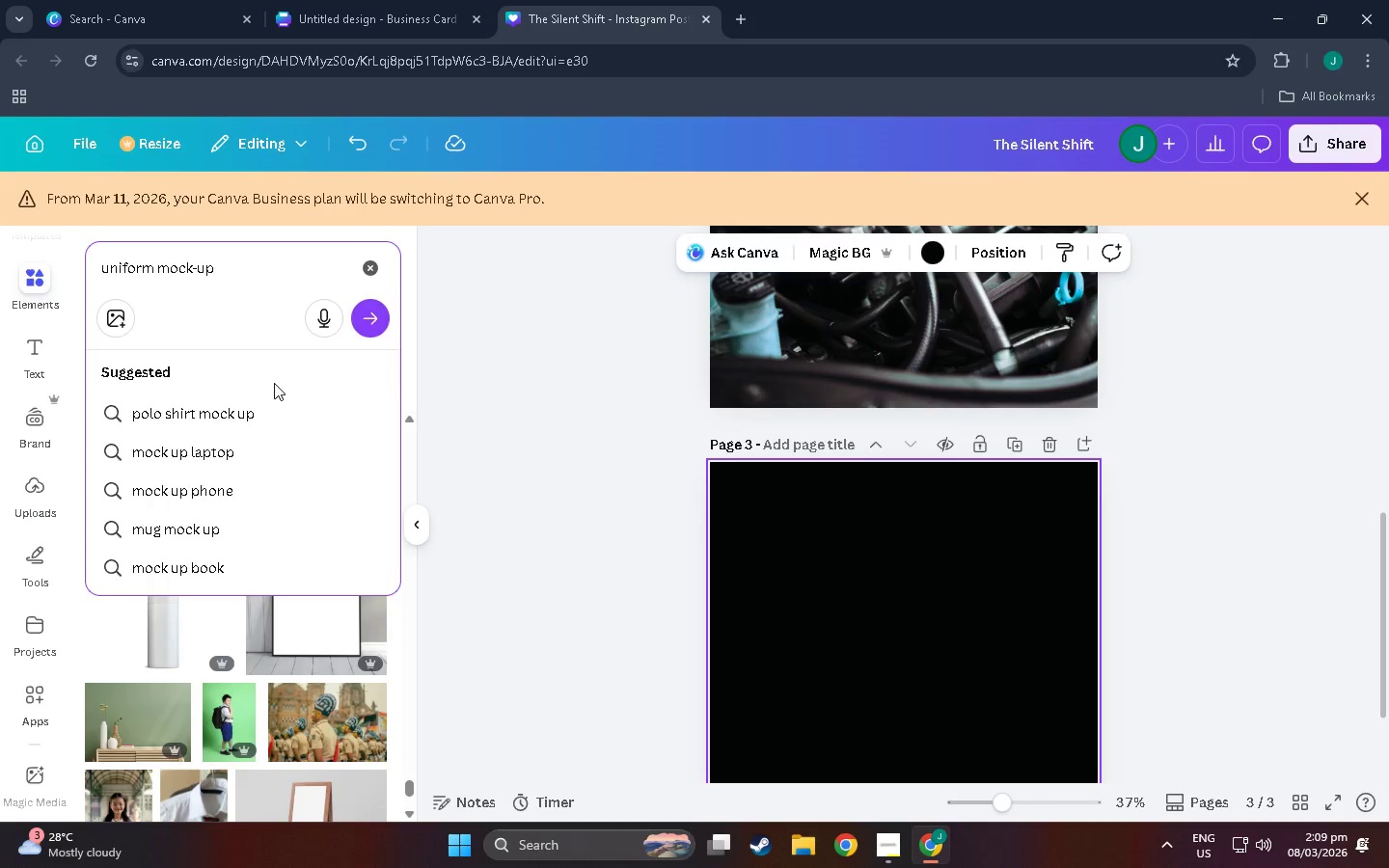 
left_click([227, 417])
 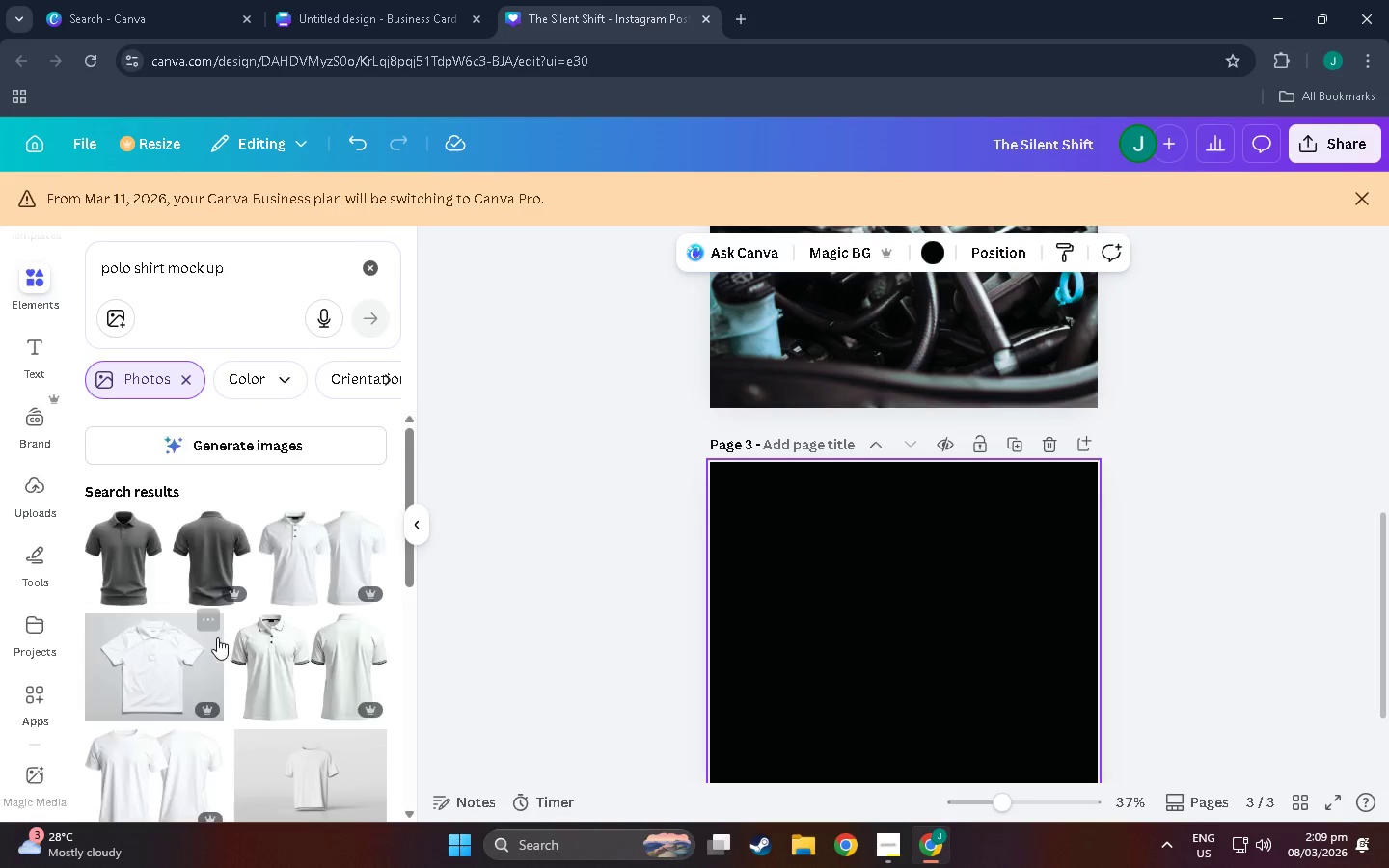 
scroll: coordinate [248, 607], scroll_direction: down, amount: 62.0
 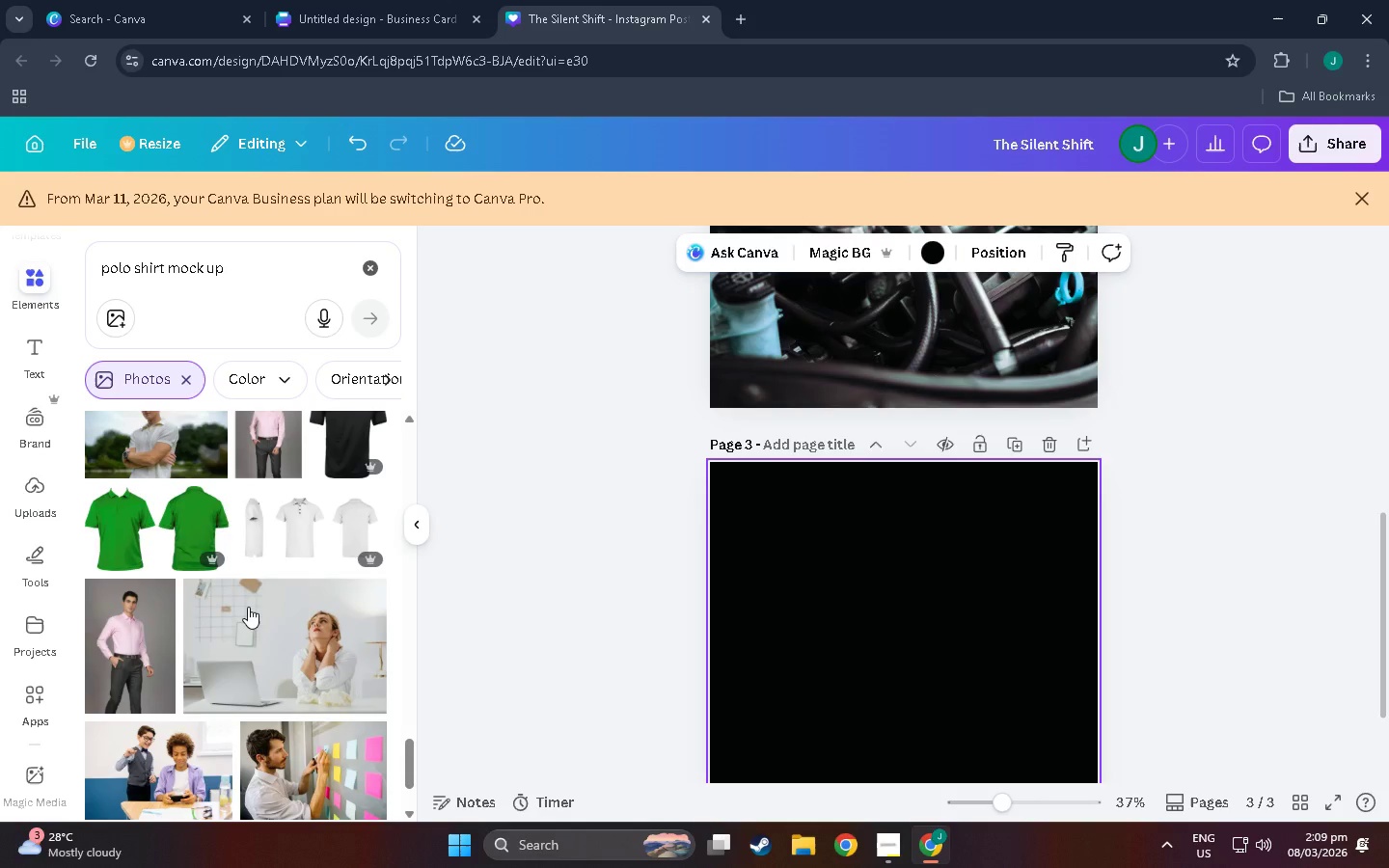 
scroll: coordinate [248, 607], scroll_direction: up, amount: 1.0
 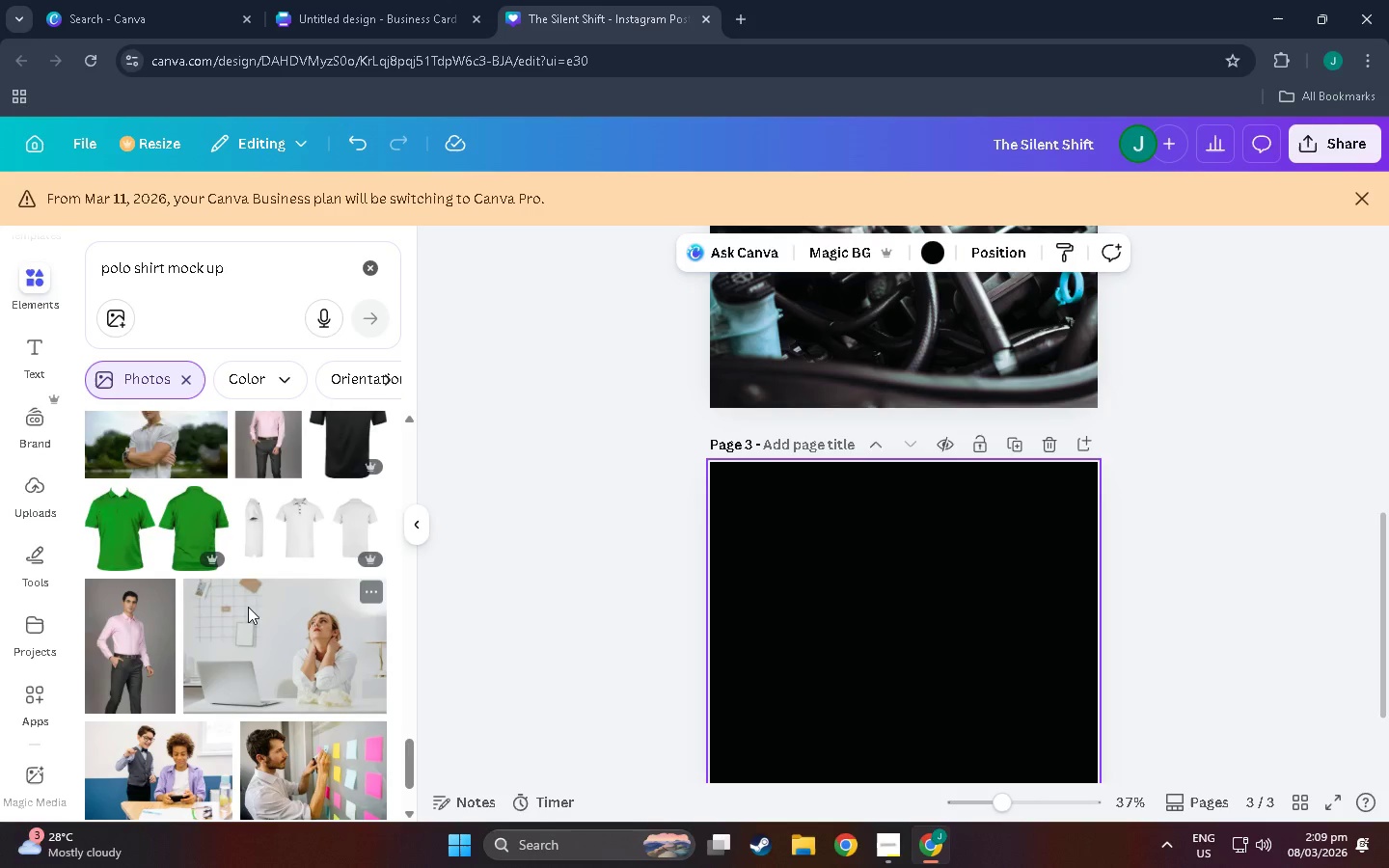 
scroll: coordinate [248, 607], scroll_direction: down, amount: 13.0
 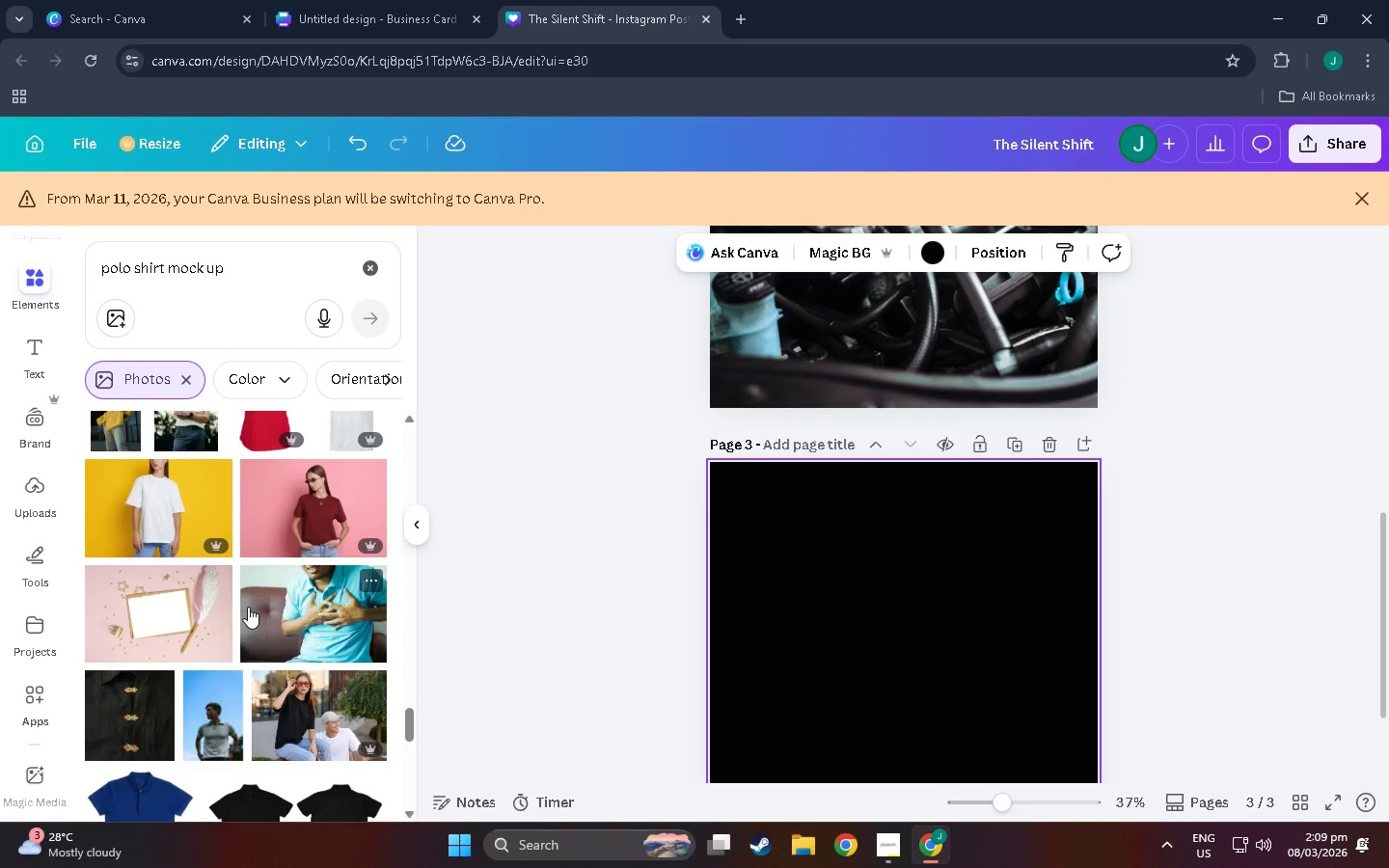 
scroll: coordinate [248, 607], scroll_direction: down, amount: 6.0
 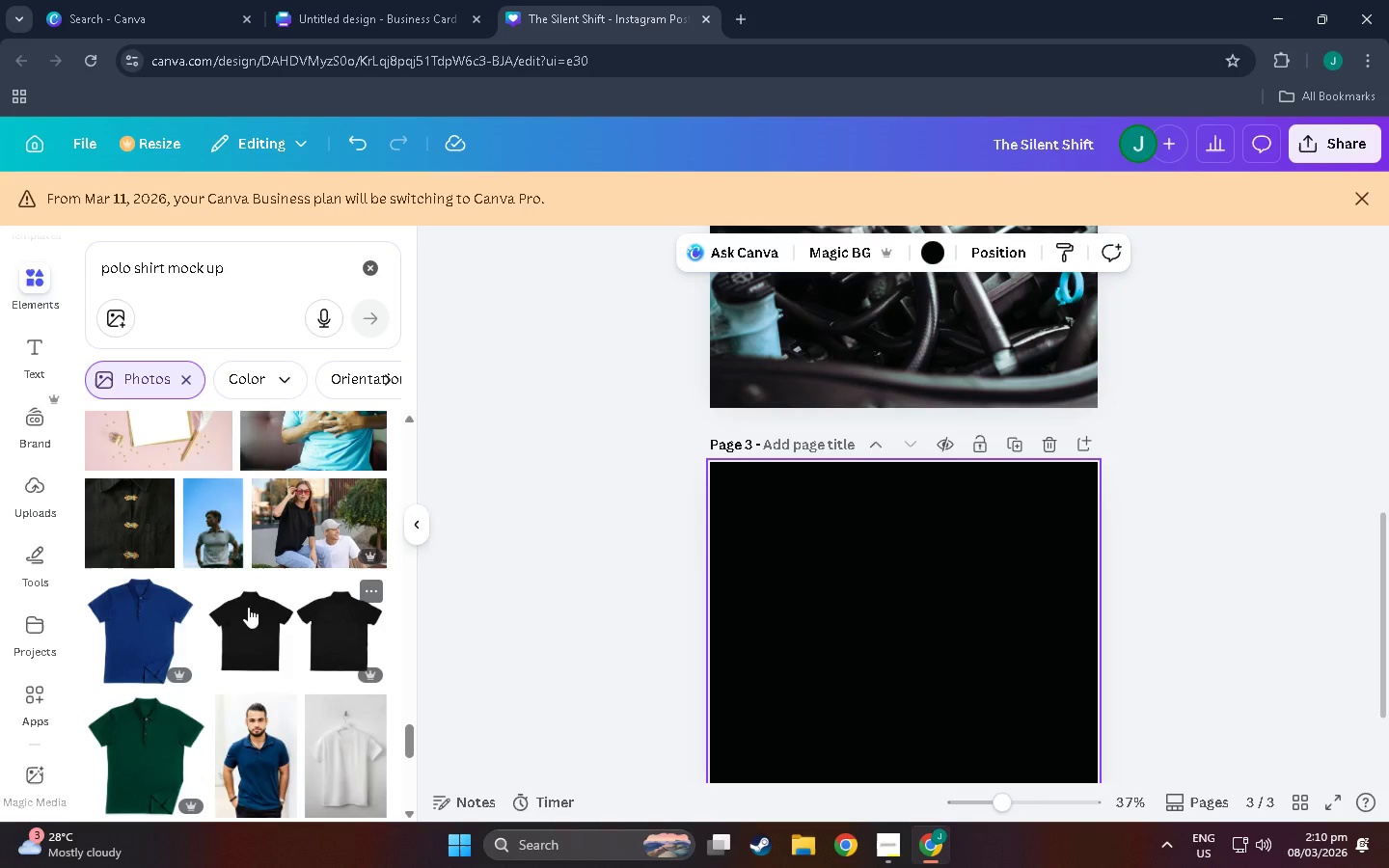 
scroll: coordinate [253, 606], scroll_direction: down, amount: 8.0
 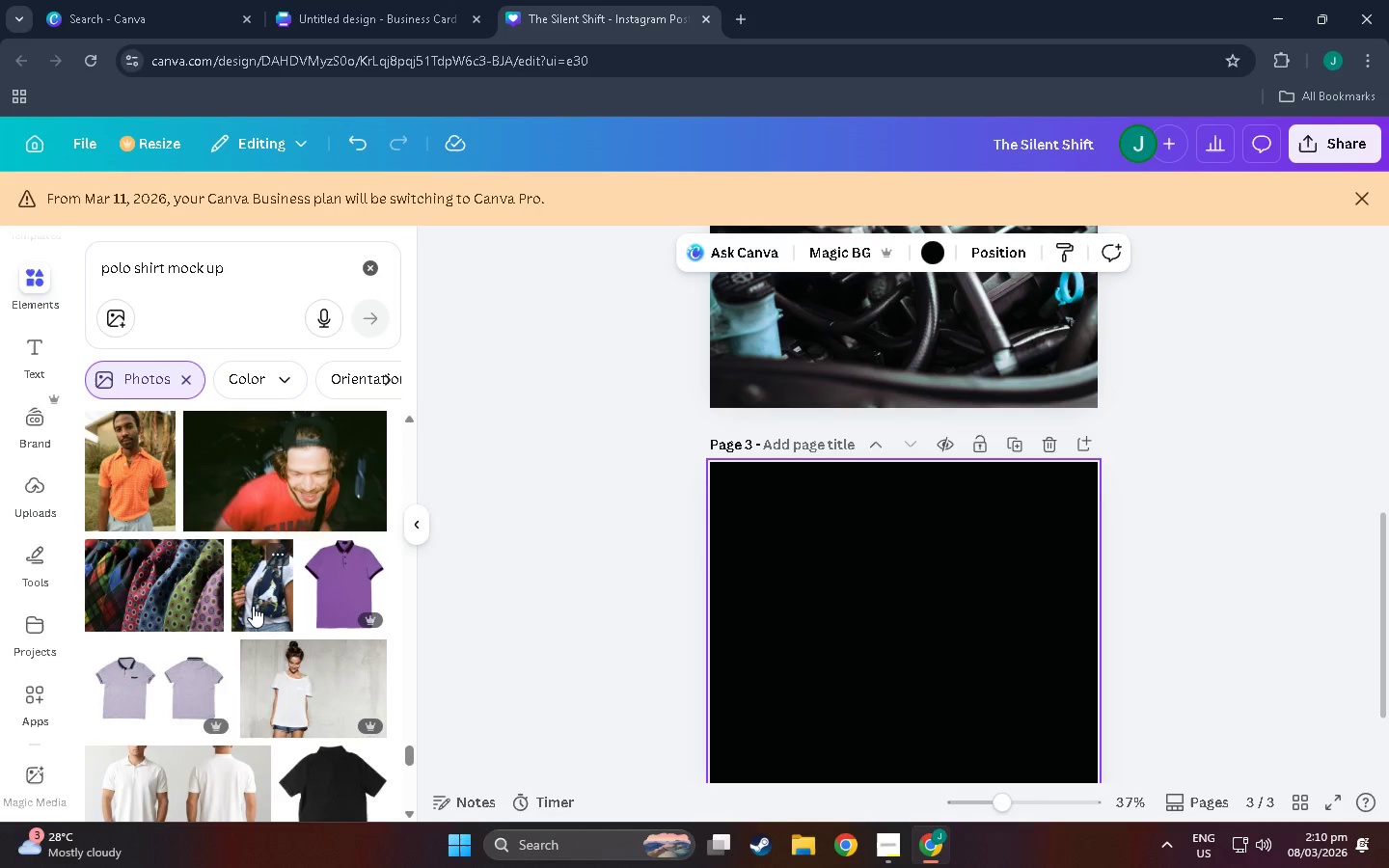 
scroll: coordinate [320, 637], scroll_direction: down, amount: 17.0
 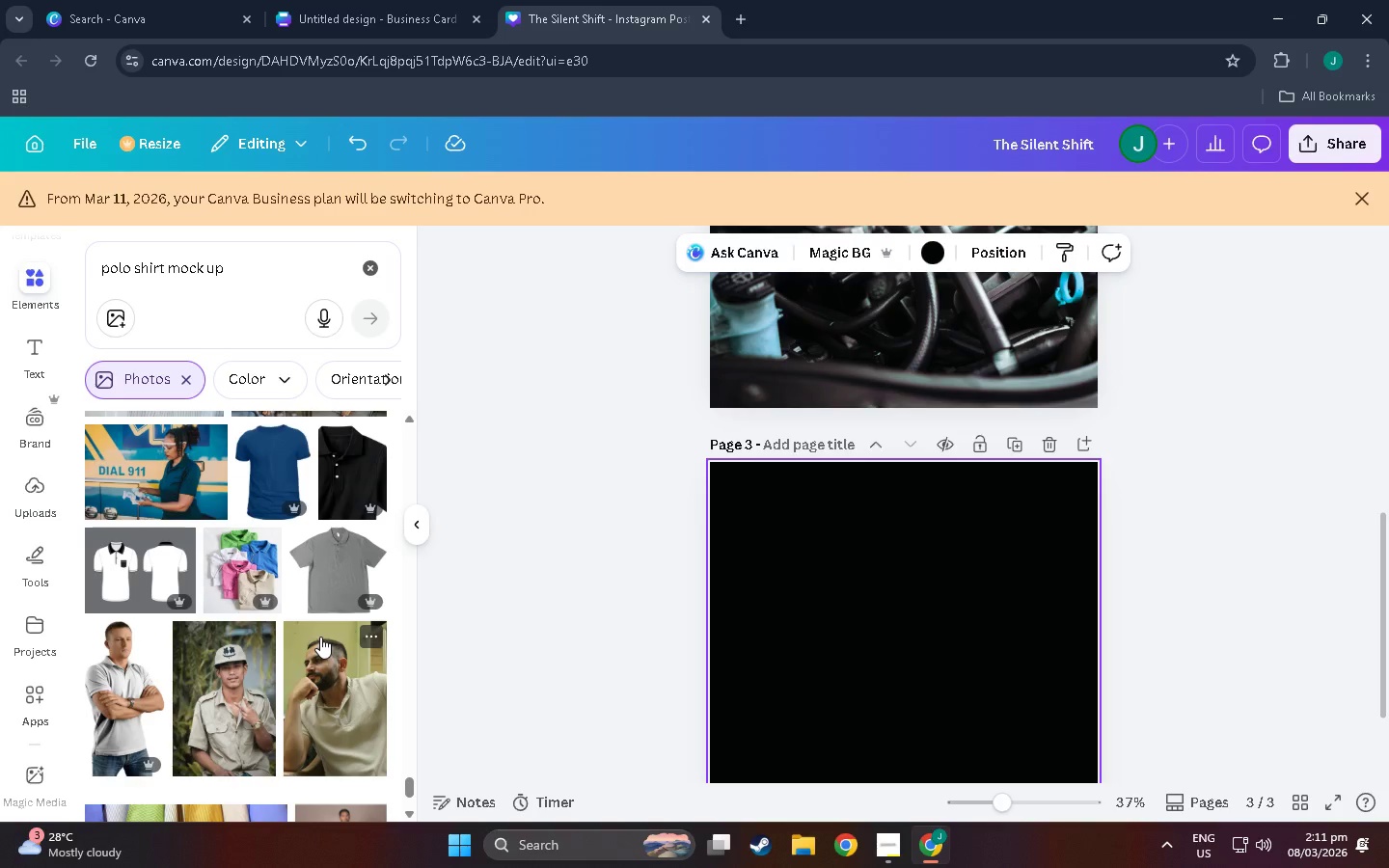 
wait(21.62)
 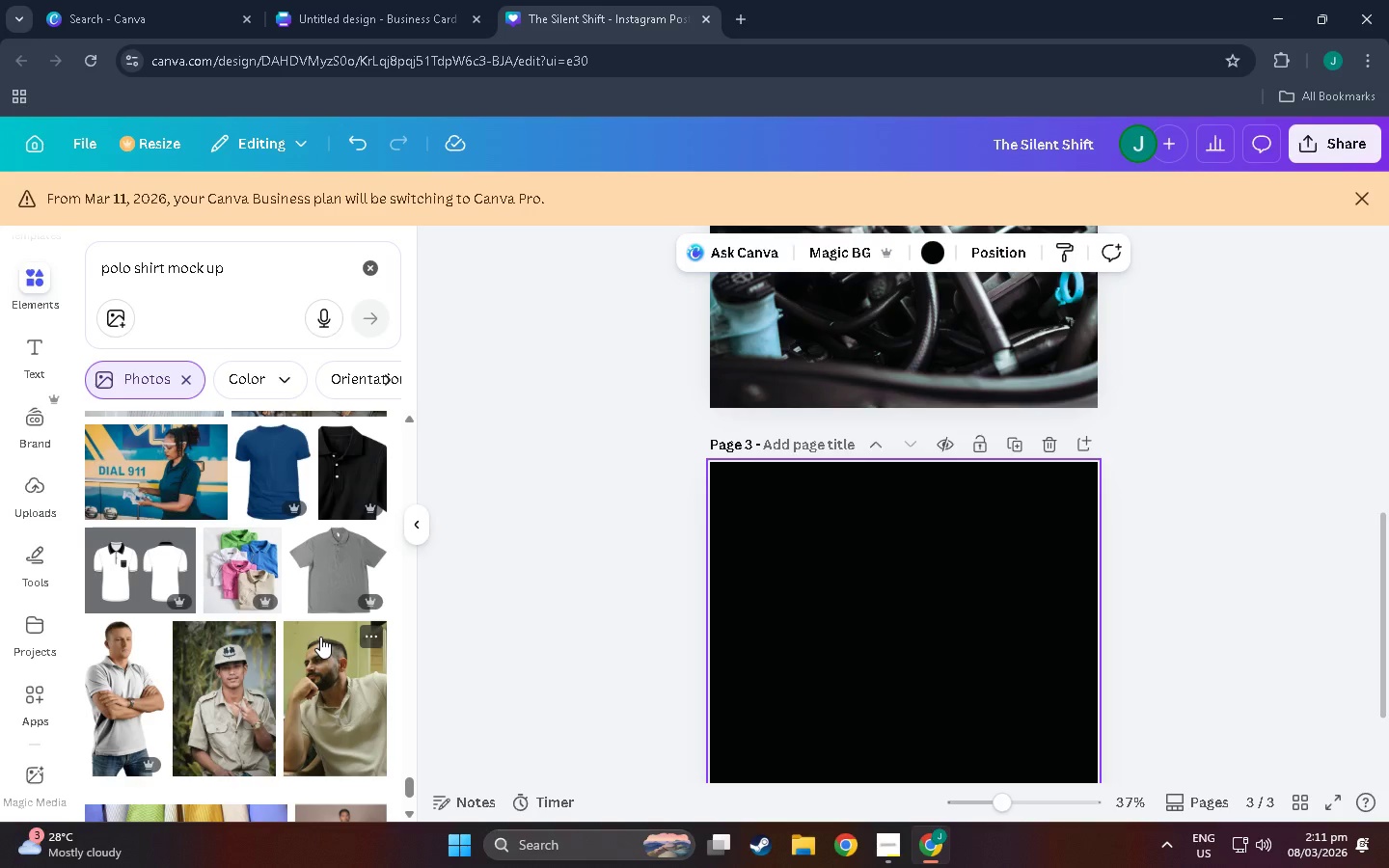 
scroll: coordinate [317, 629], scroll_direction: down, amount: 8.0
 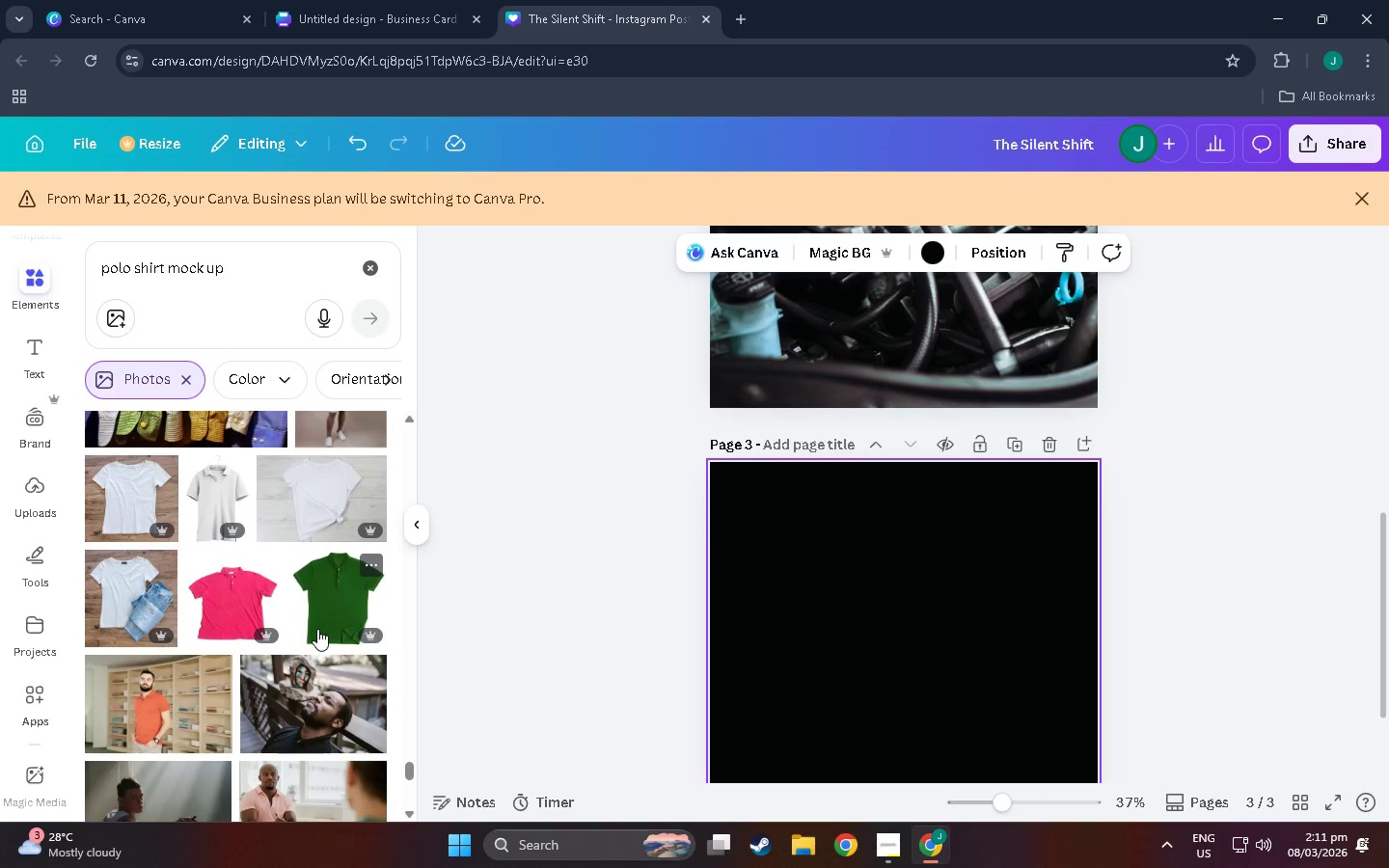 
wait(13.67)
 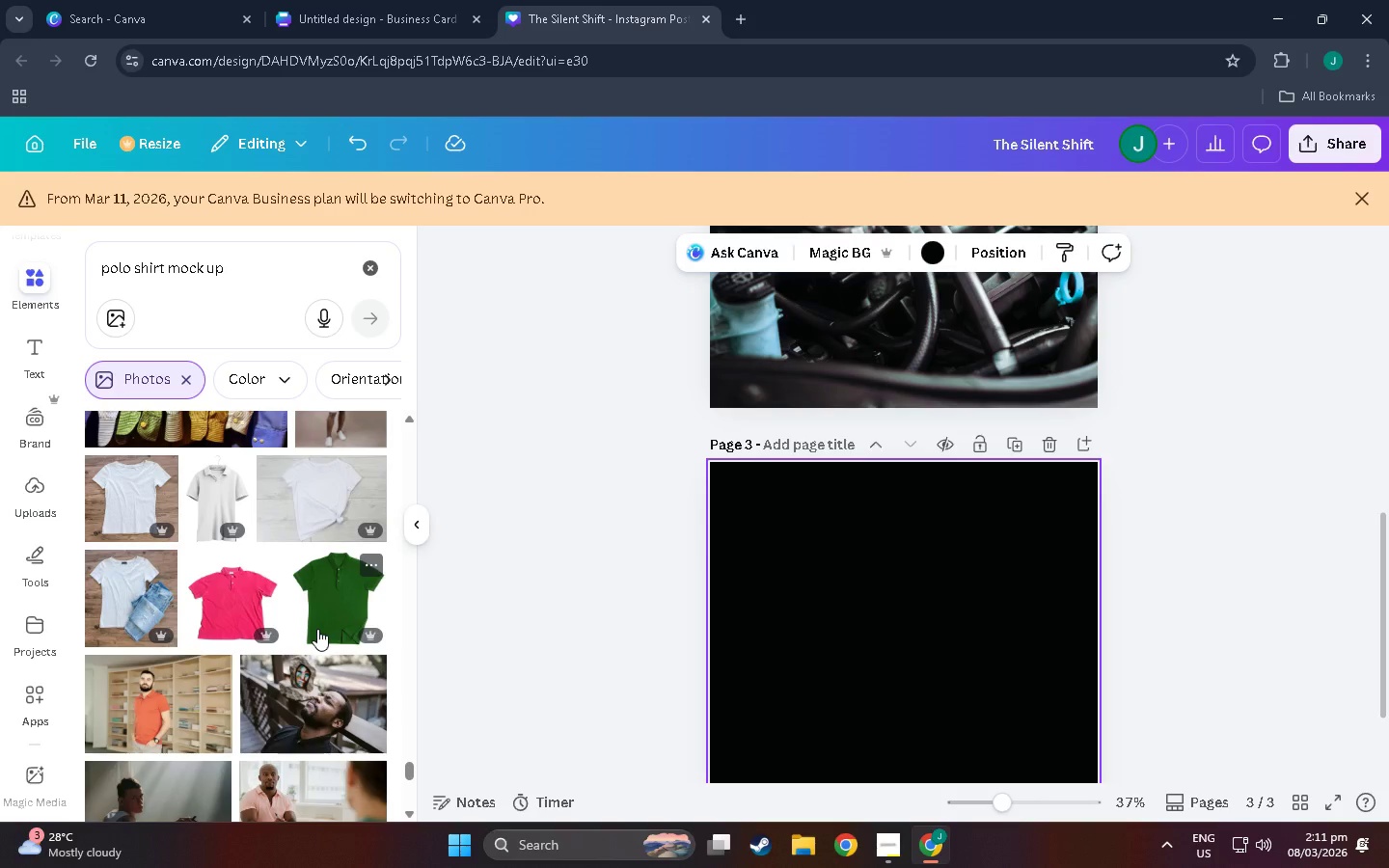 
scroll: coordinate [123, 662], scroll_direction: down, amount: 14.0
 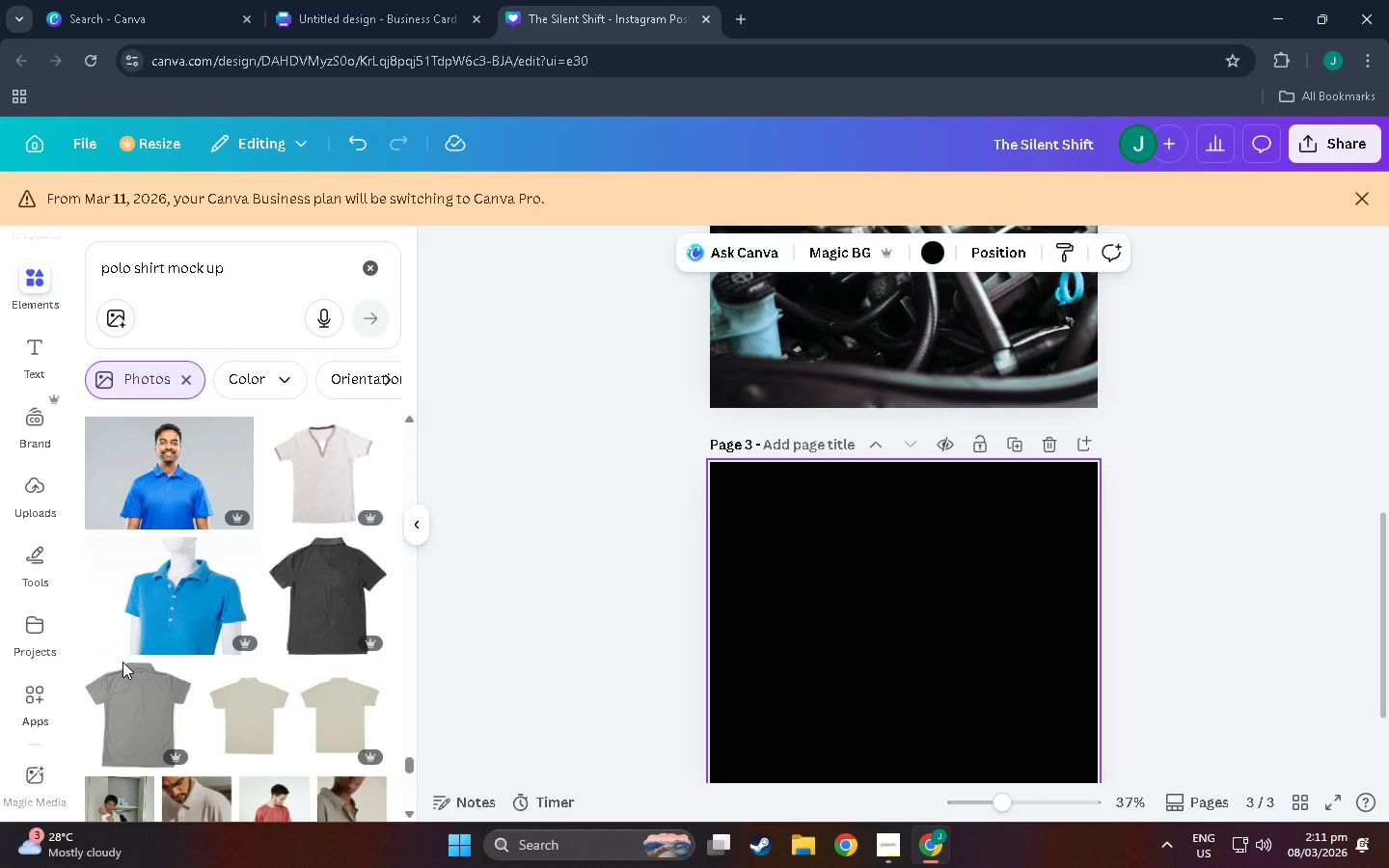 
wait(6.86)
 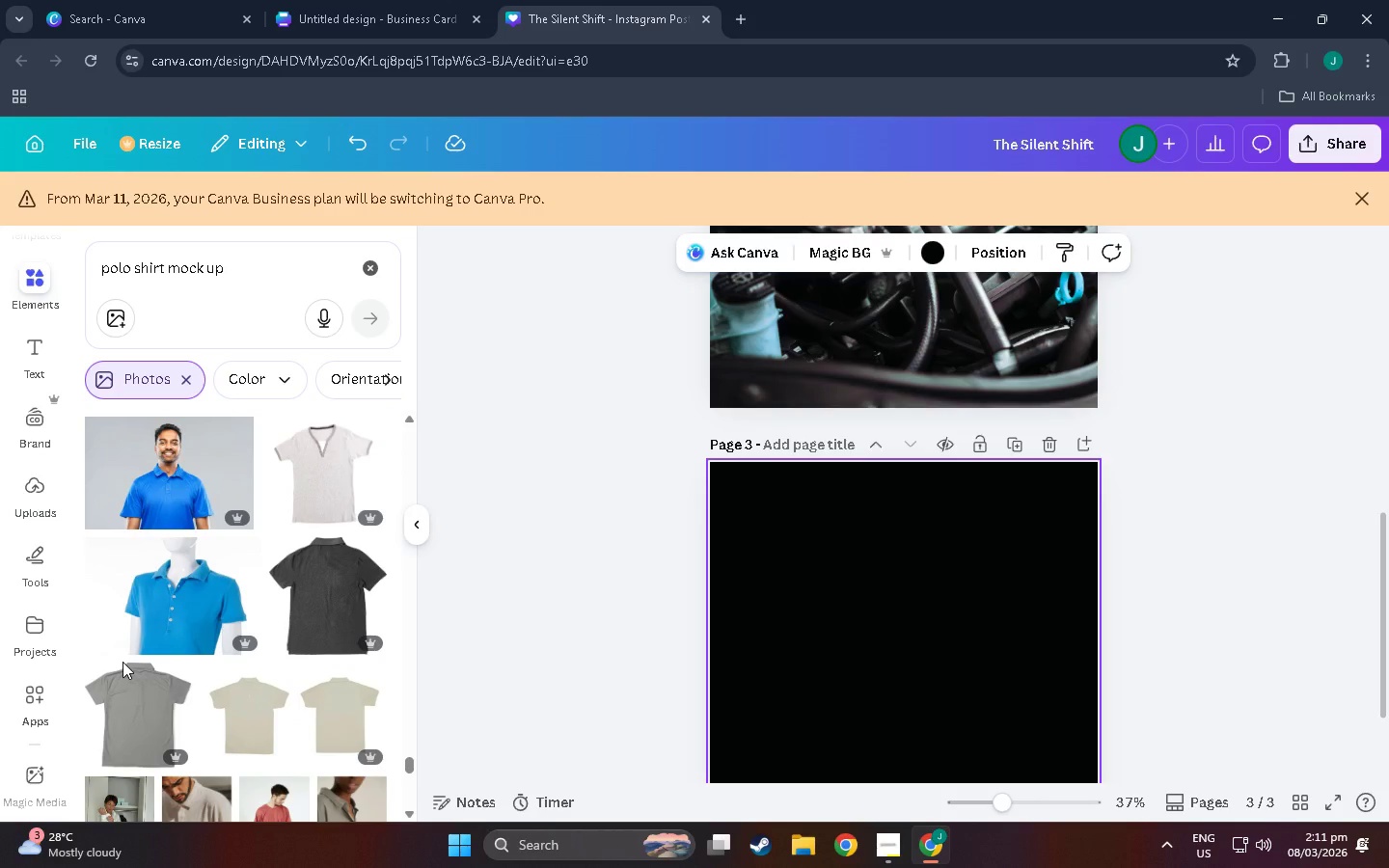 
scroll: coordinate [123, 662], scroll_direction: down, amount: 9.0
 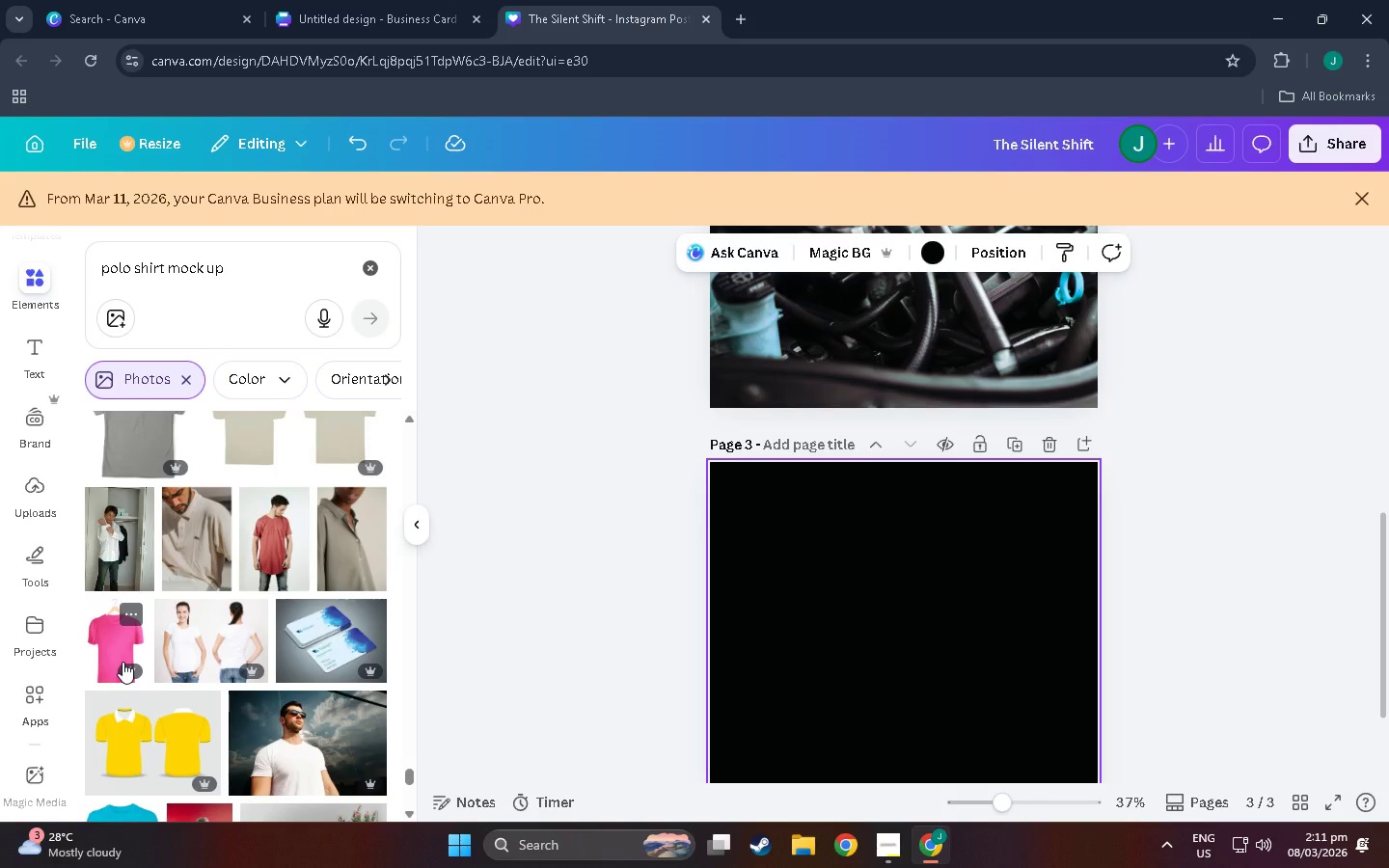 
wait(13.27)
 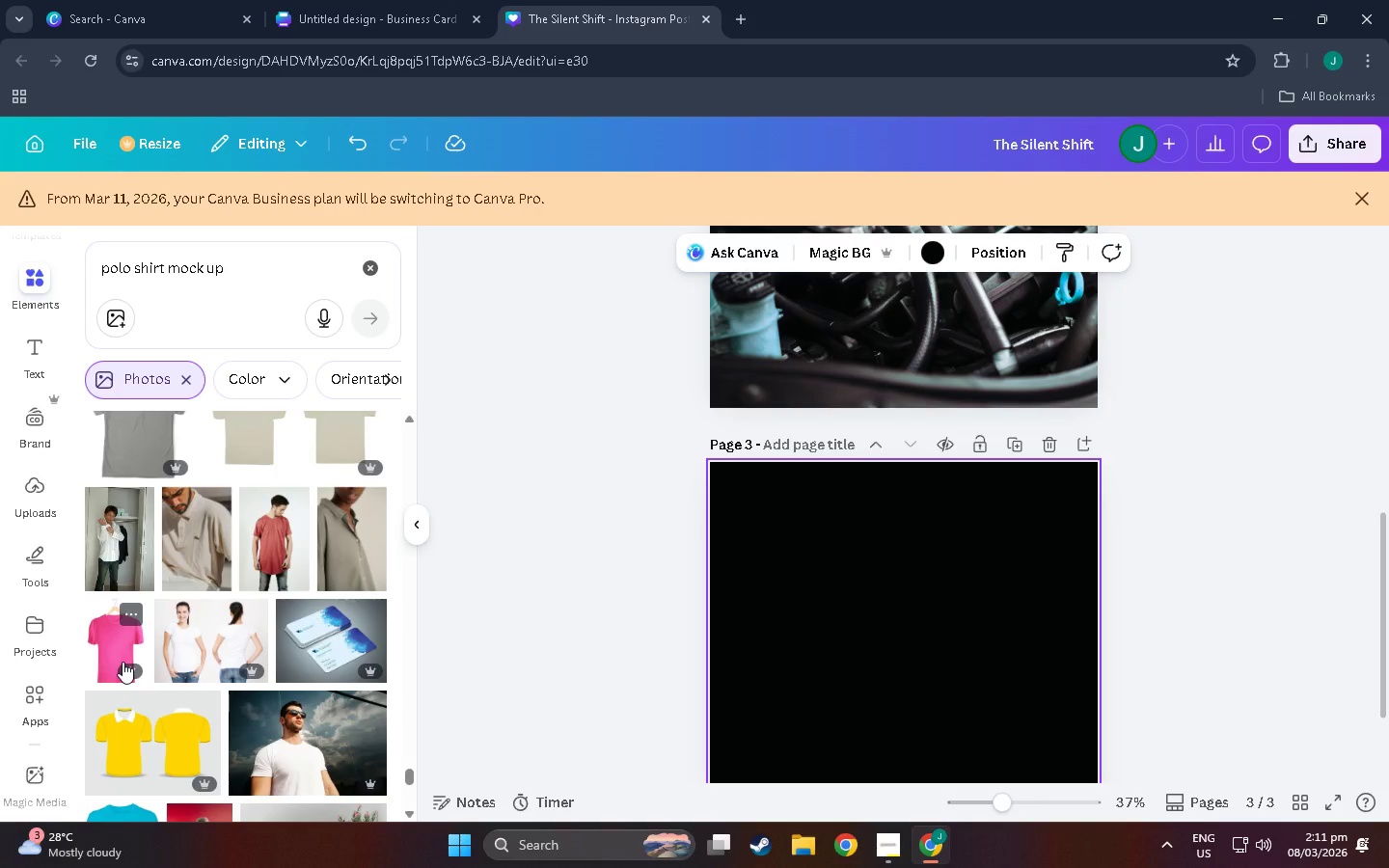 
scroll: coordinate [184, 396], scroll_direction: down, amount: 8.0
 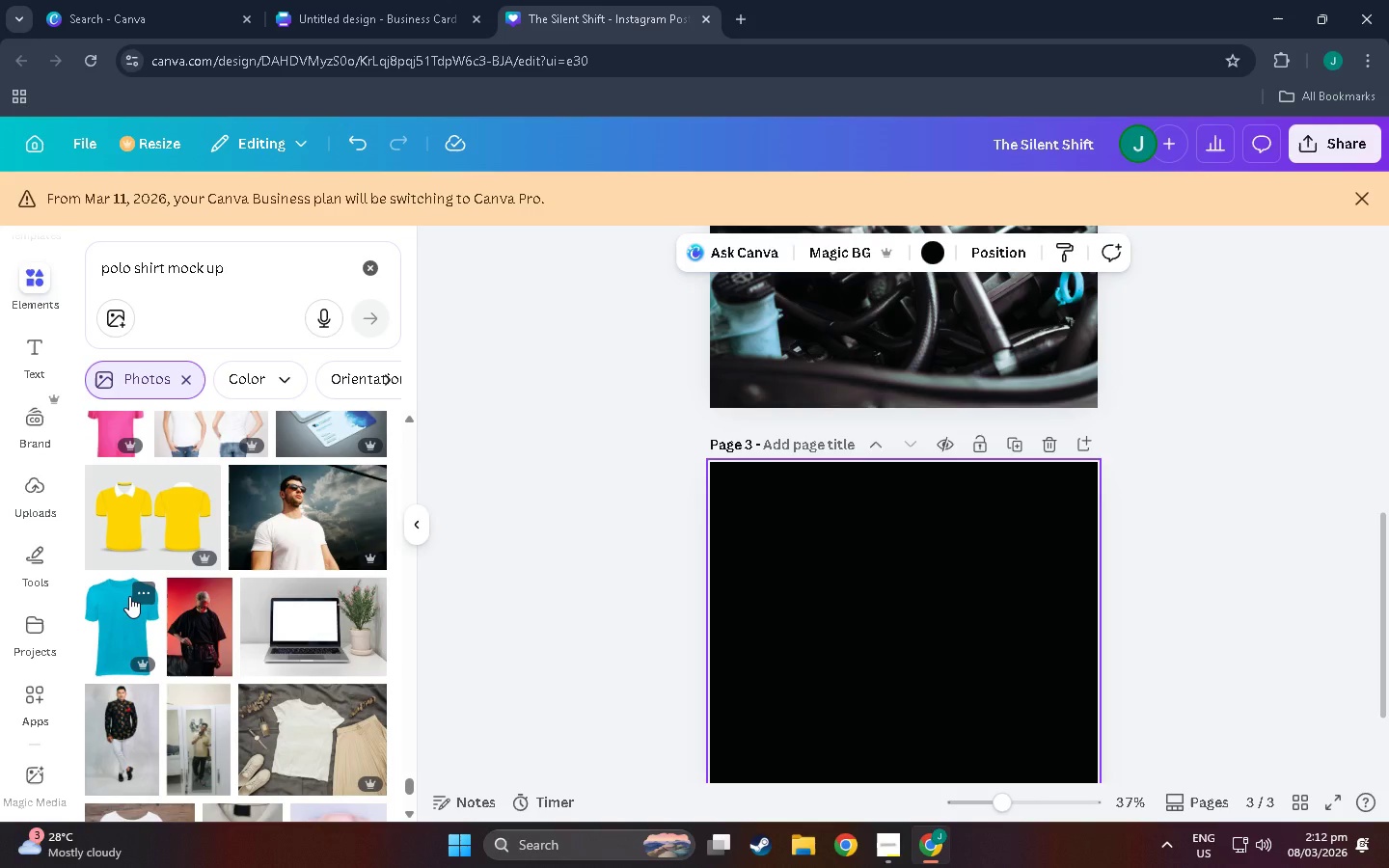 
wait(5.6)
 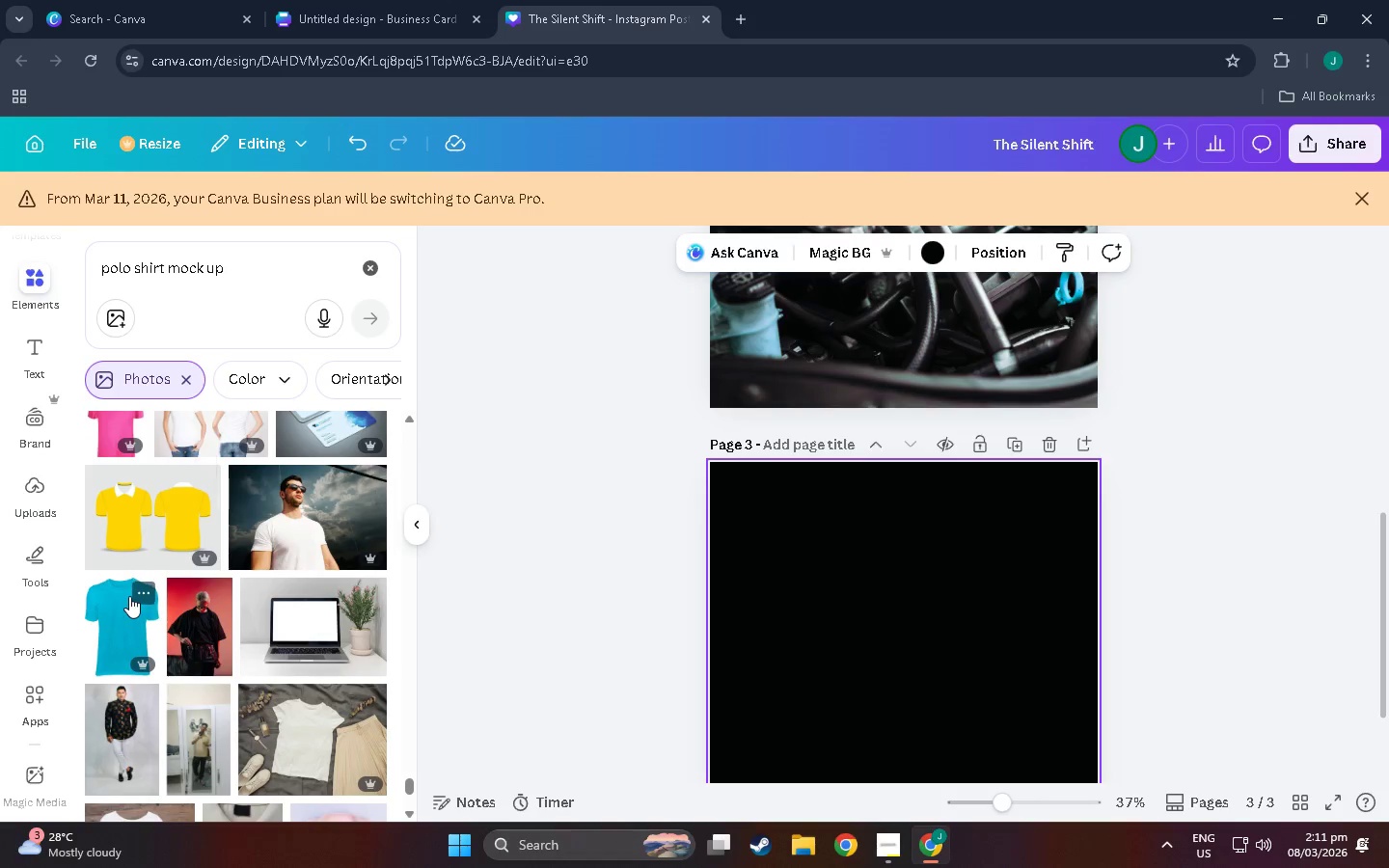 
scroll: coordinate [221, 665], scroll_direction: down, amount: 58.0
 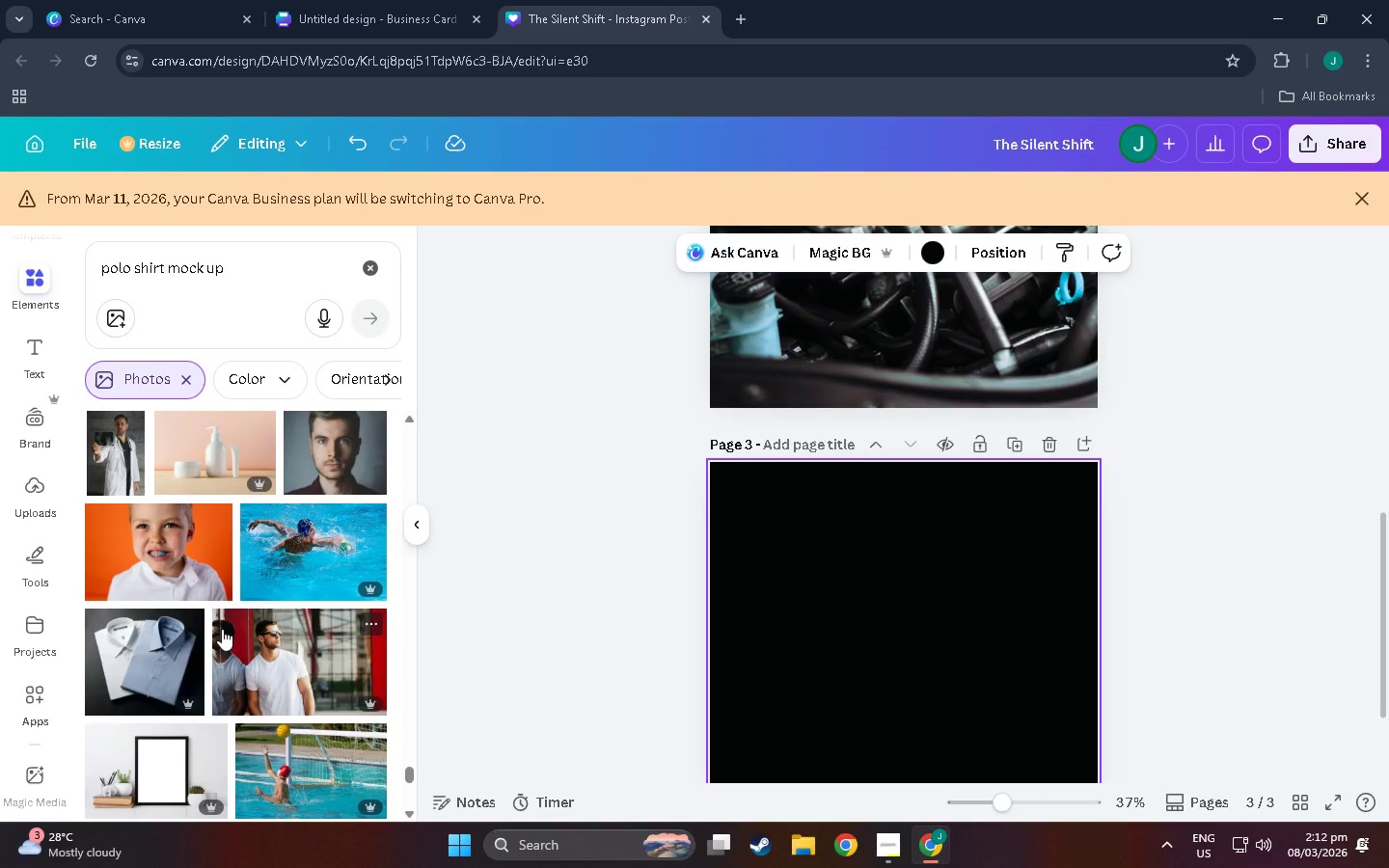 
scroll: coordinate [286, 561], scroll_direction: down, amount: 77.0
 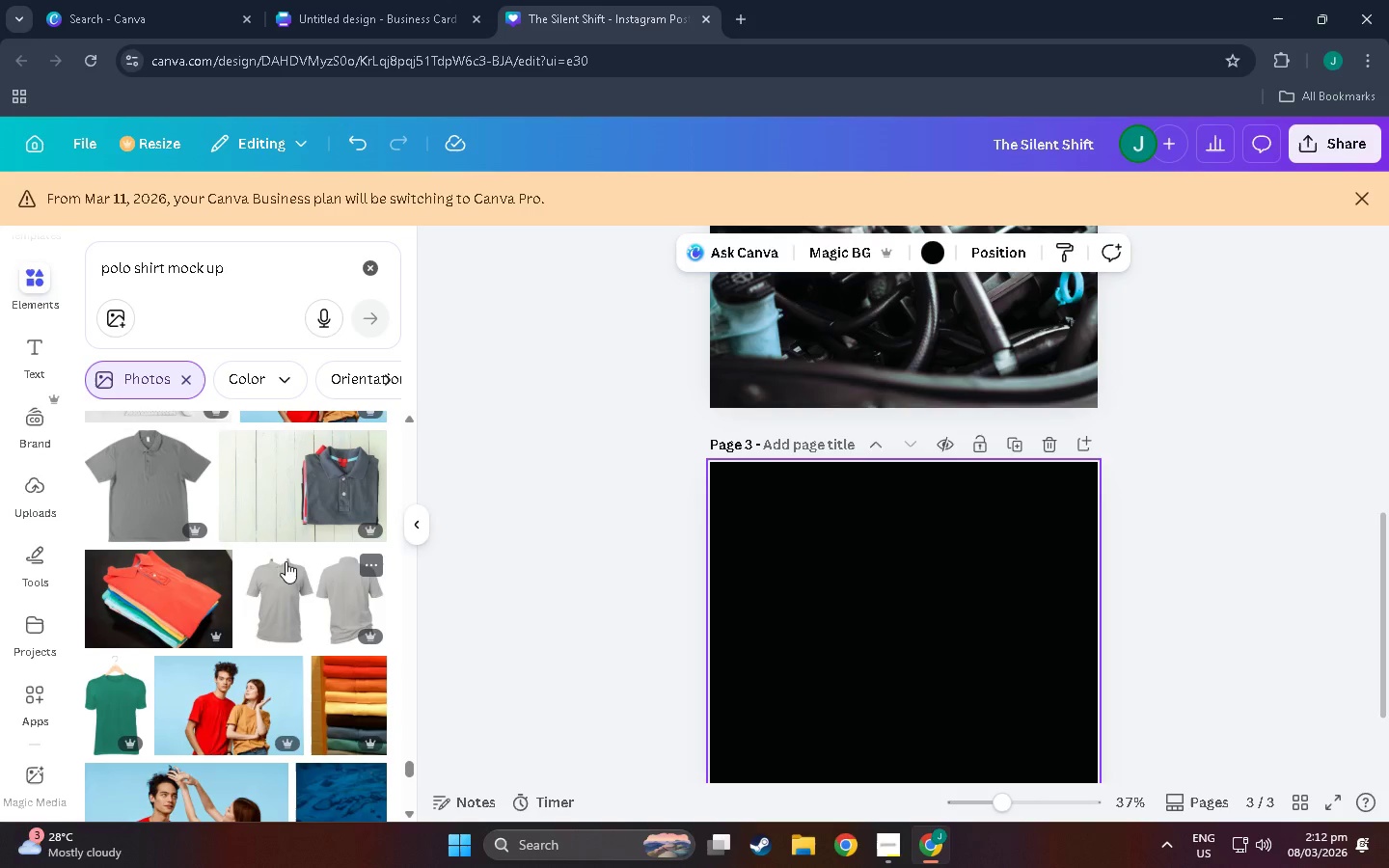 
scroll: coordinate [297, 580], scroll_direction: down, amount: 29.0
 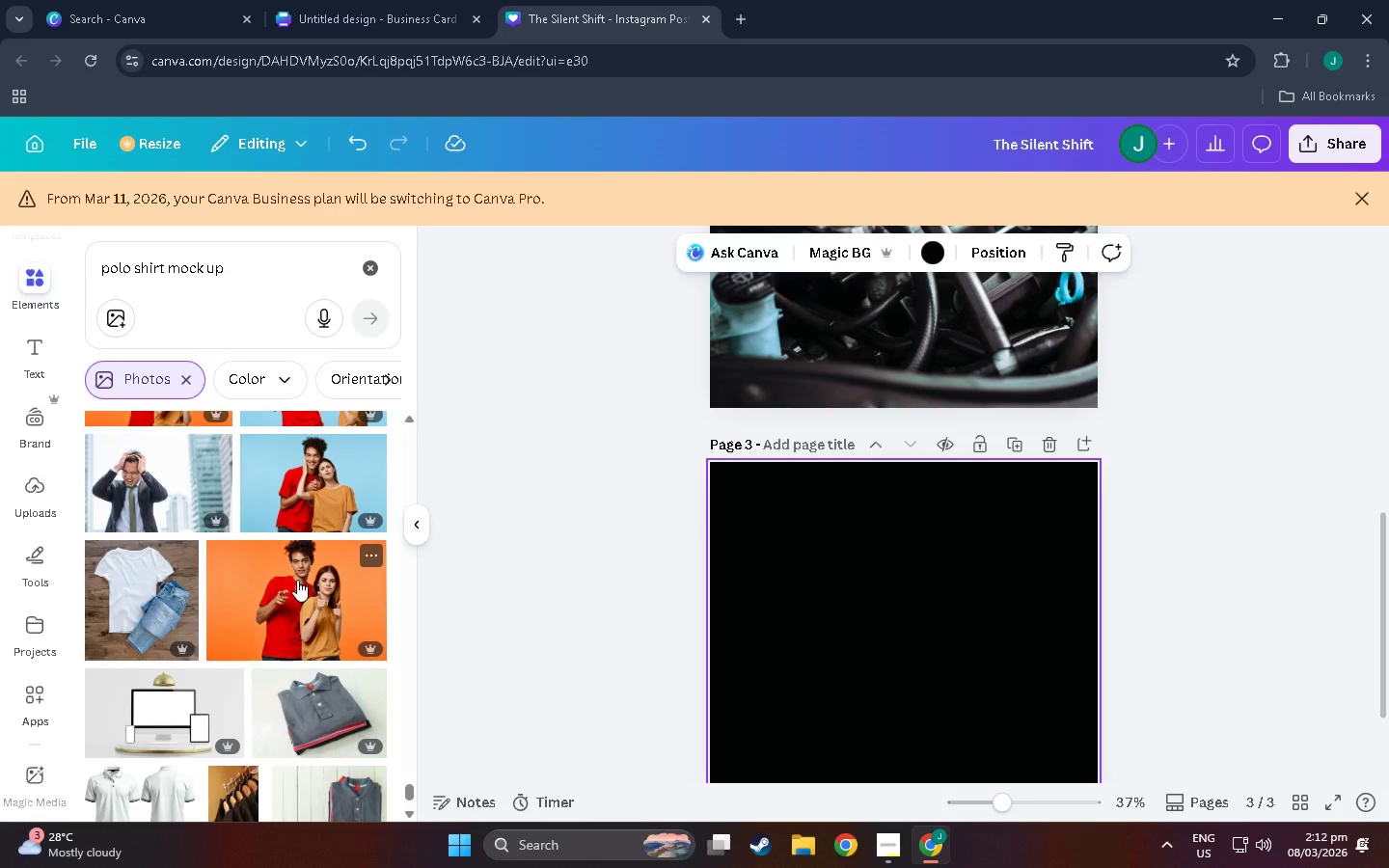 
wait(10.19)
 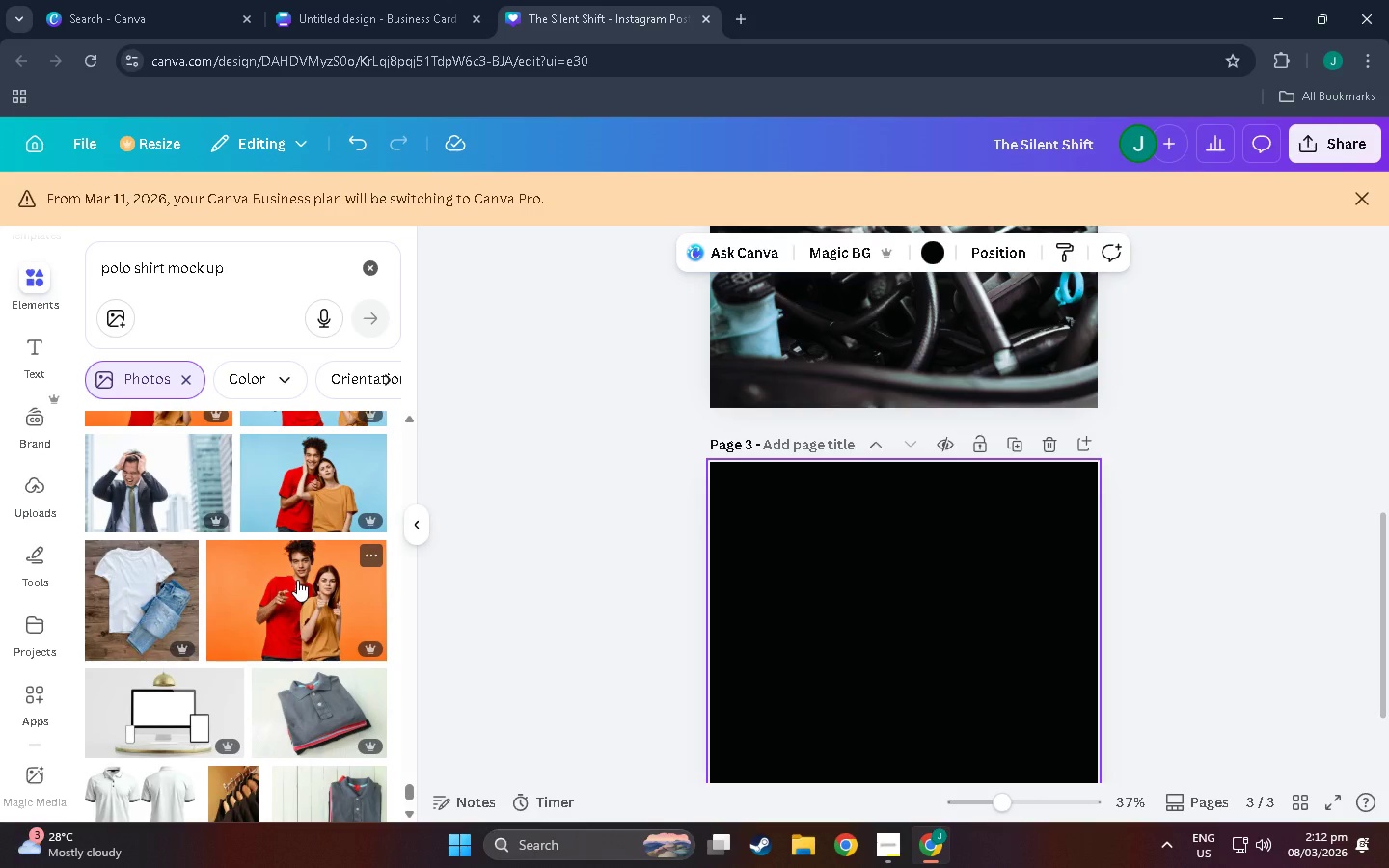 
scroll: coordinate [273, 662], scroll_direction: down, amount: 19.0
 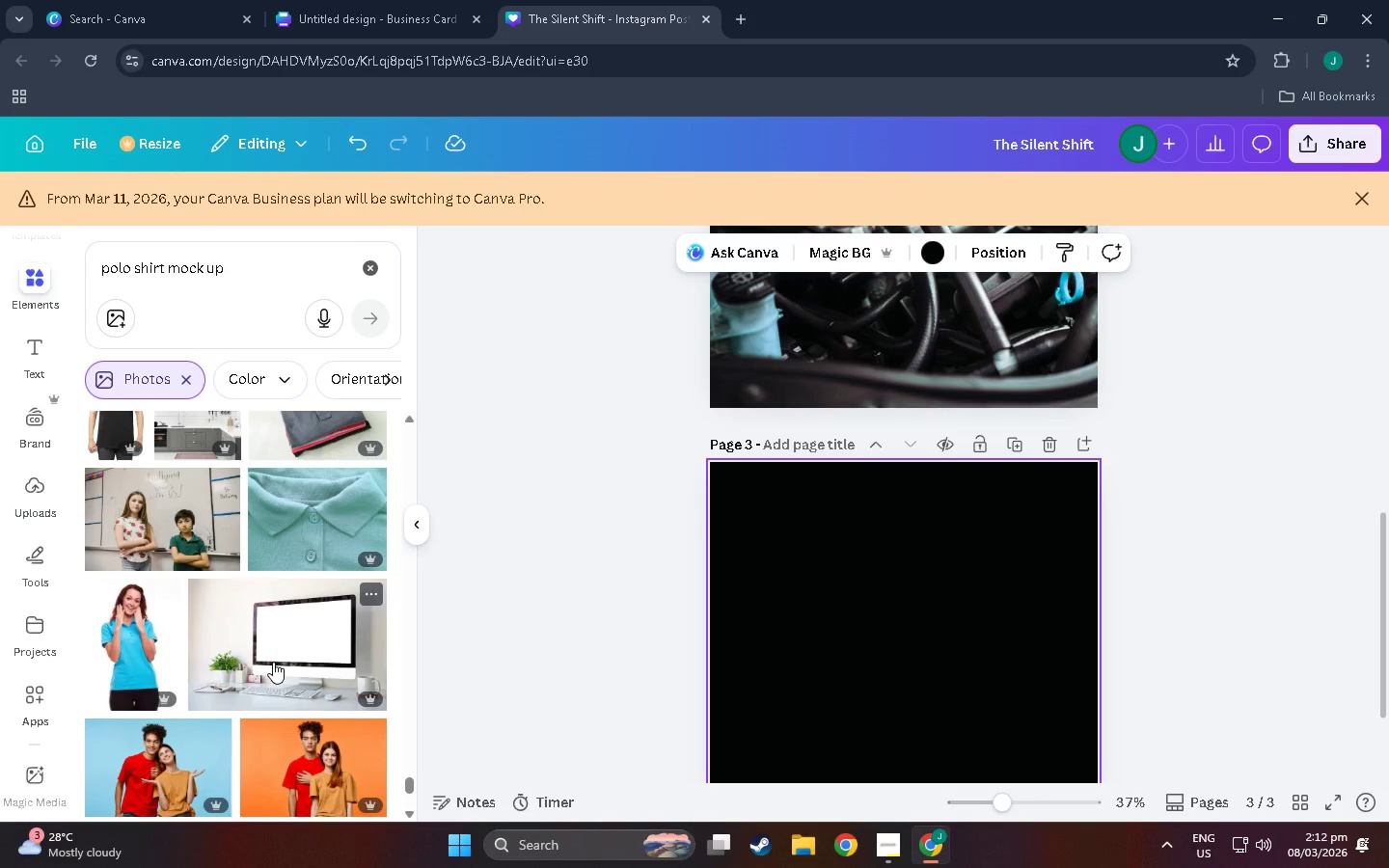 
wait(5.6)
 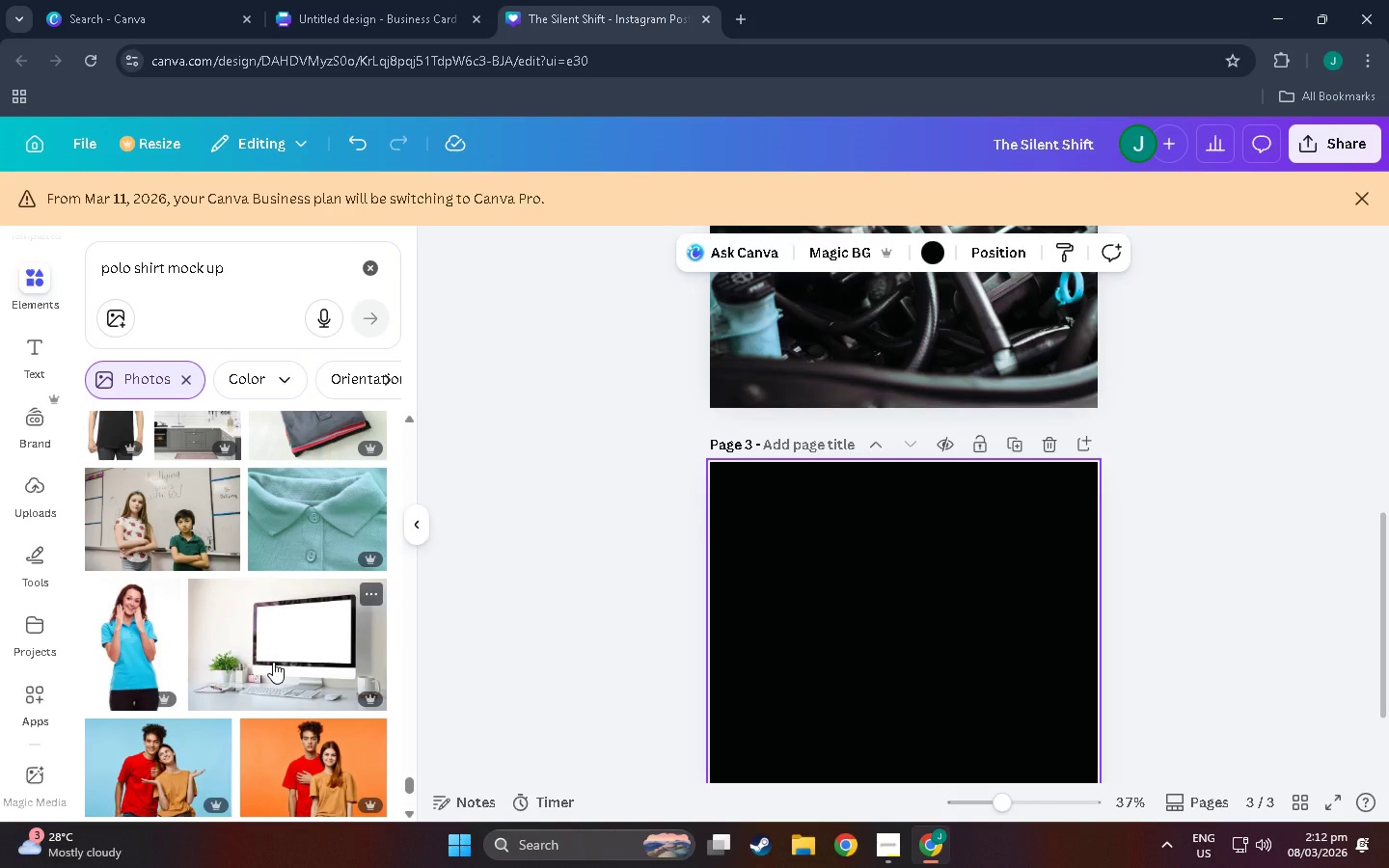 
scroll: coordinate [340, 776], scroll_direction: down, amount: 53.0
 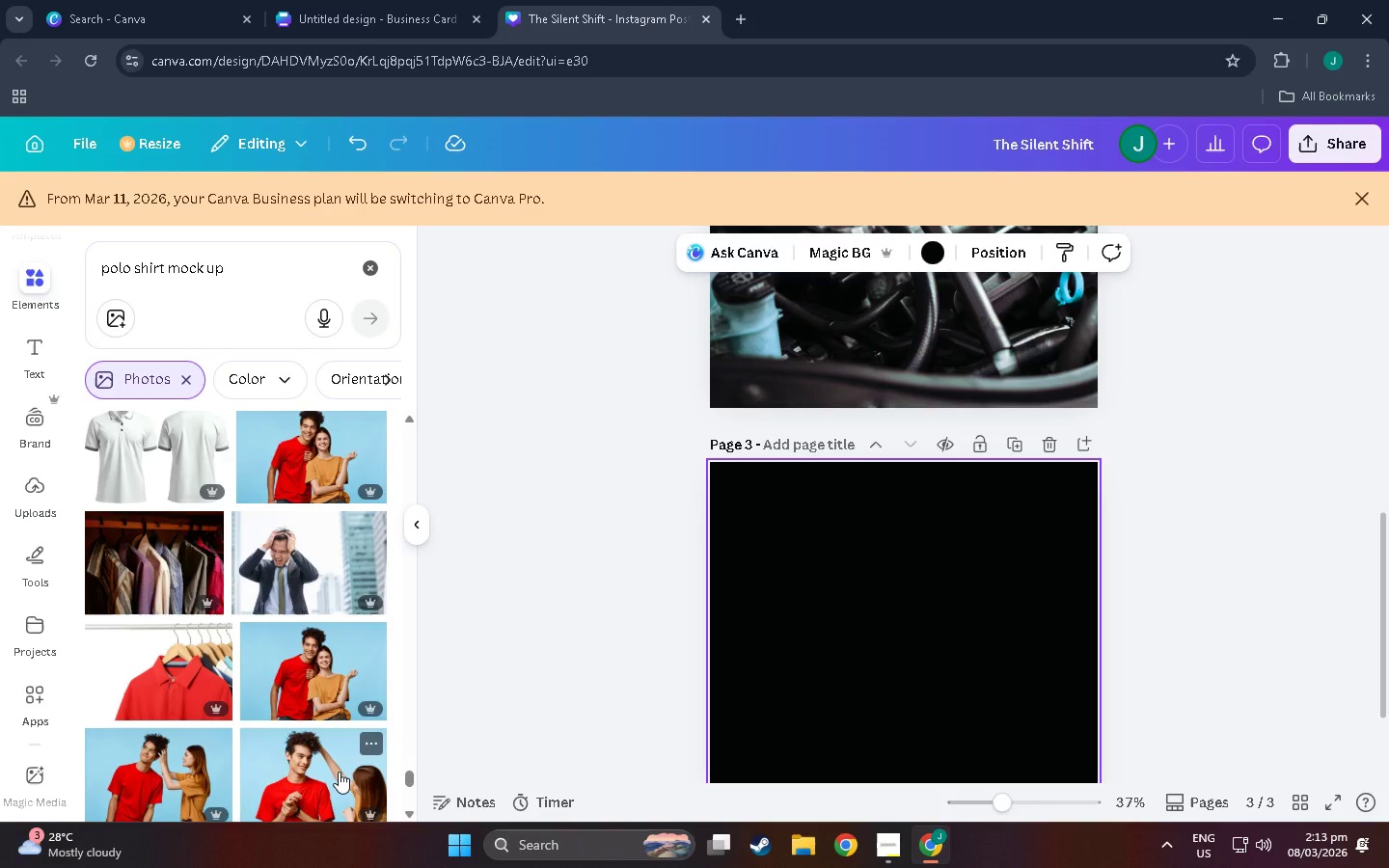 
scroll: coordinate [219, 730], scroll_direction: down, amount: 54.0
 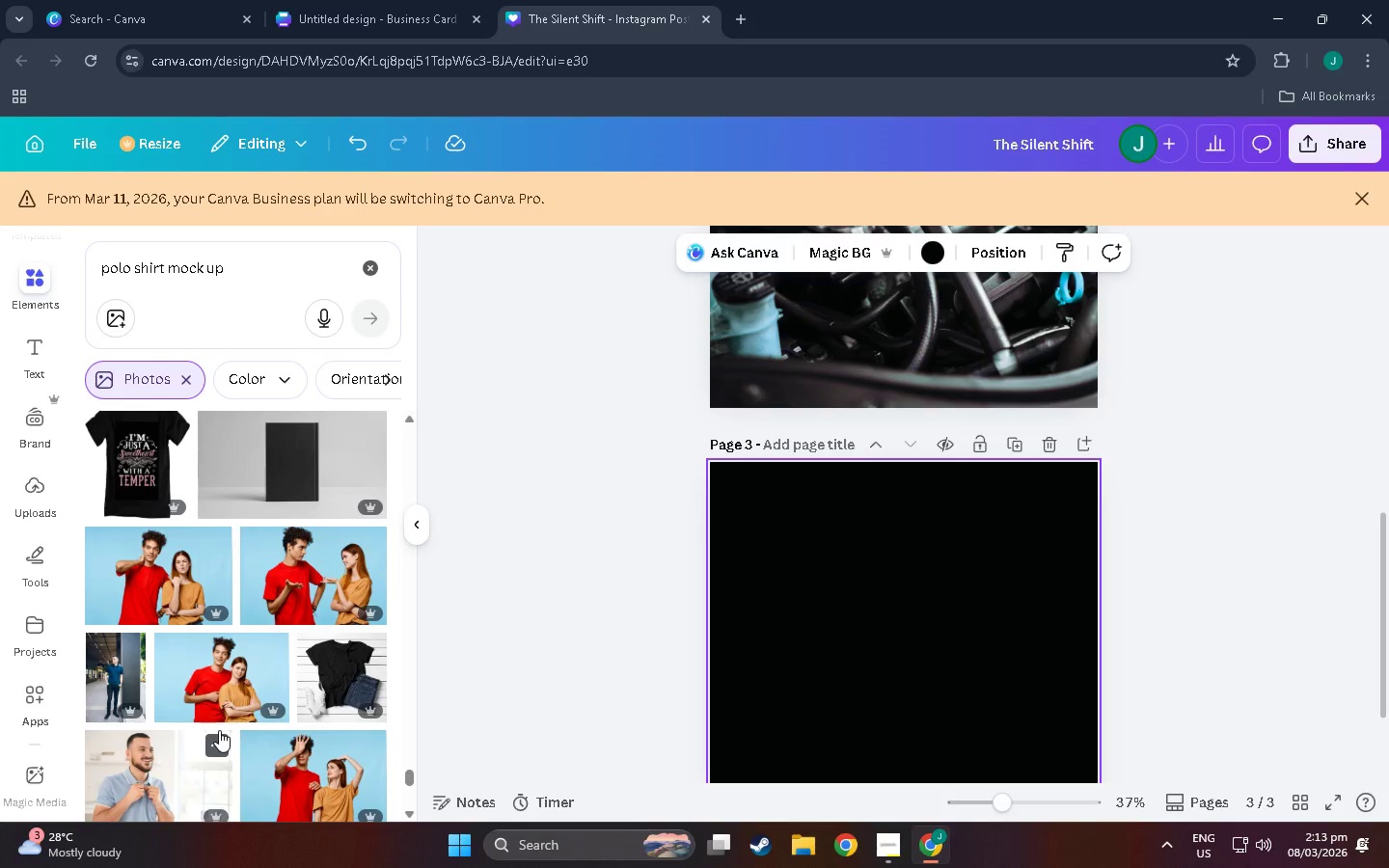 
wait(5.79)
 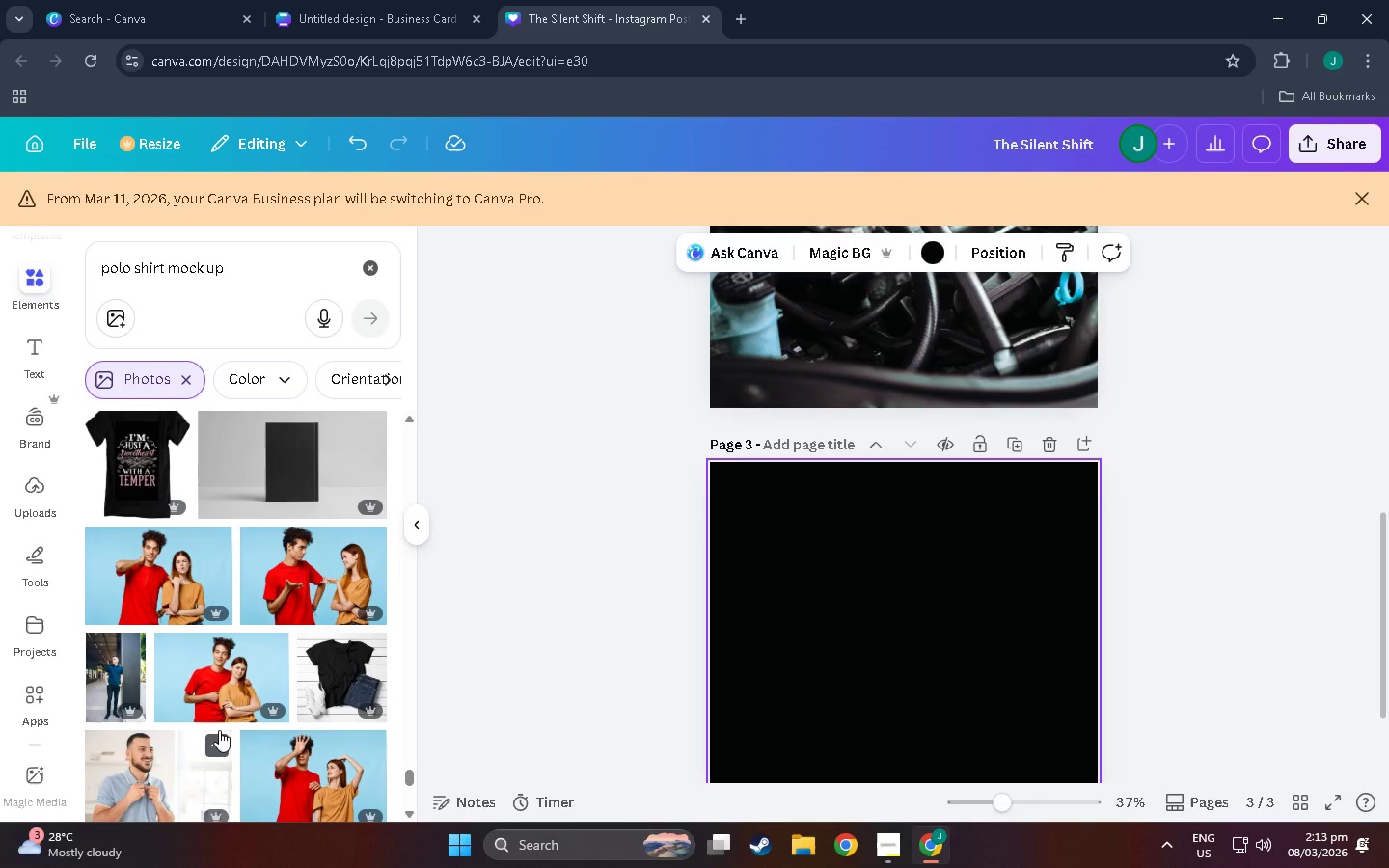 
scroll: coordinate [248, 650], scroll_direction: down, amount: 9.0
 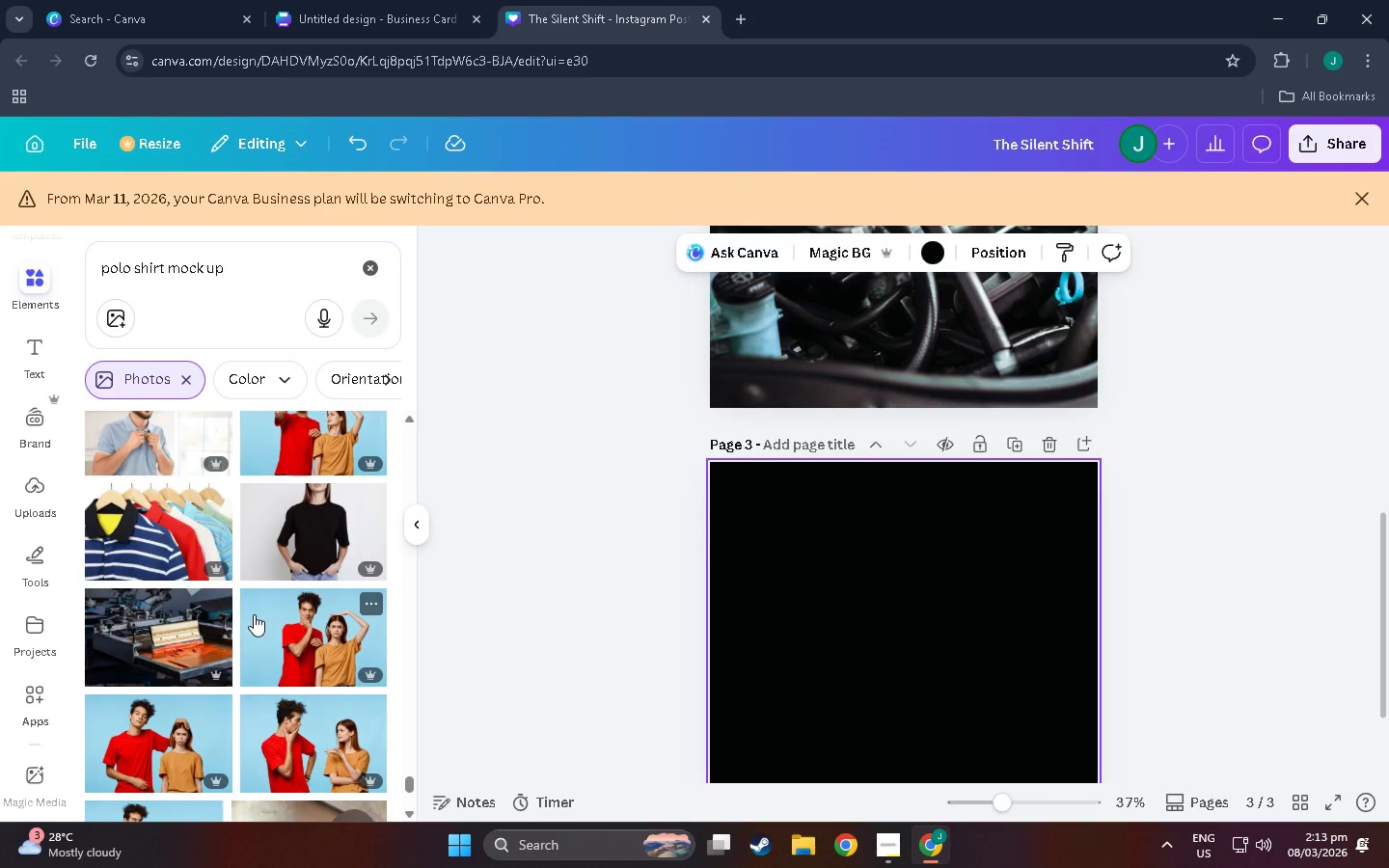 
wait(5.26)
 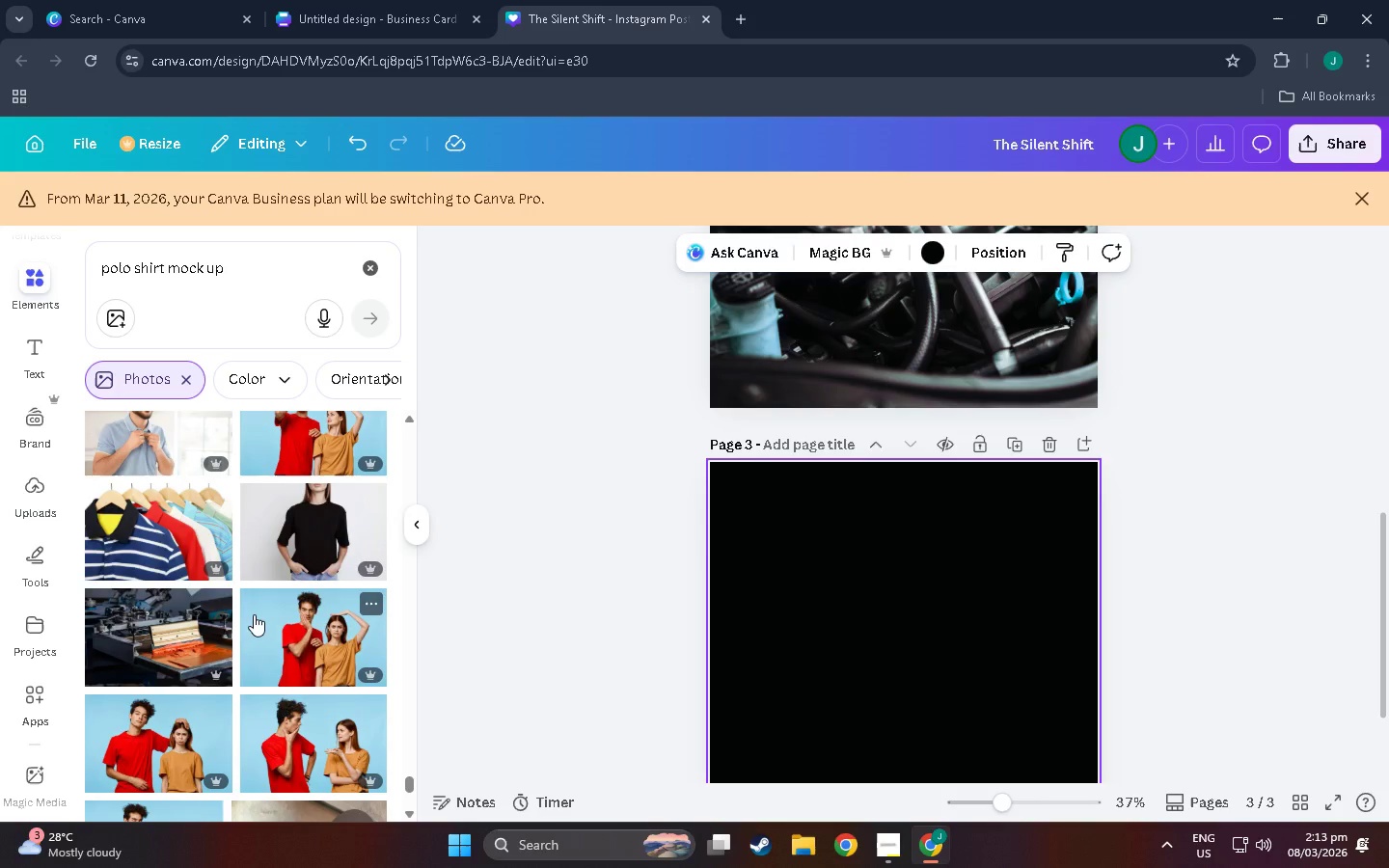 
scroll: coordinate [281, 491], scroll_direction: down, amount: 11.0
 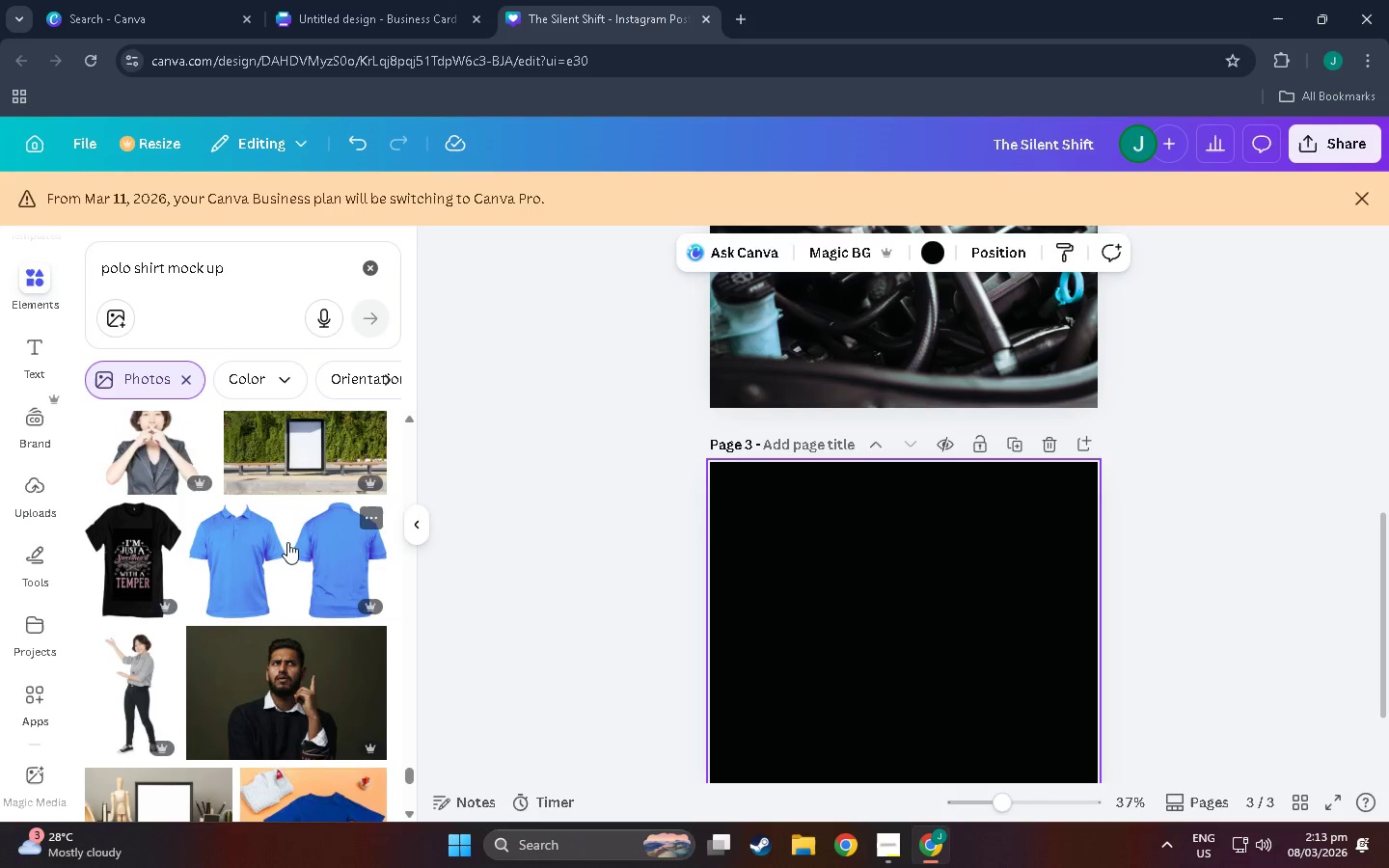 
scroll: coordinate [310, 483], scroll_direction: down, amount: 25.0
 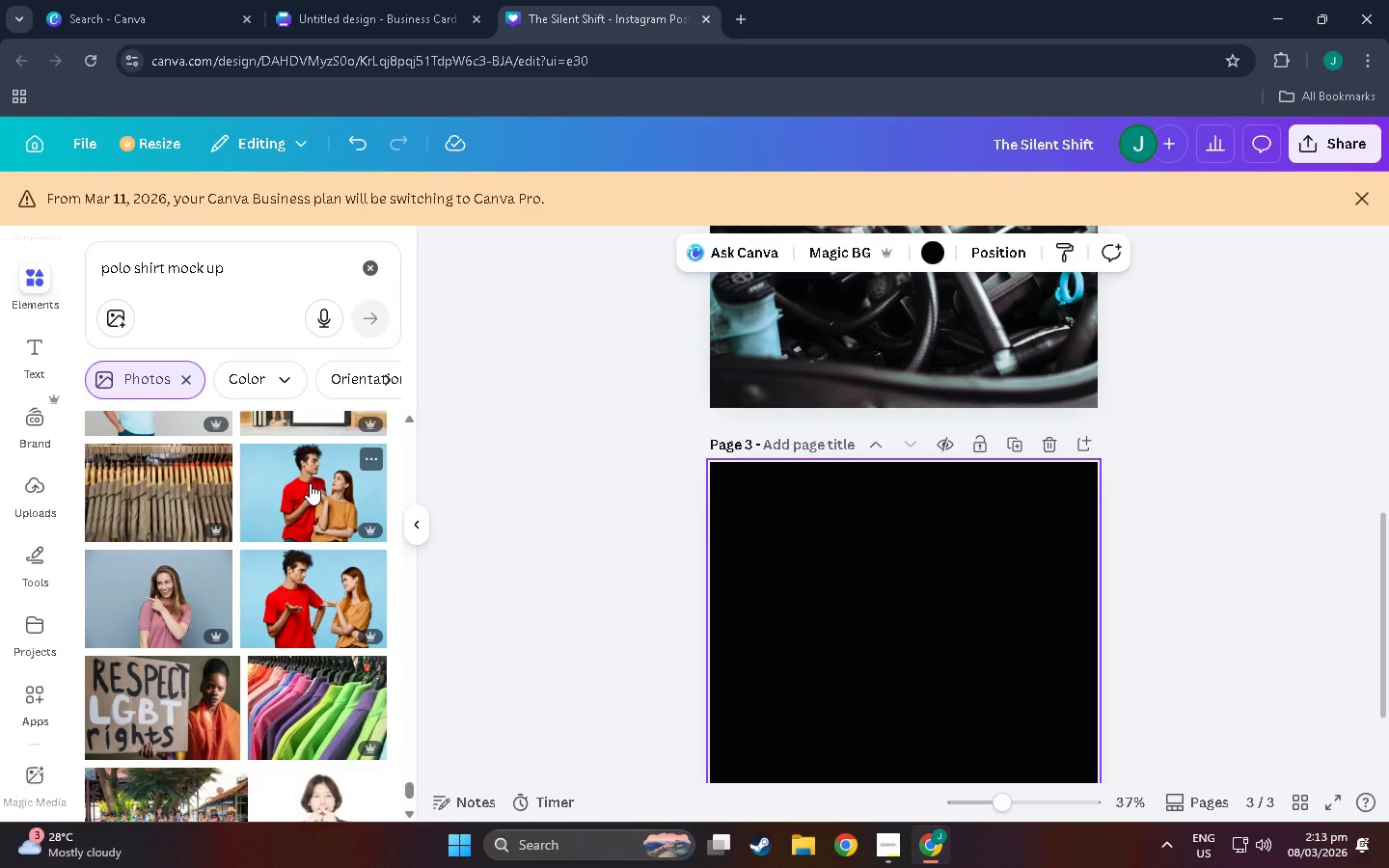 
wait(6.04)
 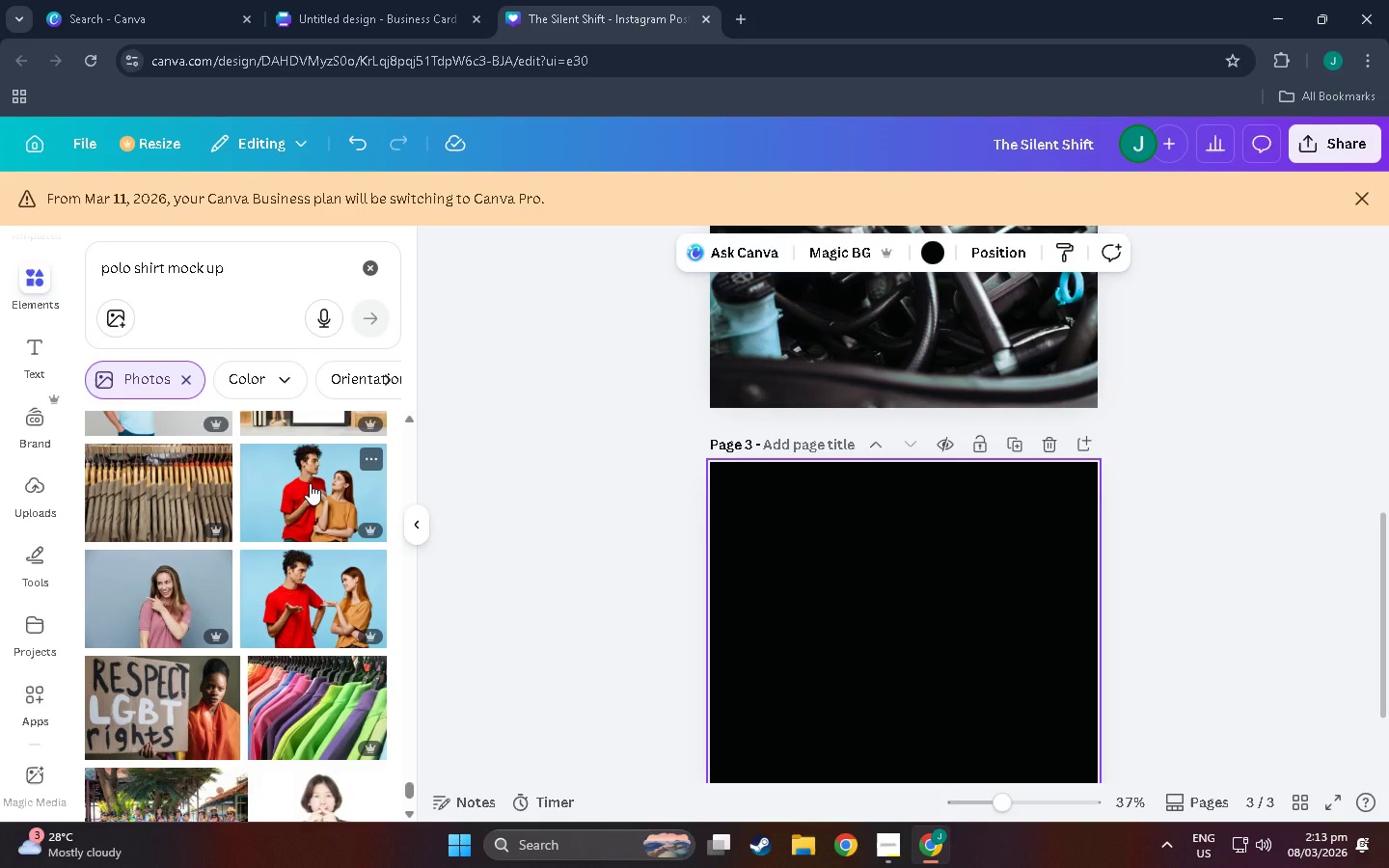 
scroll: coordinate [271, 545], scroll_direction: down, amount: 90.0